 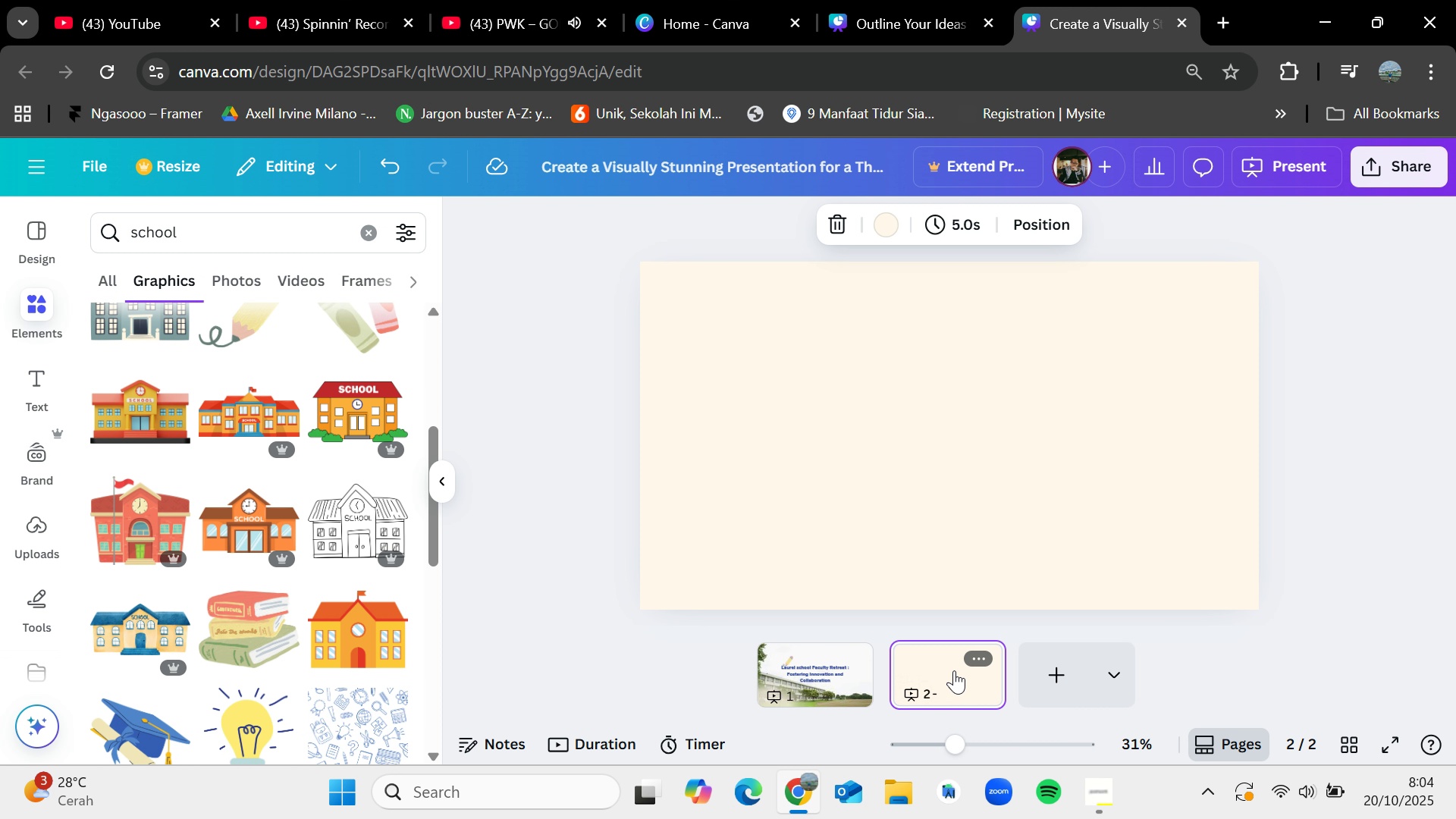 
left_click([827, 672])
 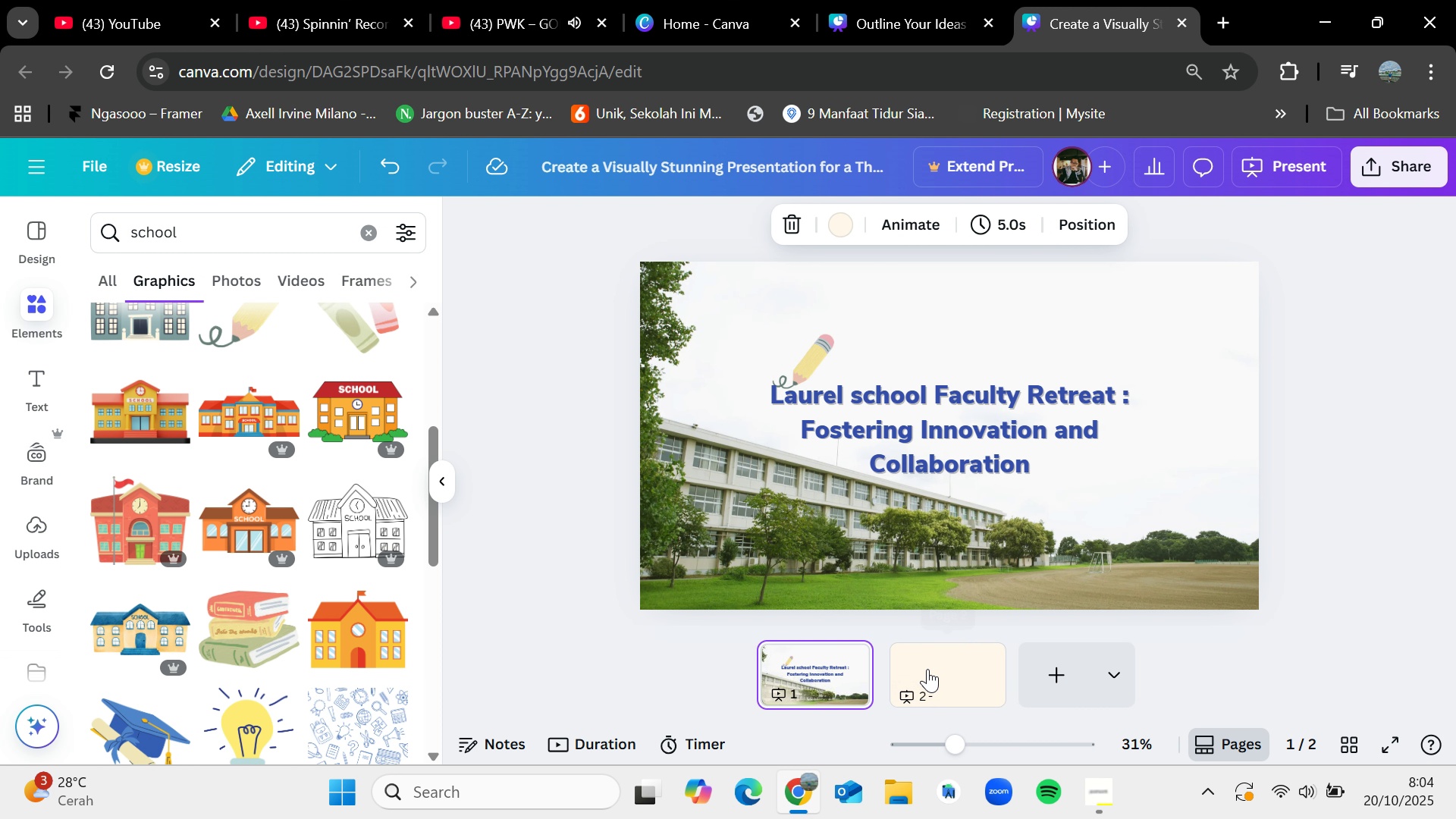 
left_click([927, 670])
 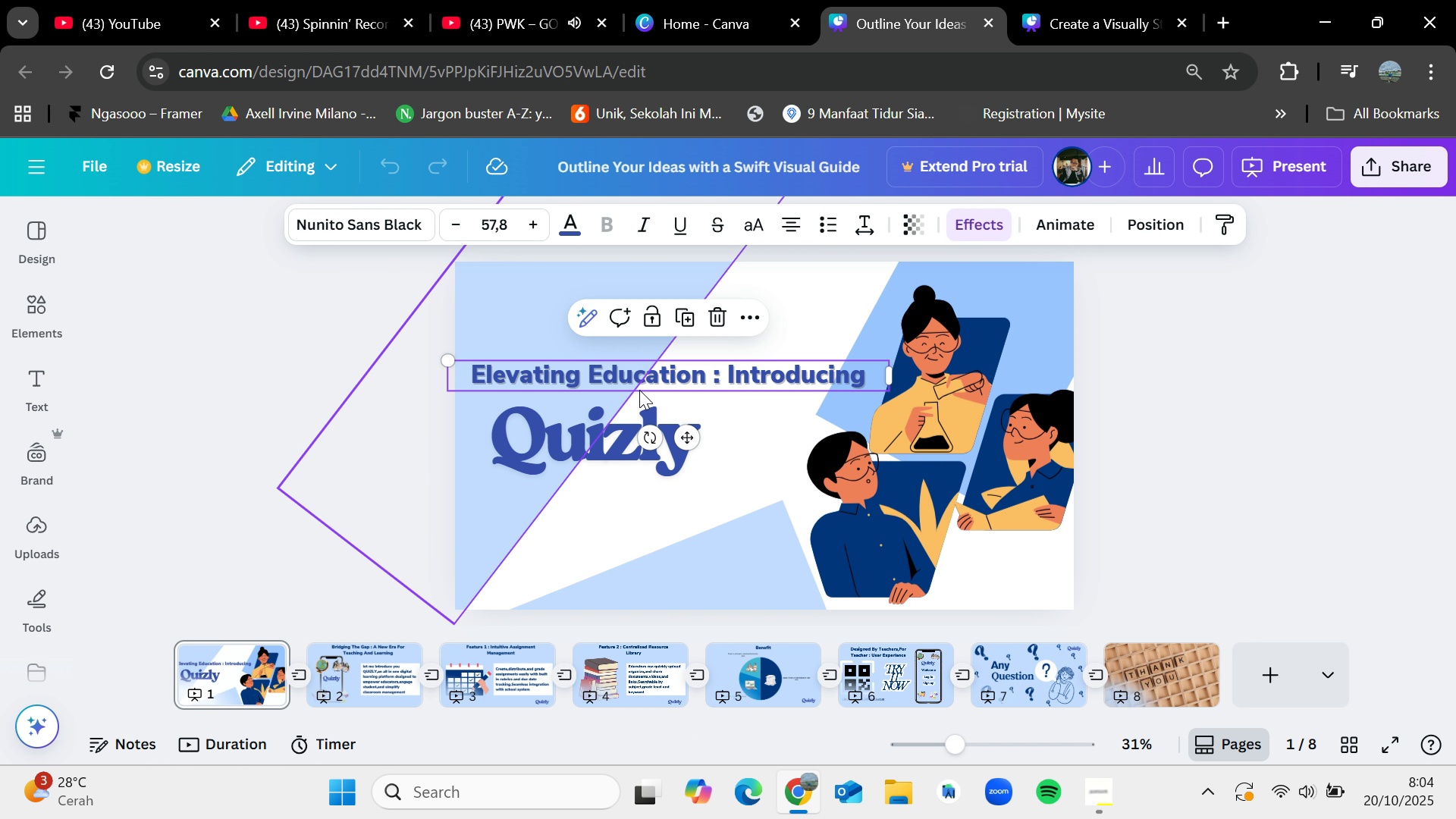 
left_click([369, 673])
 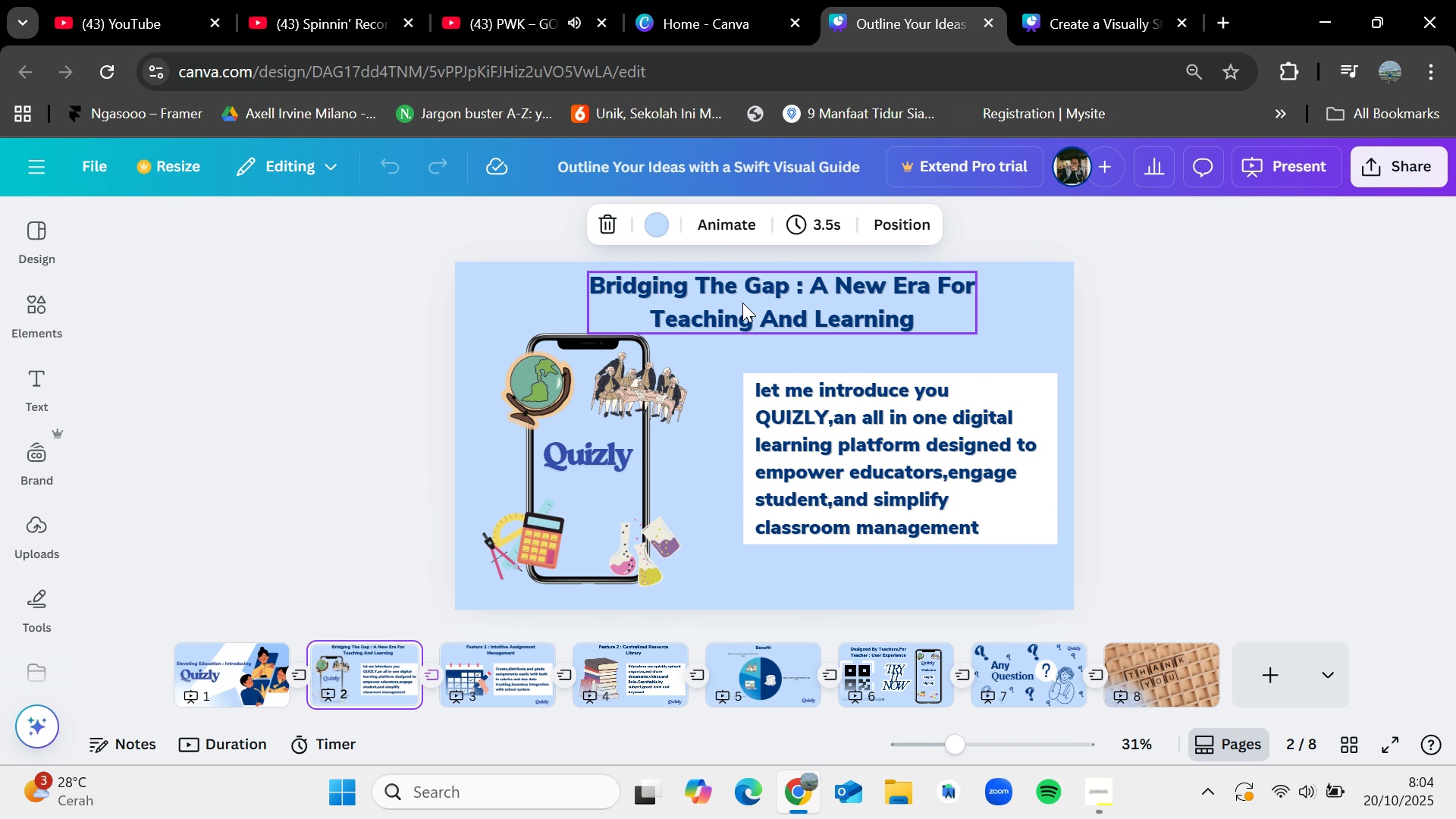 
left_click([745, 297])
 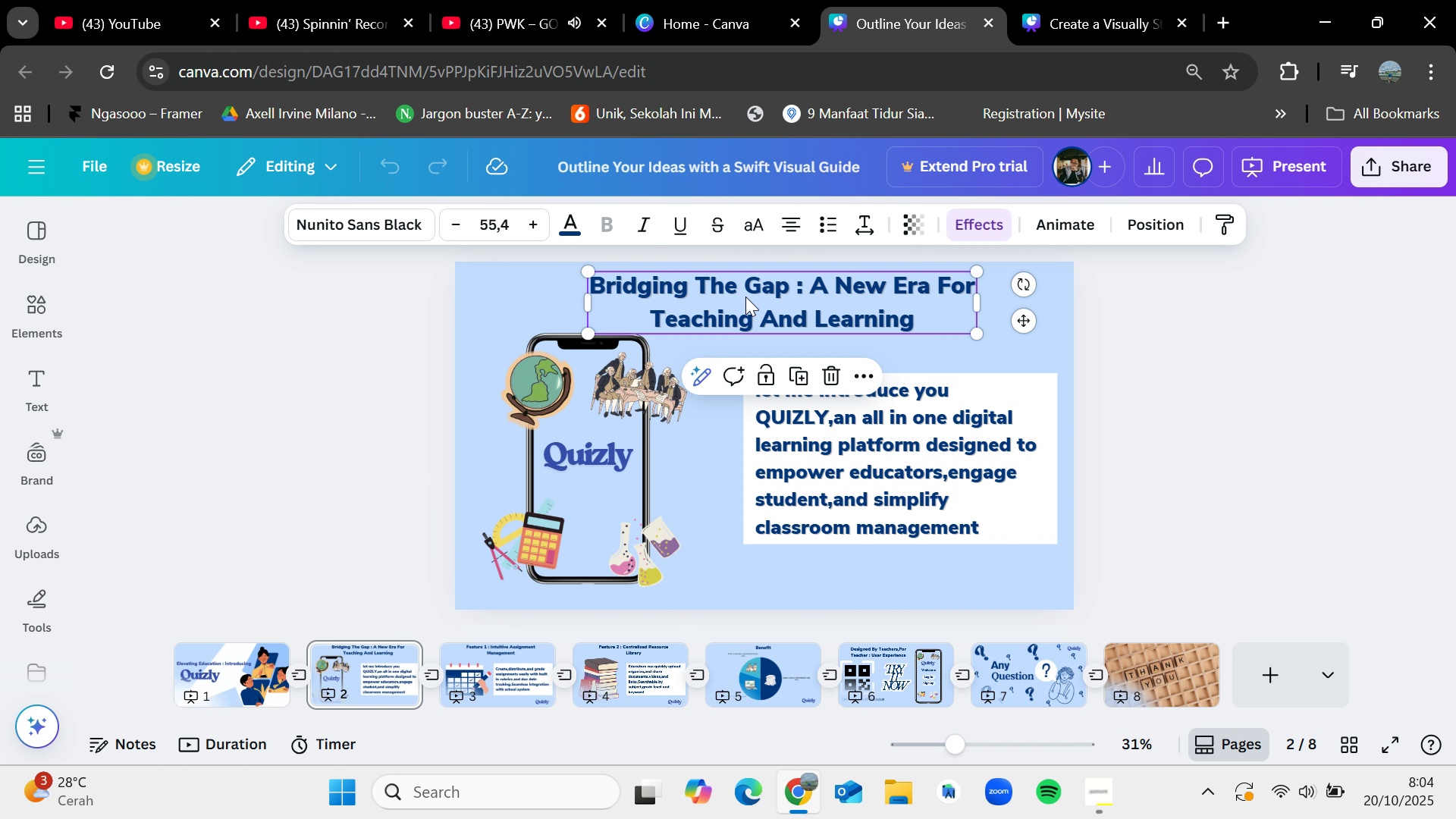 
key(Control+C)
 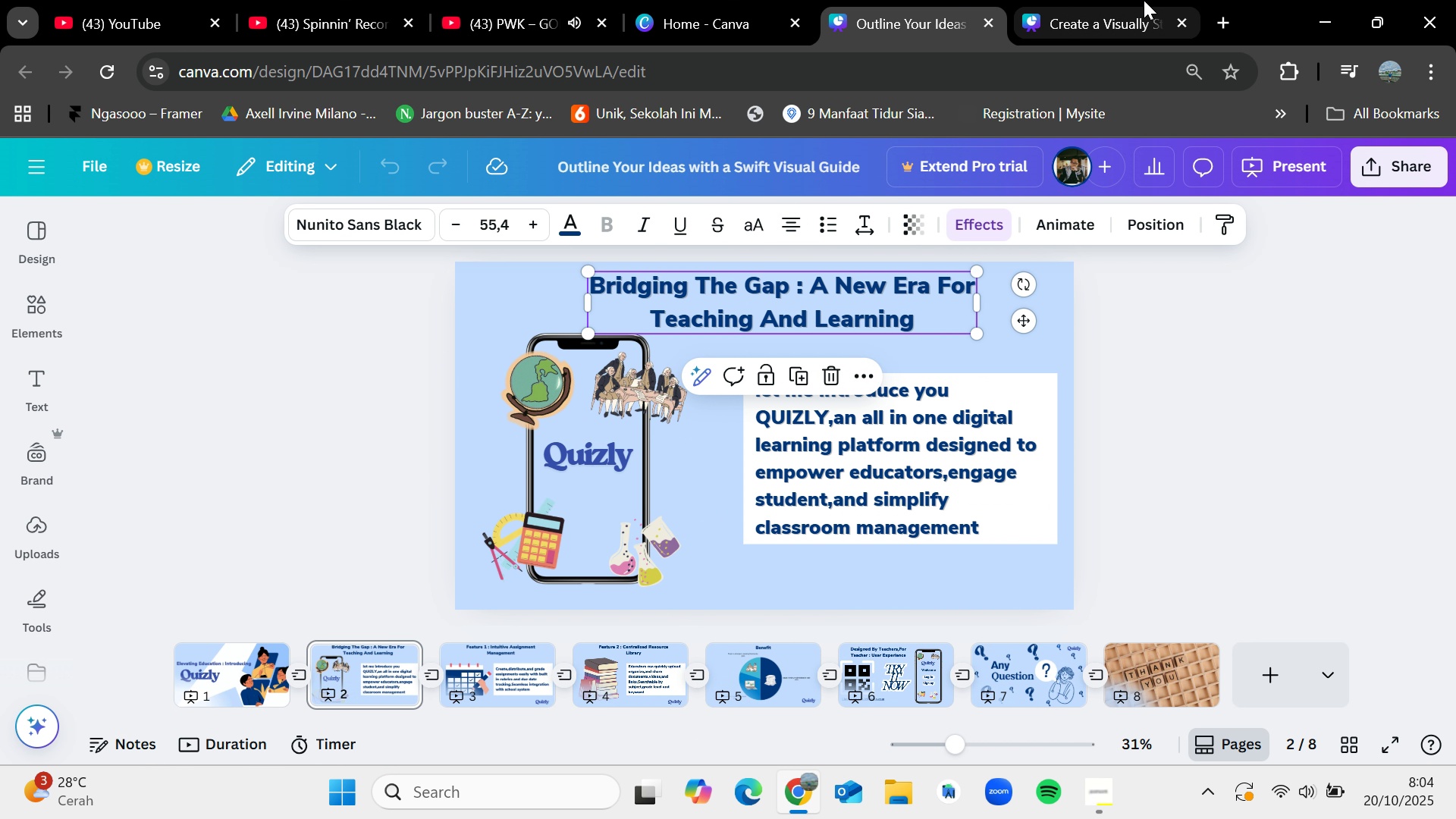 
left_click([1144, 0])
 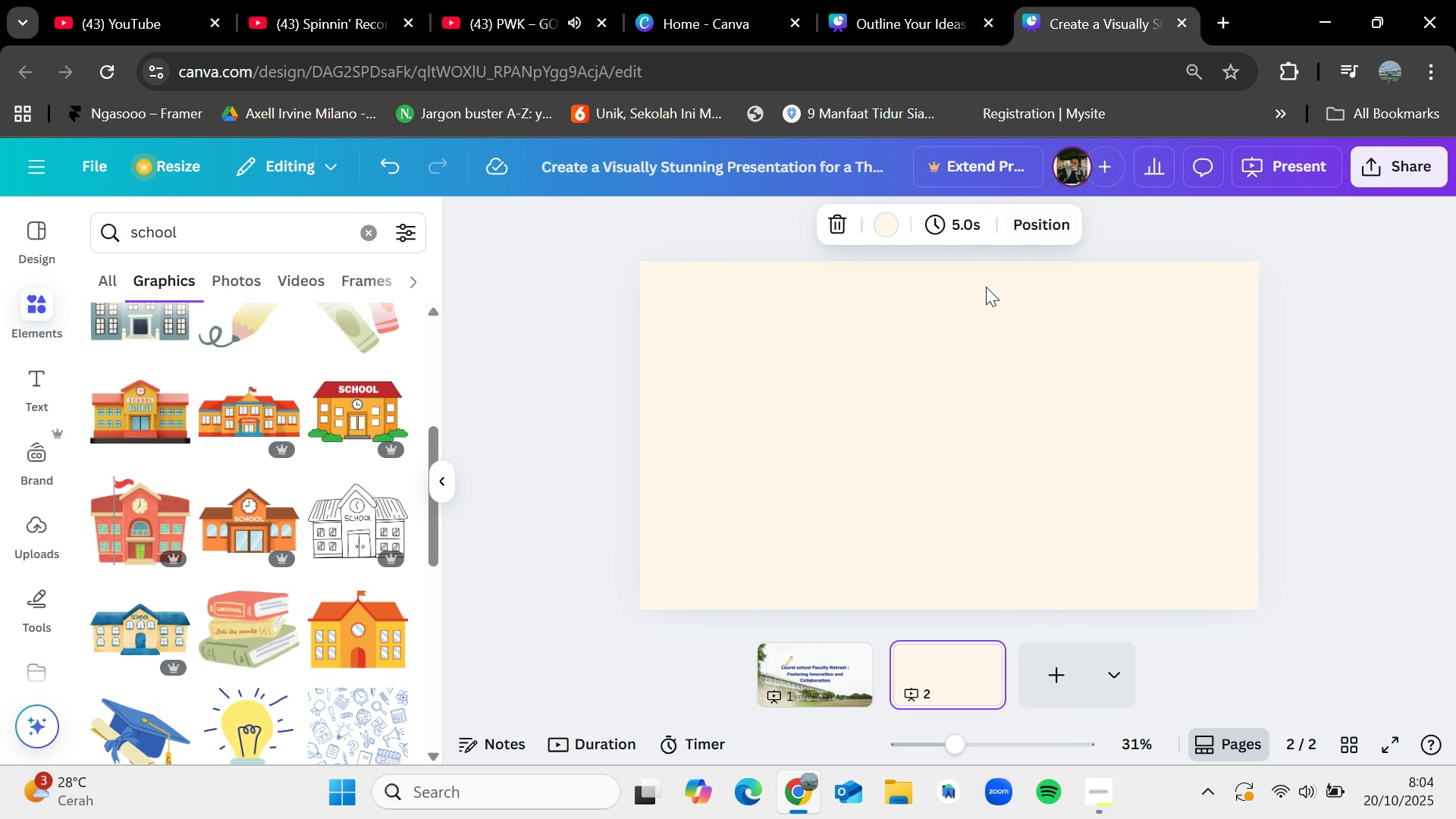 
key(Control+V)
 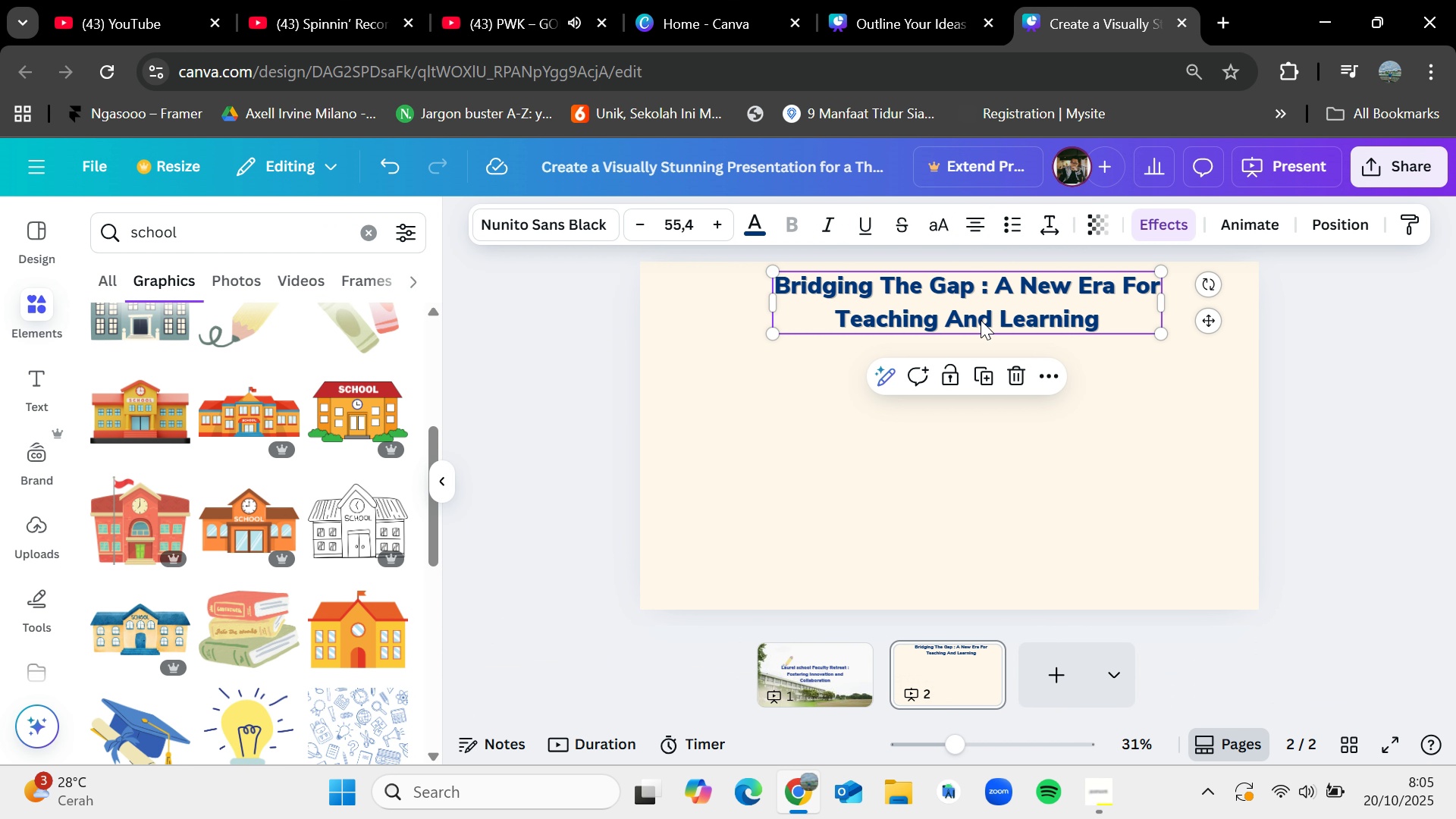 
double_click([981, 320])
 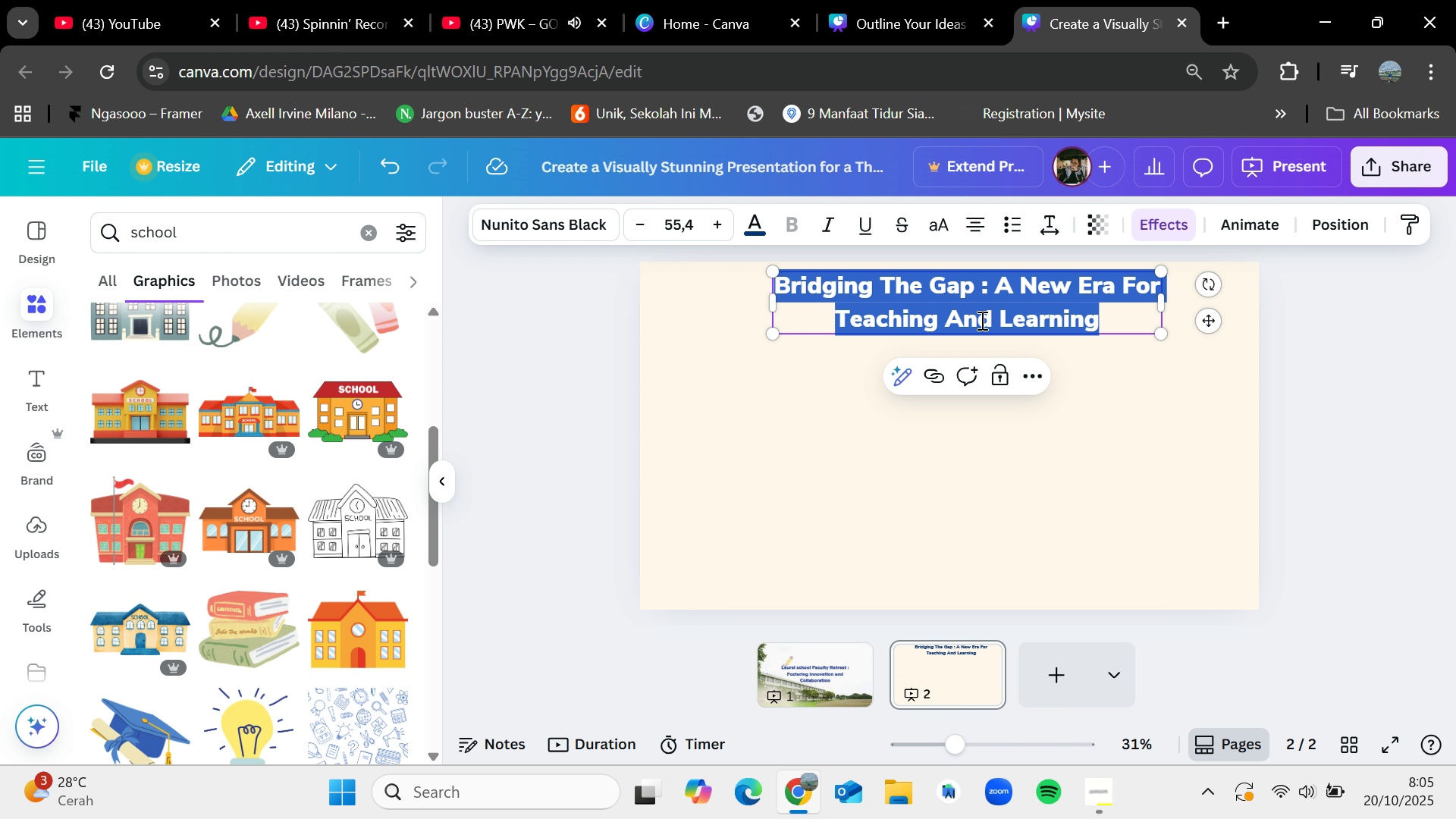 
key(Backspace)
type(Our Agenda)
 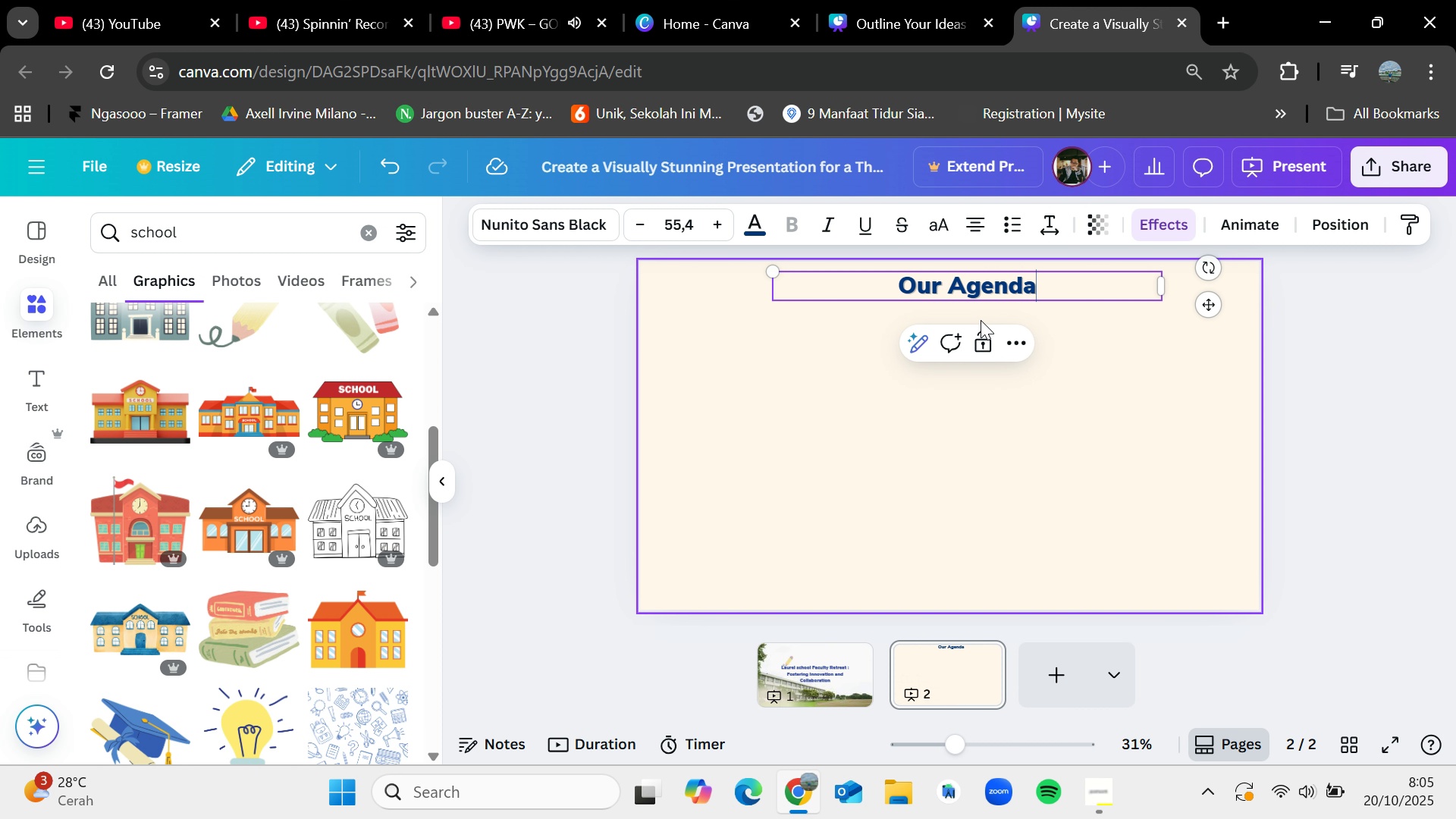 
wait(45.01)
 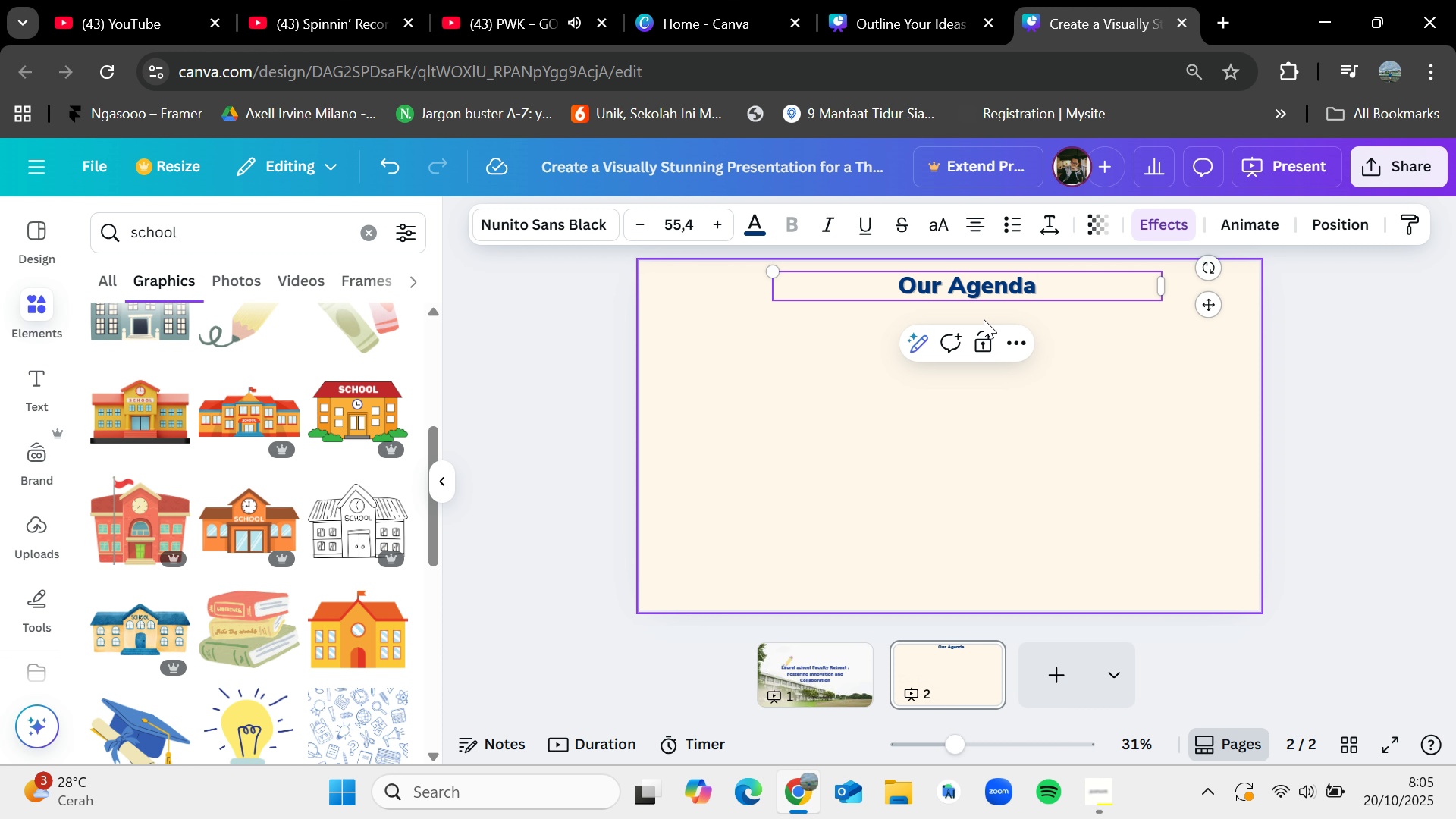 
left_click([1351, 362])
 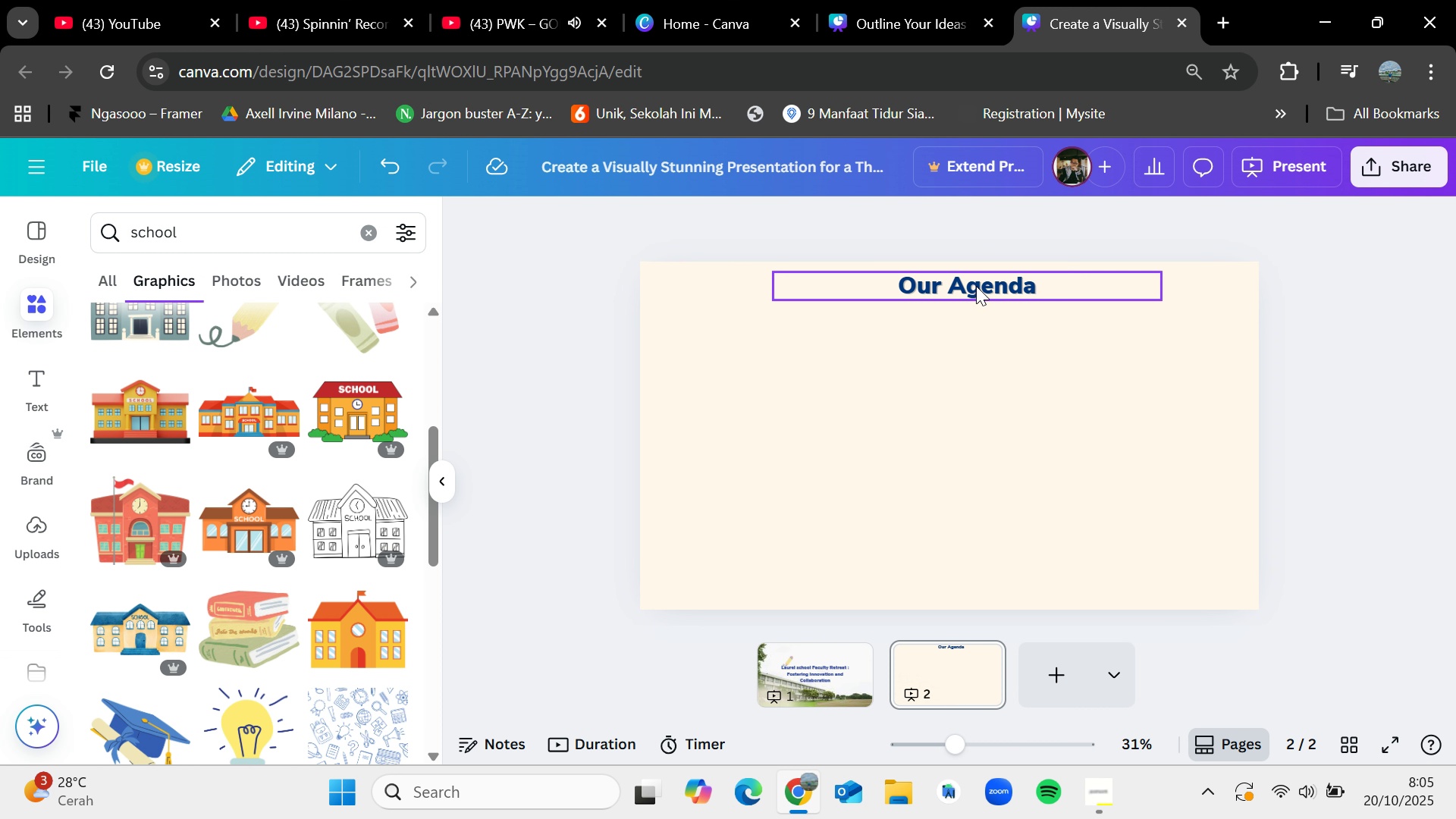 
left_click_drag(start_coordinate=[976, 286], to_coordinate=[974, 290])
 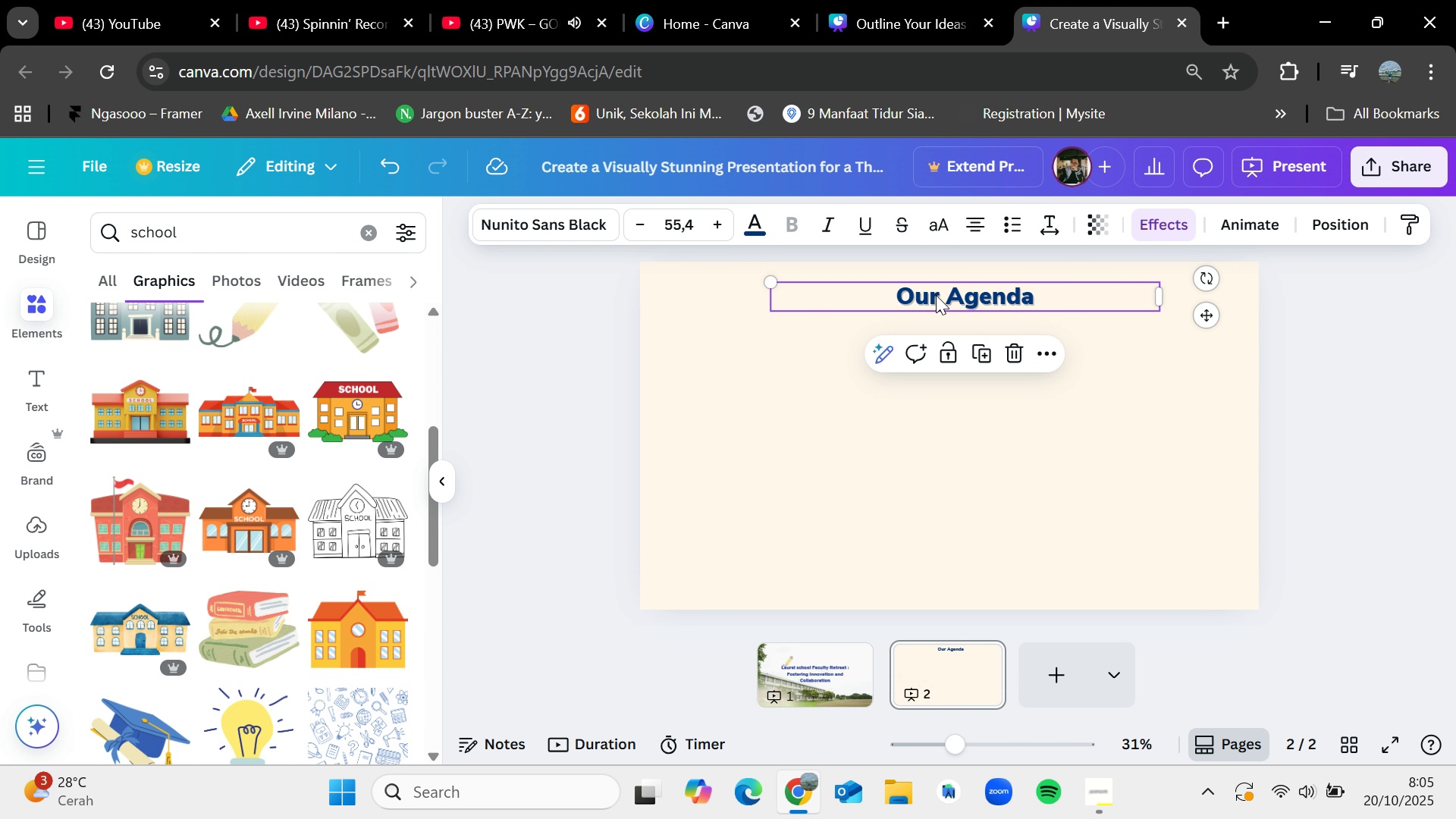 
key(Control+C)
 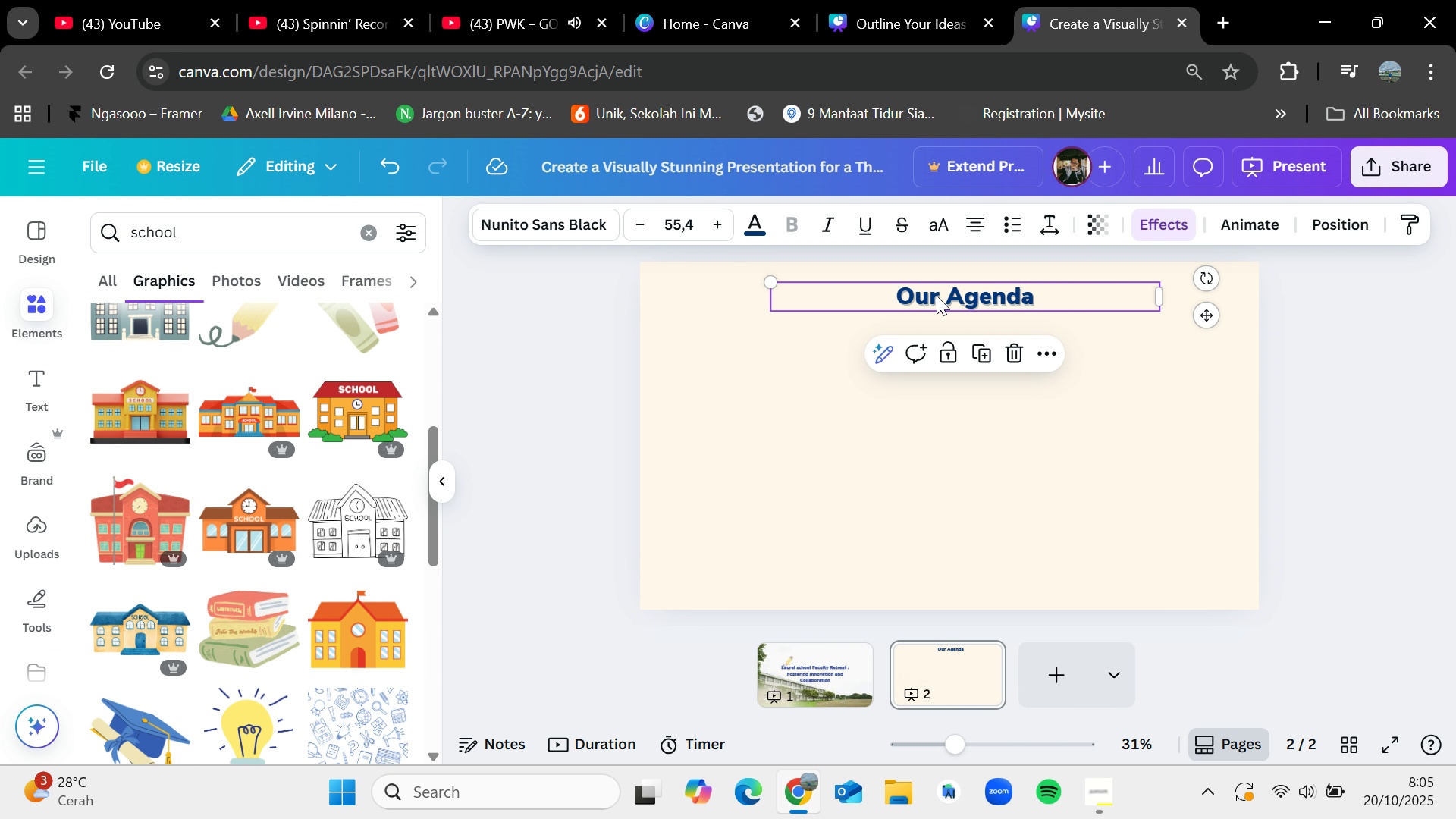 
key(Control+V)
 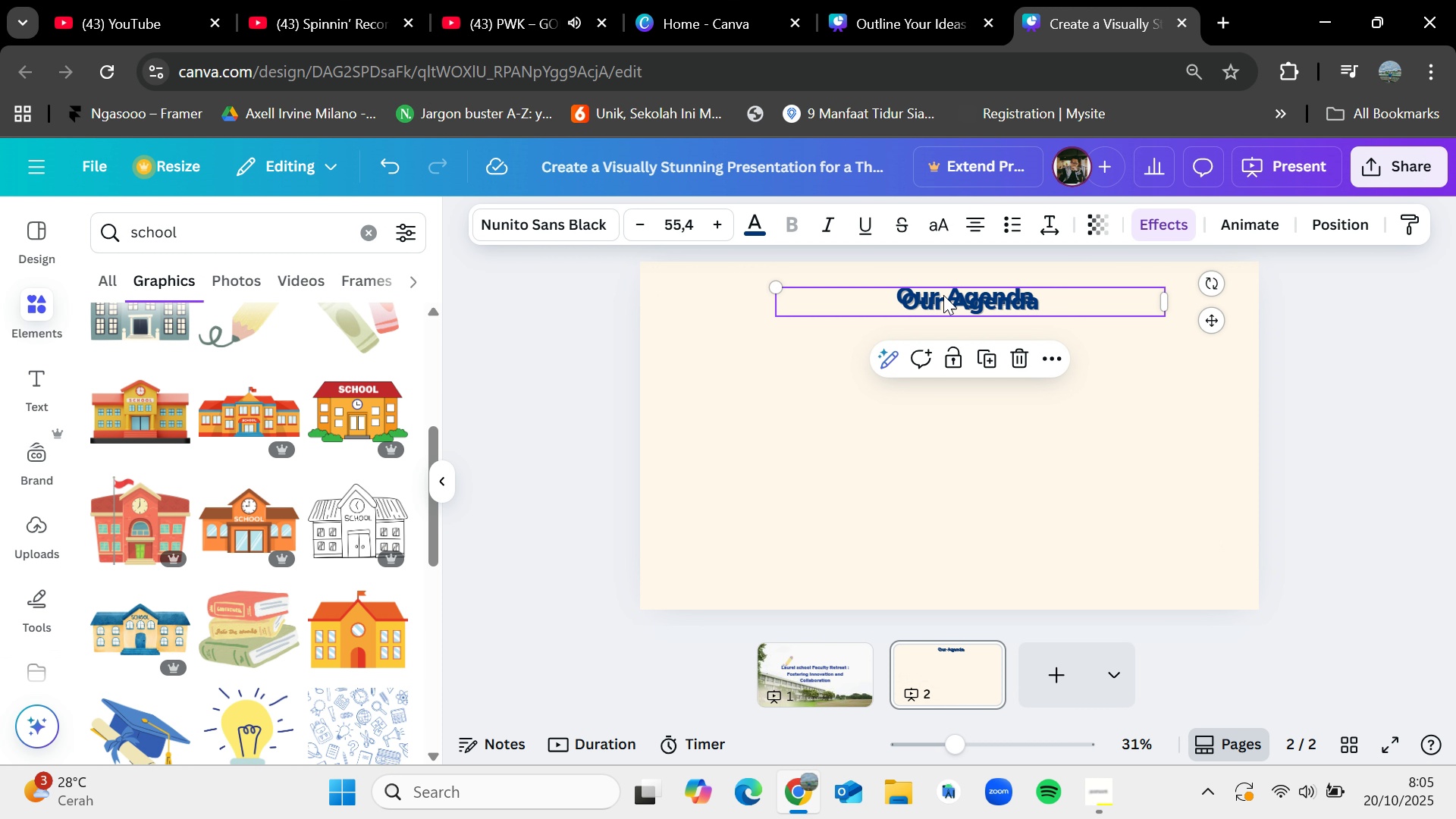 
left_click_drag(start_coordinate=[943, 295], to_coordinate=[840, 360])
 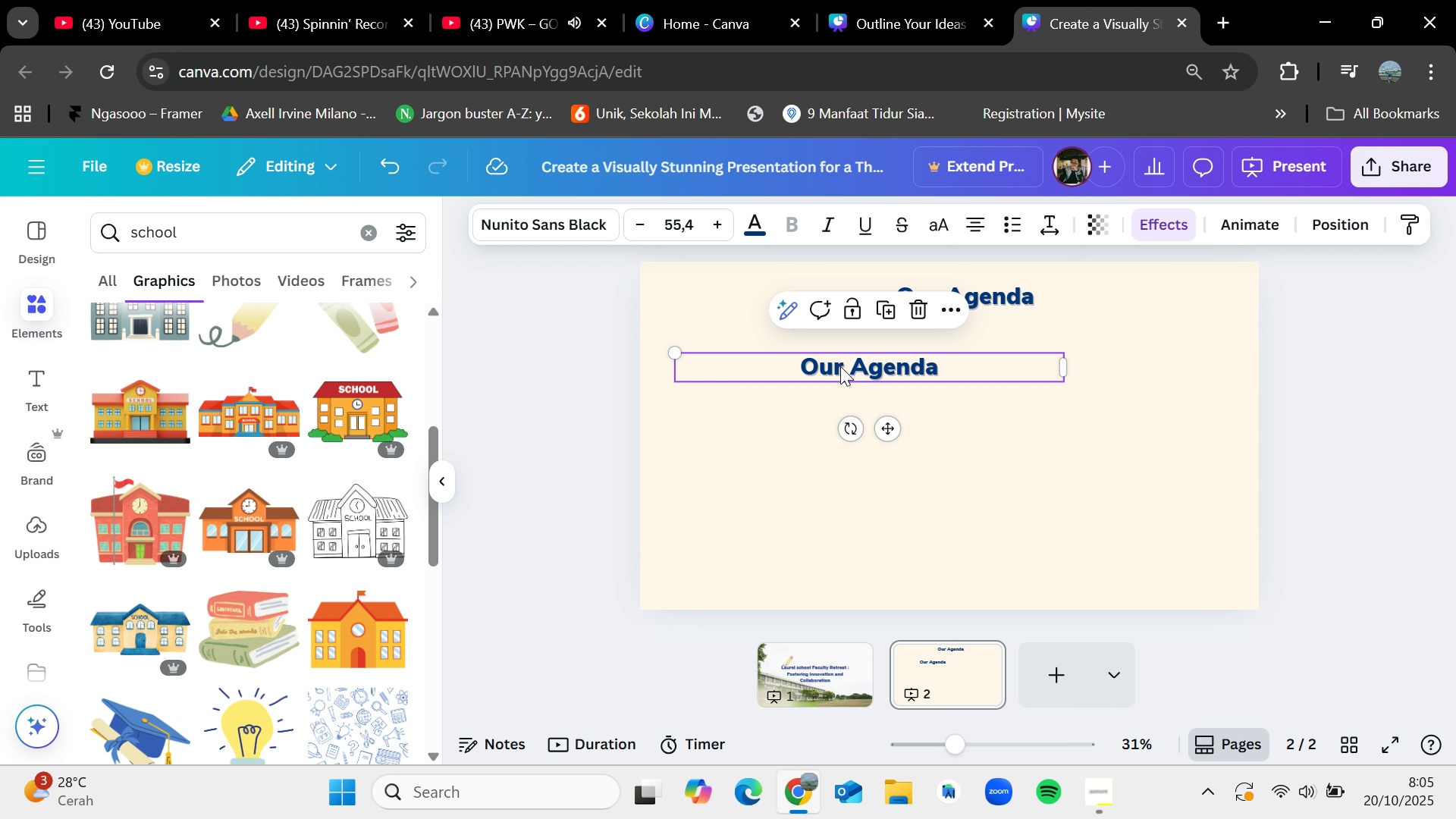 
left_click([840, 366])
 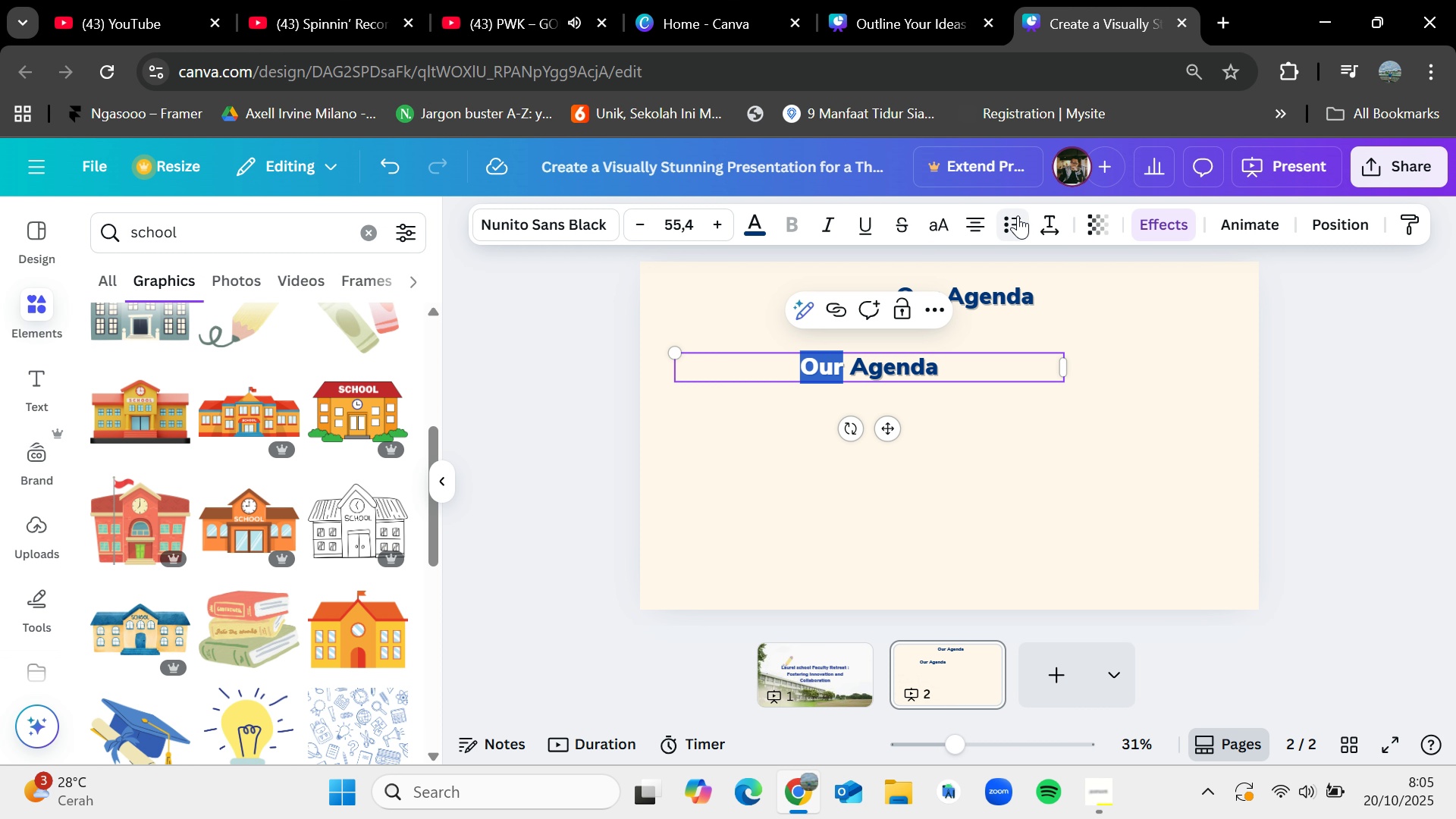 
left_click([1018, 215])
 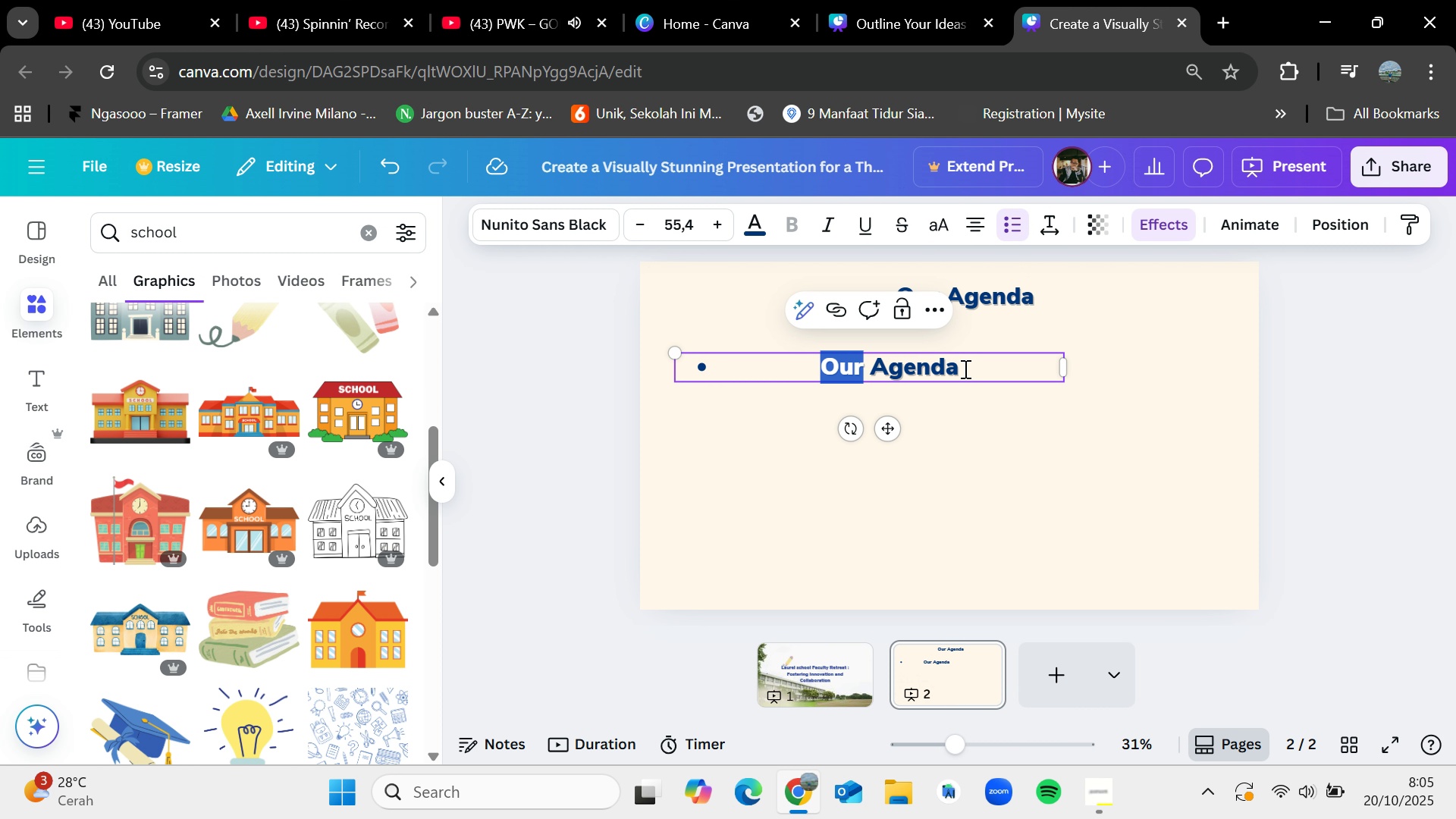 
left_click([964, 369])
 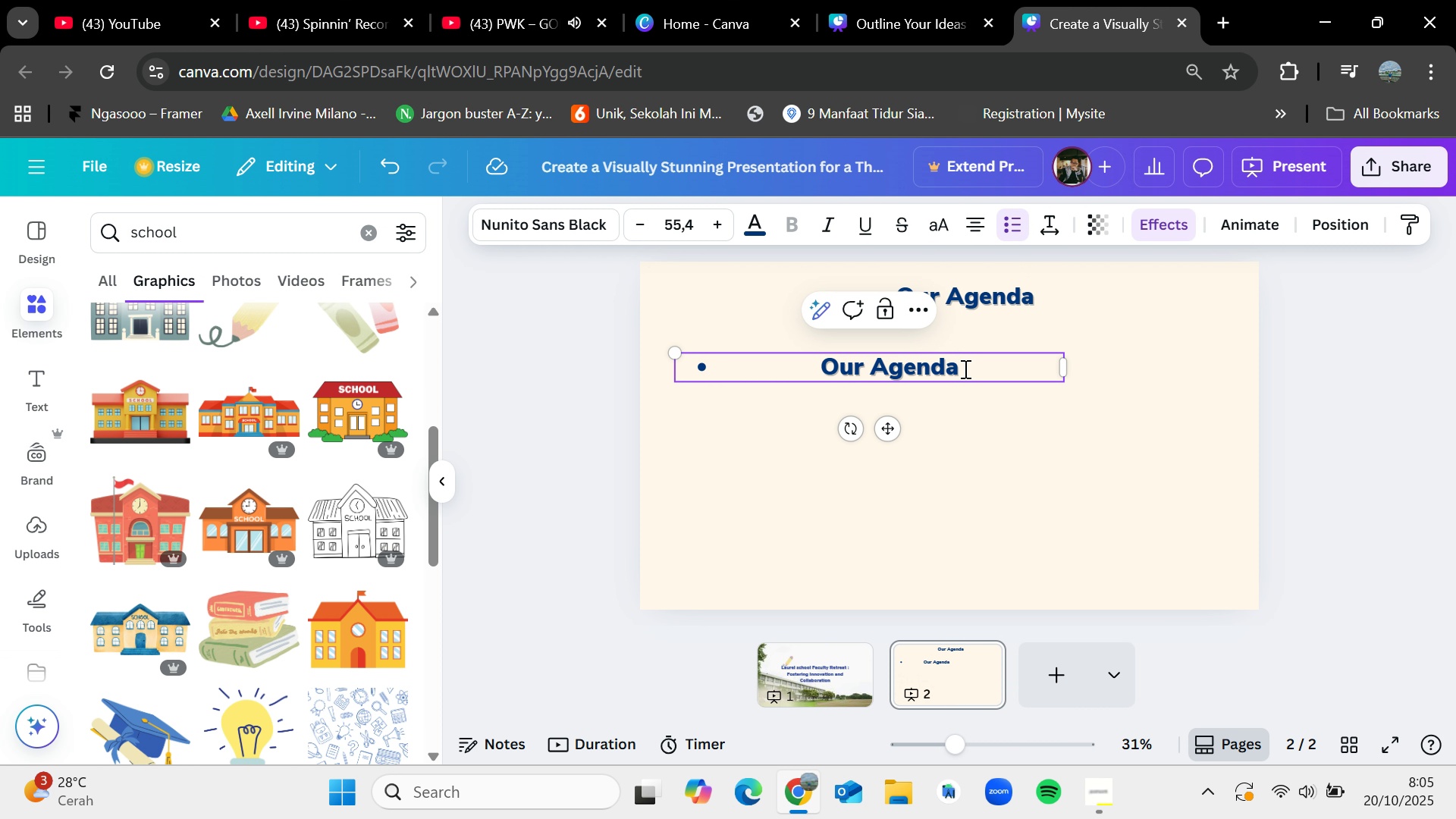 
key(Backspace)
key(Backspace)
key(Backspace)
key(Backspace)
key(Backspace)
key(Backspace)
key(Backspace)
key(Backspace)
key(Backspace)
key(Backspace)
type(Welcoming & Setting the Stage)
 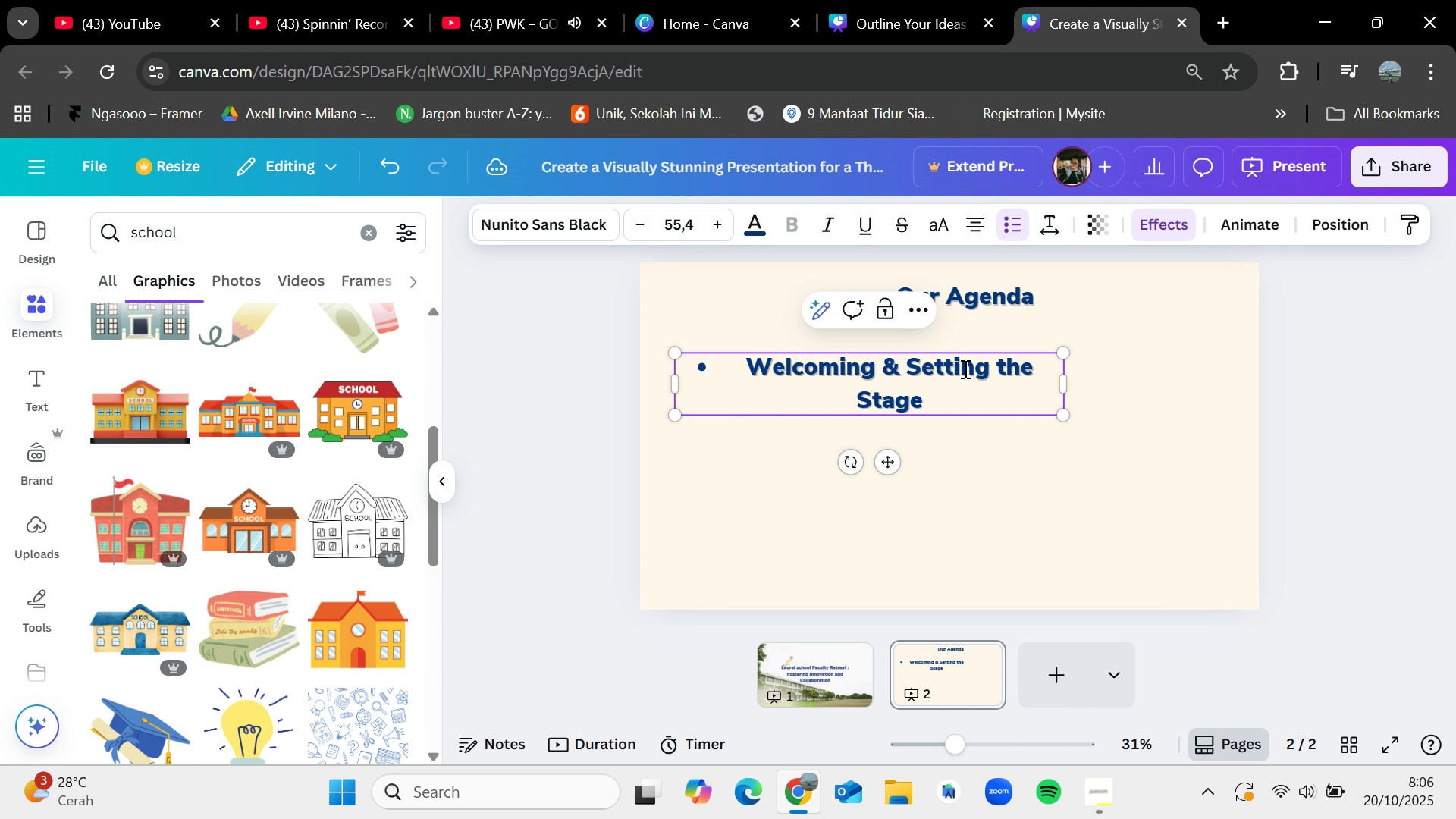 
left_click_drag(start_coordinate=[1065, 381], to_coordinate=[1155, 369])
 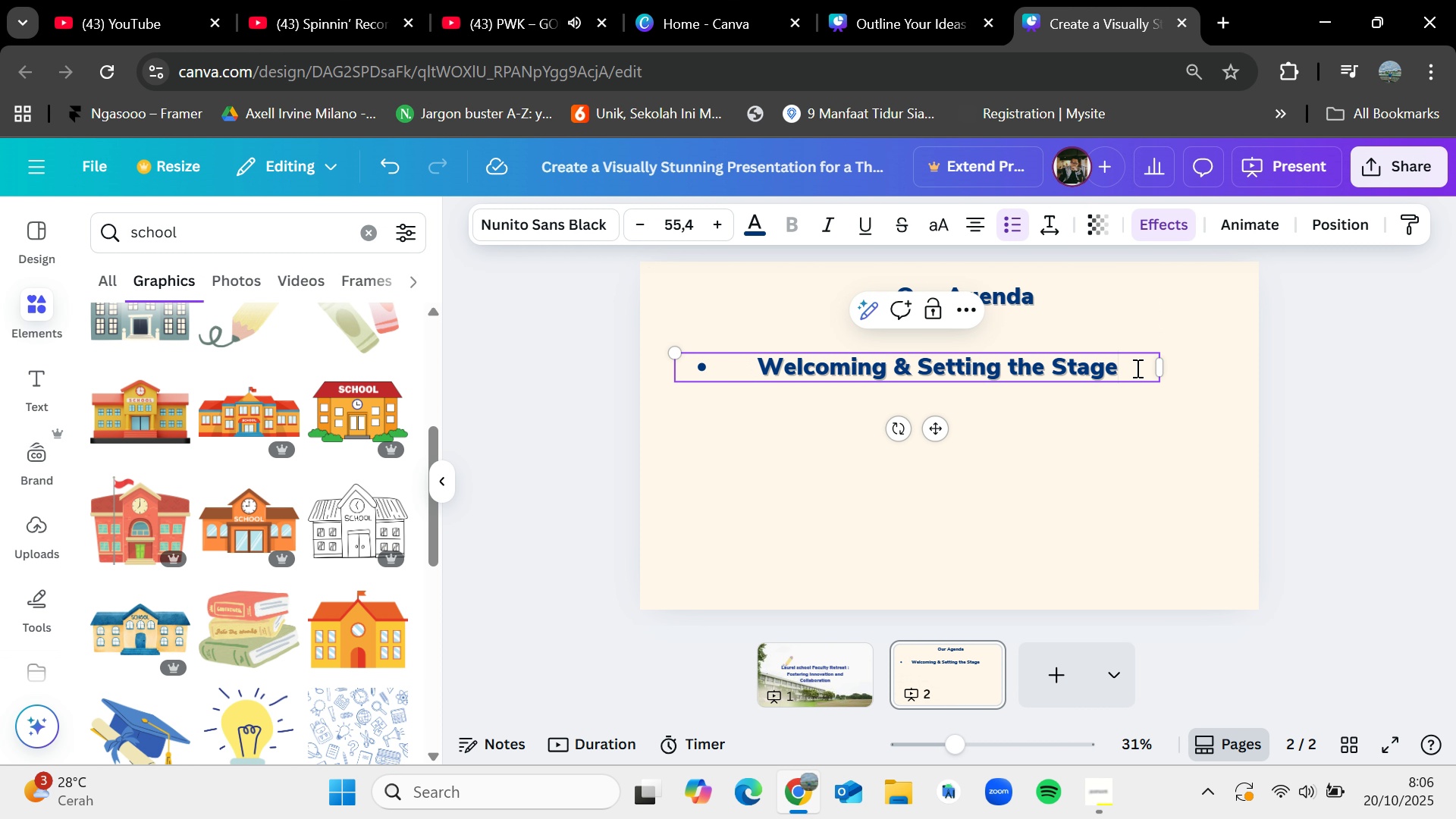 
key(Enter)
 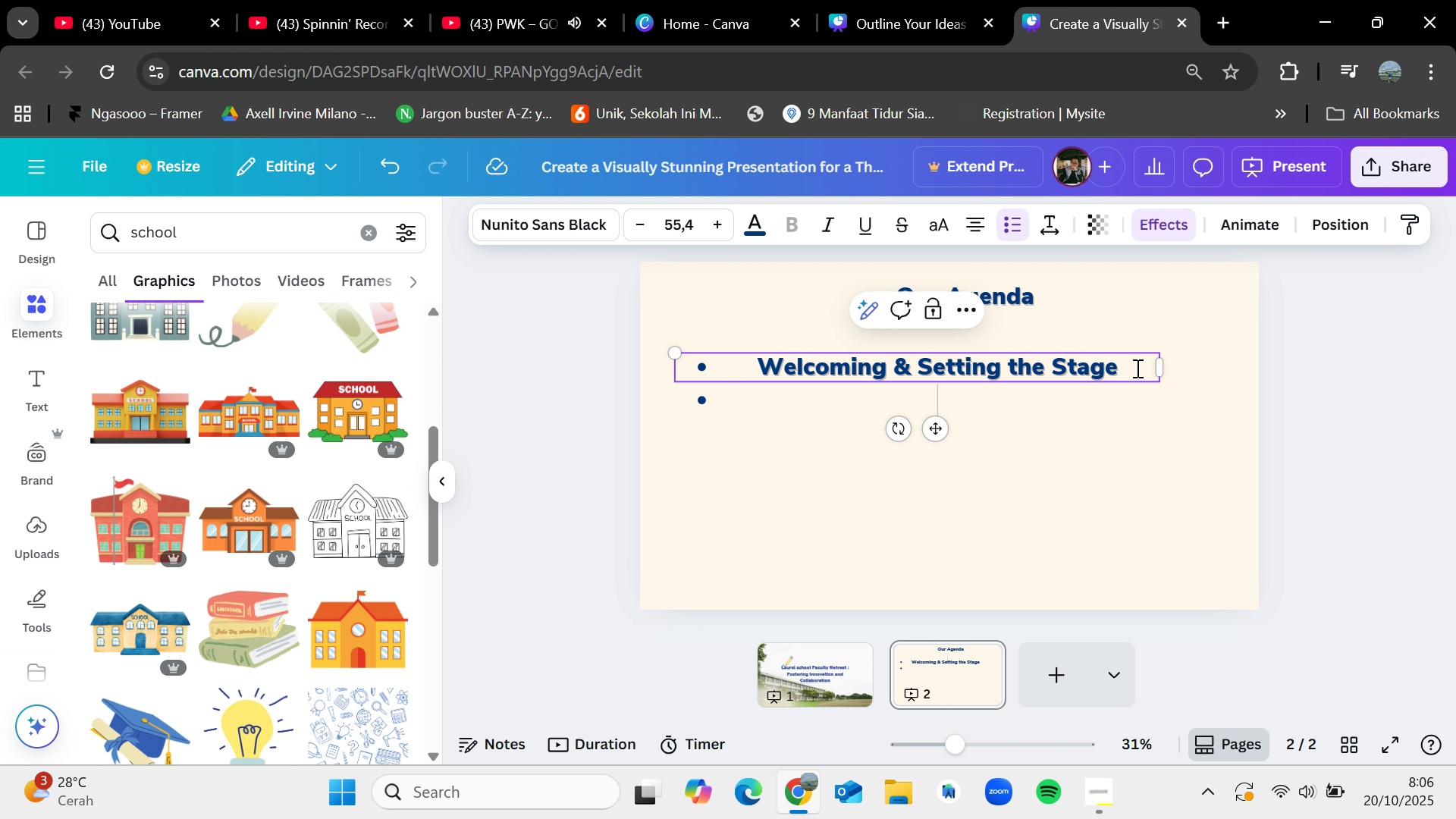 
type(Innovative Strategy 1 : )
 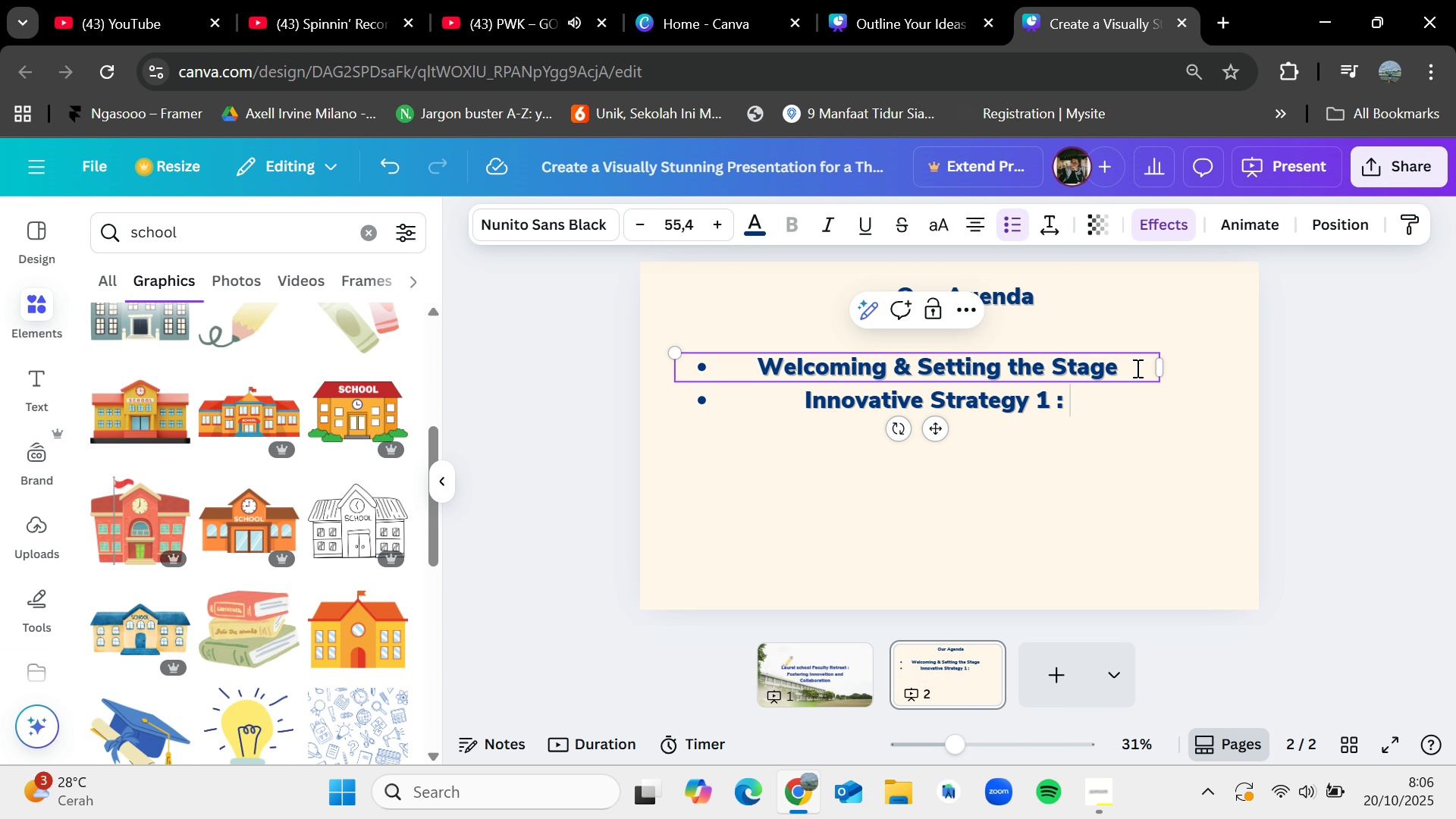 
wait(7.86)
 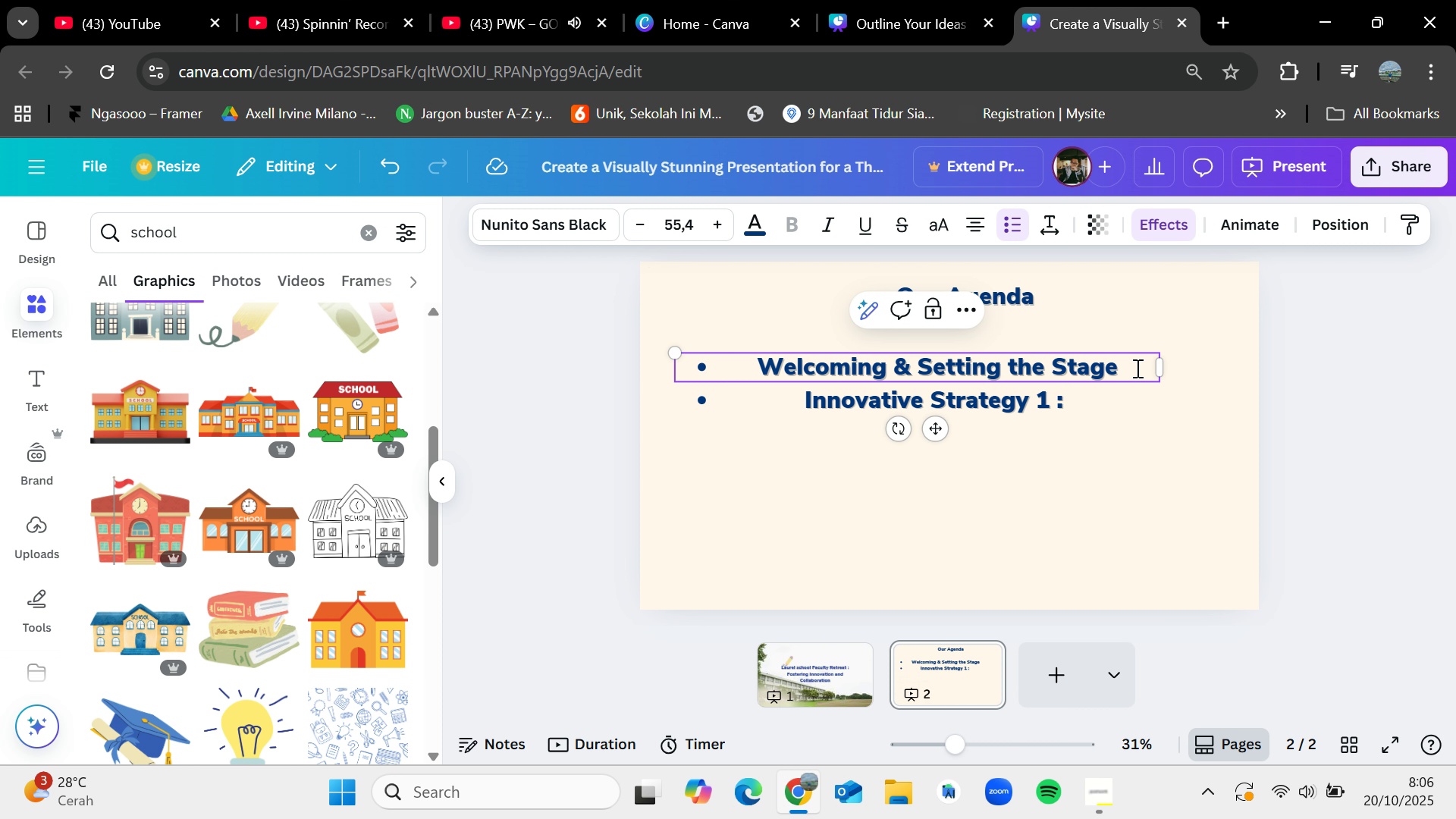 
type(Project BAse)
key(Backspace)
key(Backspace)
key(Backspace)
key(Backspace)
type(a)
key(Backspace)
type(Based K)
key(Backspace)
type(Learning)
 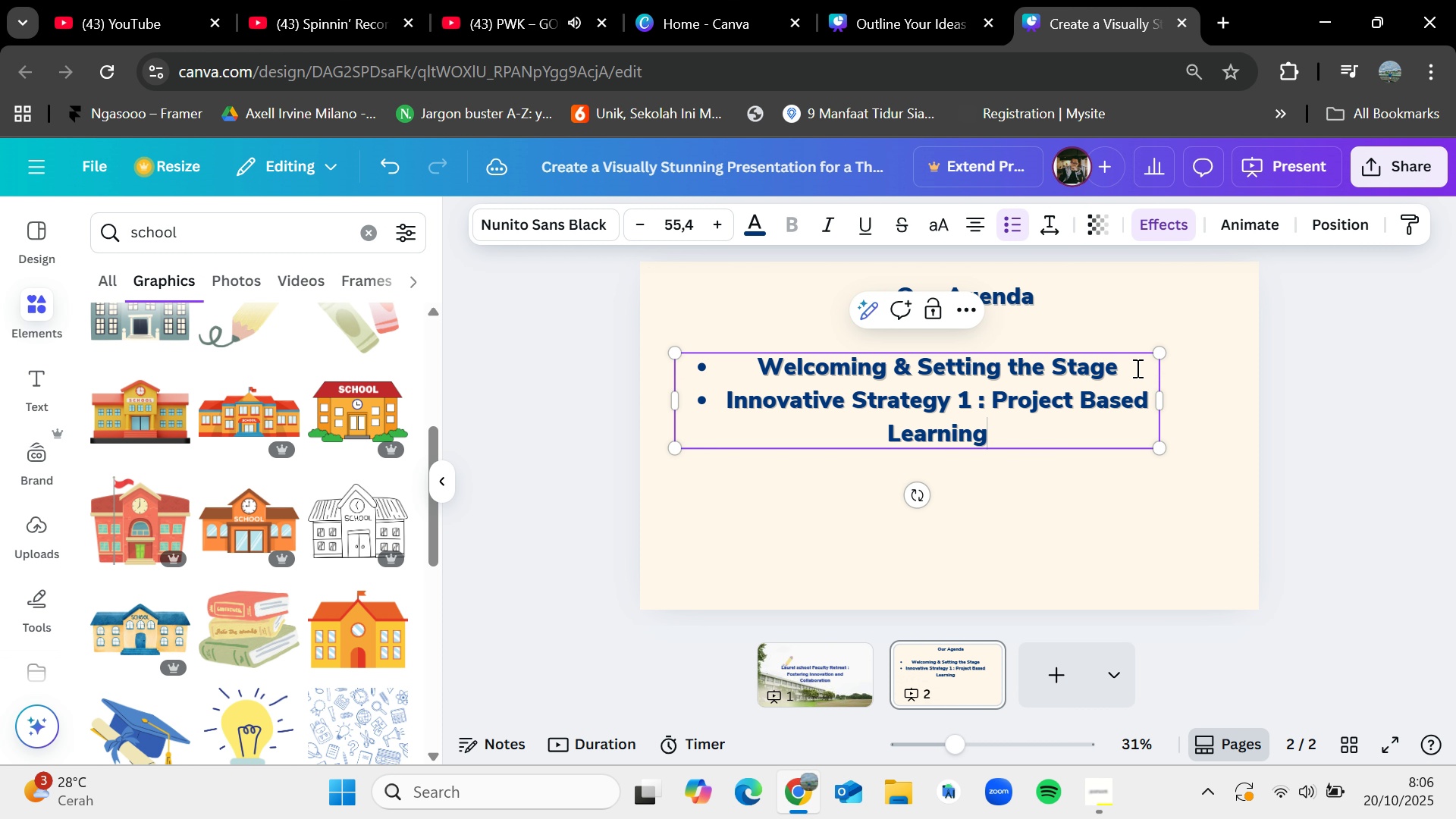 
left_click_drag(start_coordinate=[1161, 402], to_coordinate=[1260, 400])
 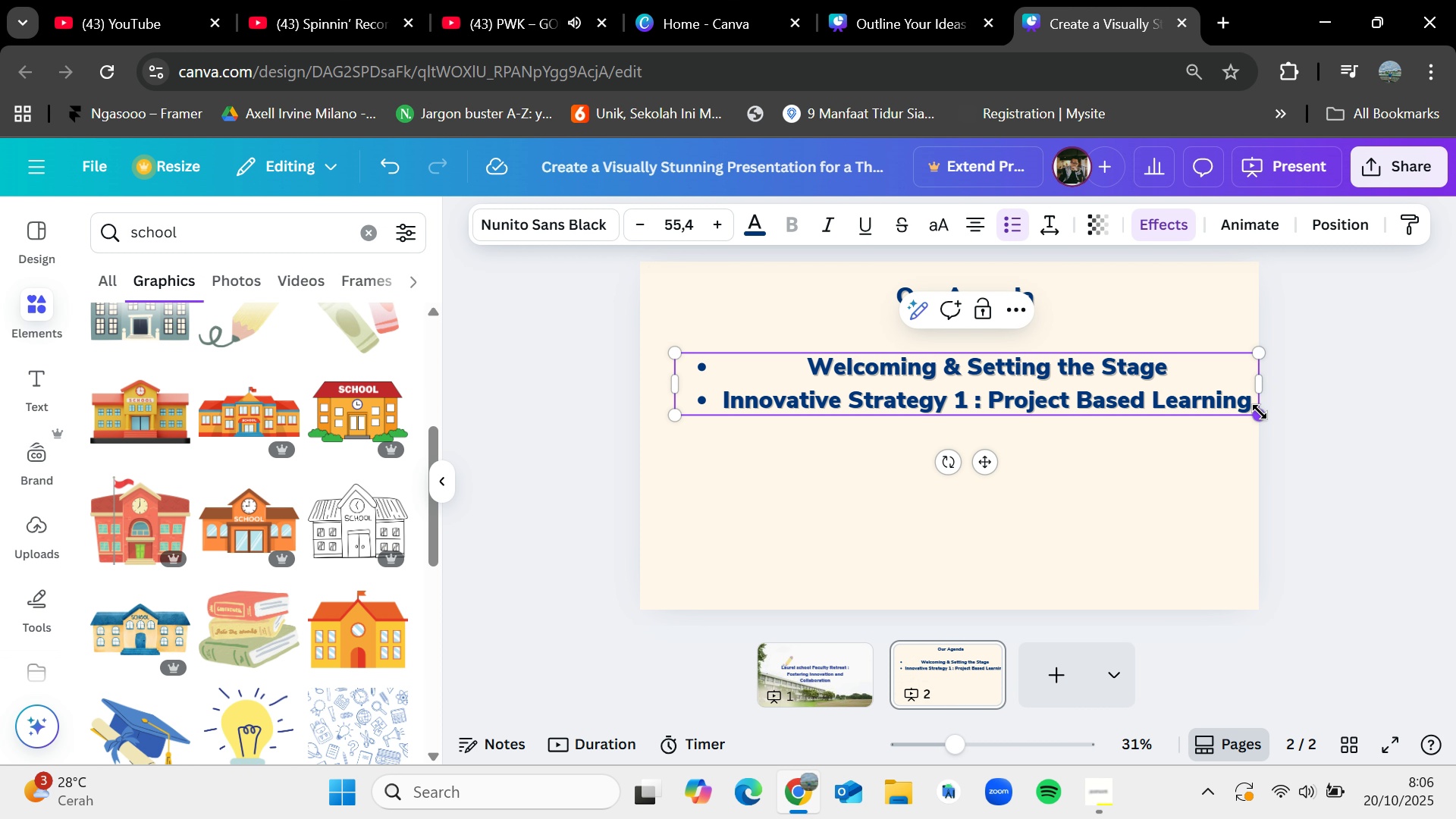 
left_click_drag(start_coordinate=[1260, 412], to_coordinate=[1218, 412])
 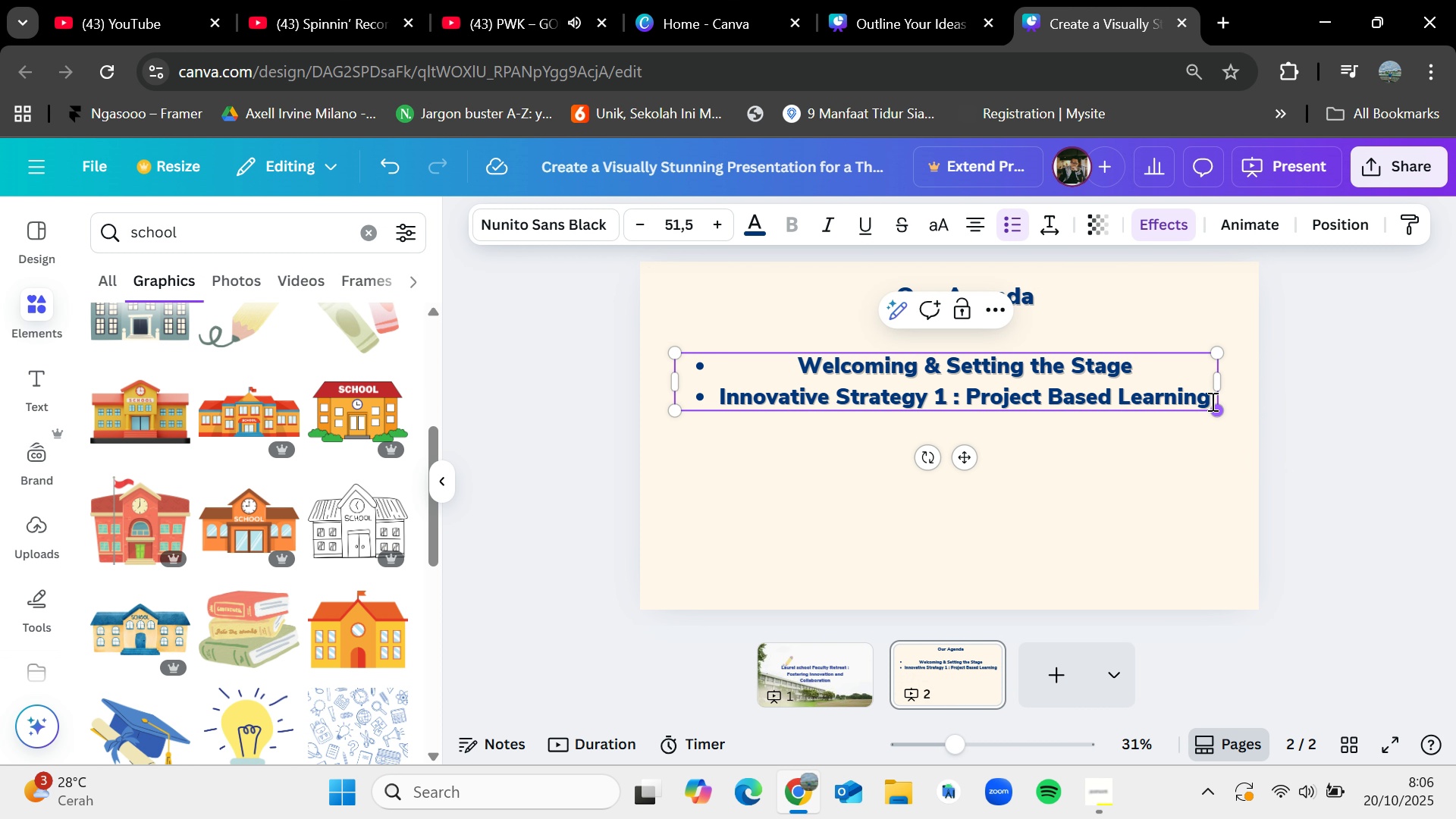 
left_click([1211, 401])
 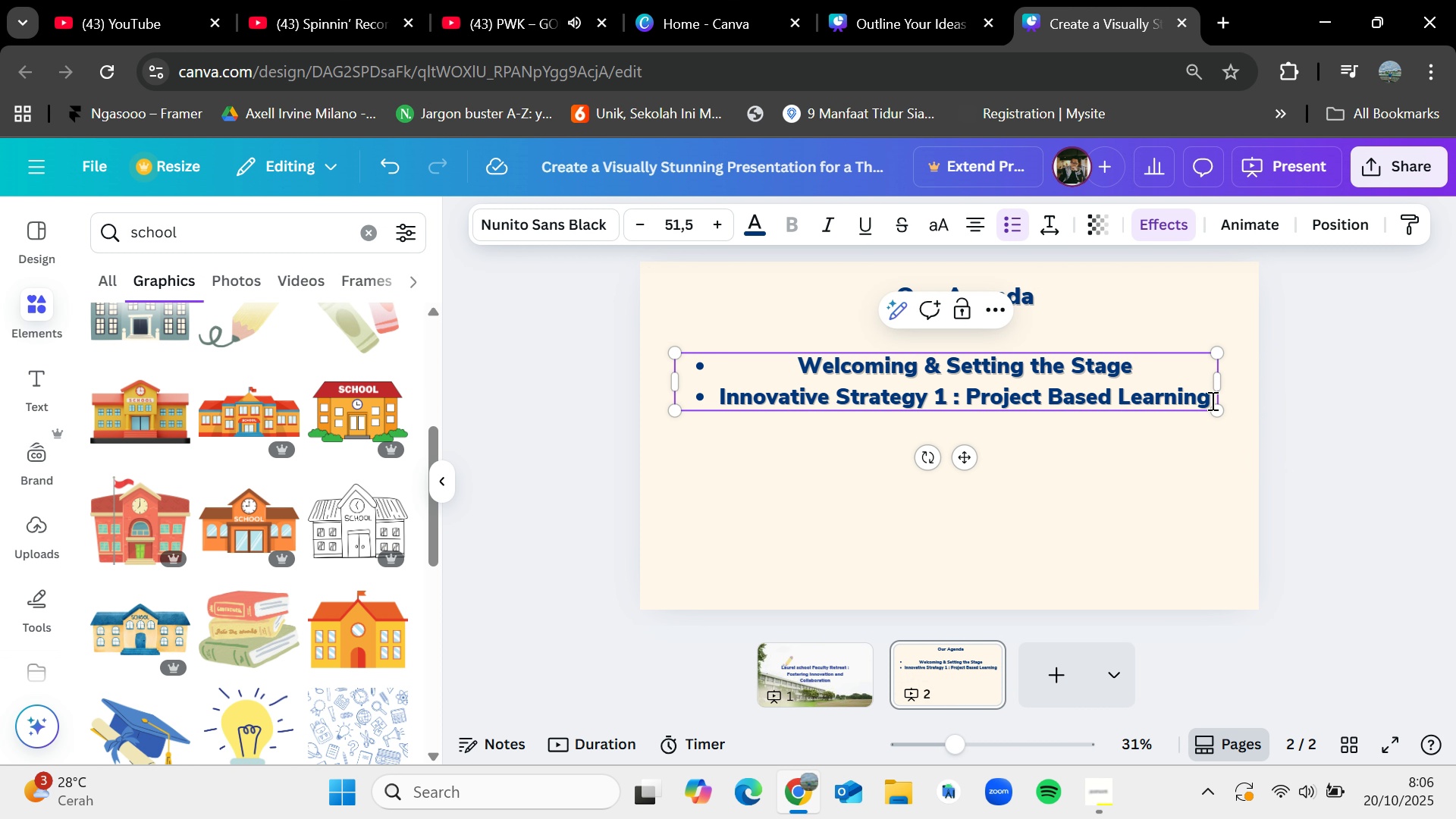 
key(Enter)
 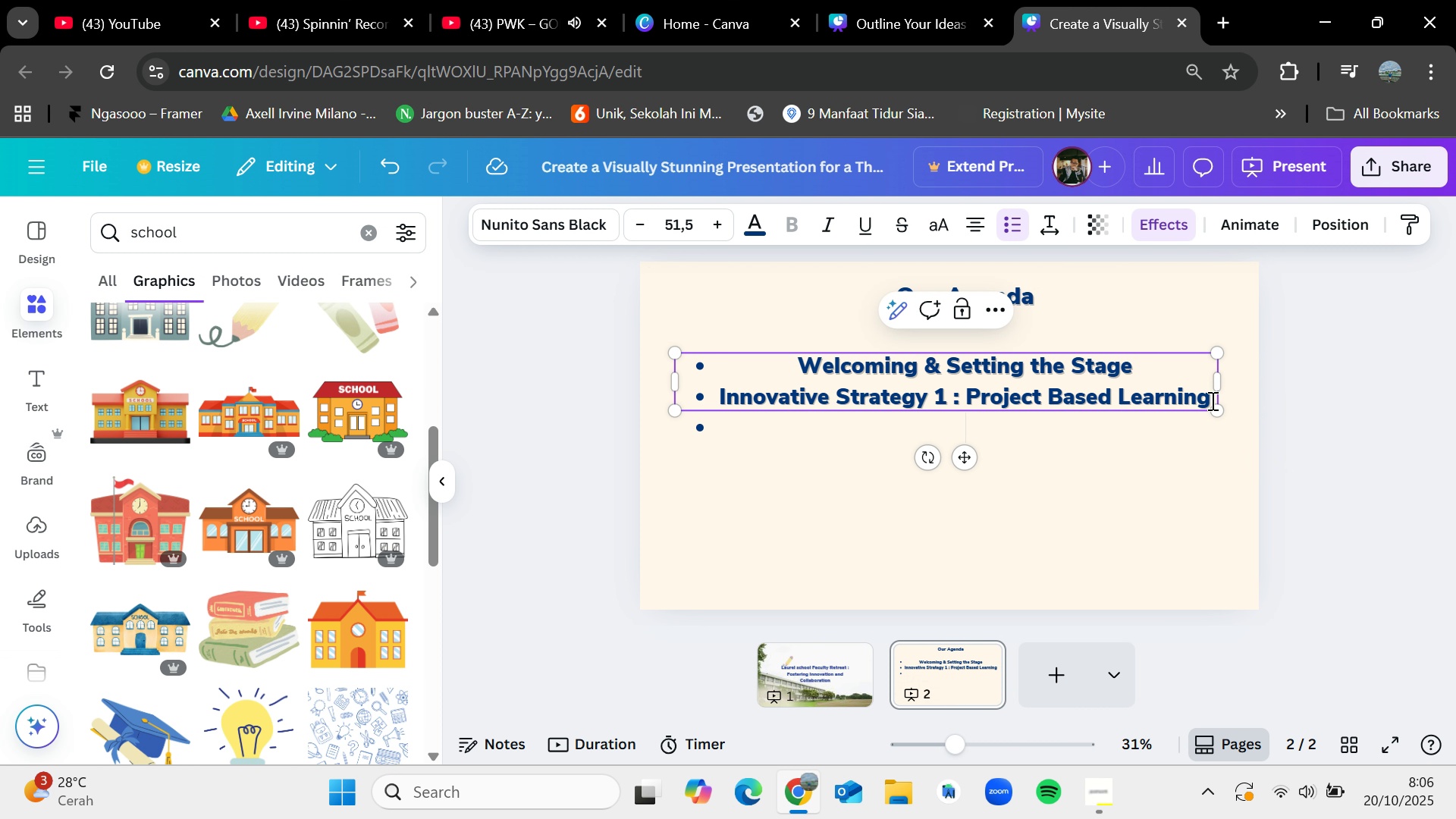 
type(Innovative Strategy 2 : )
 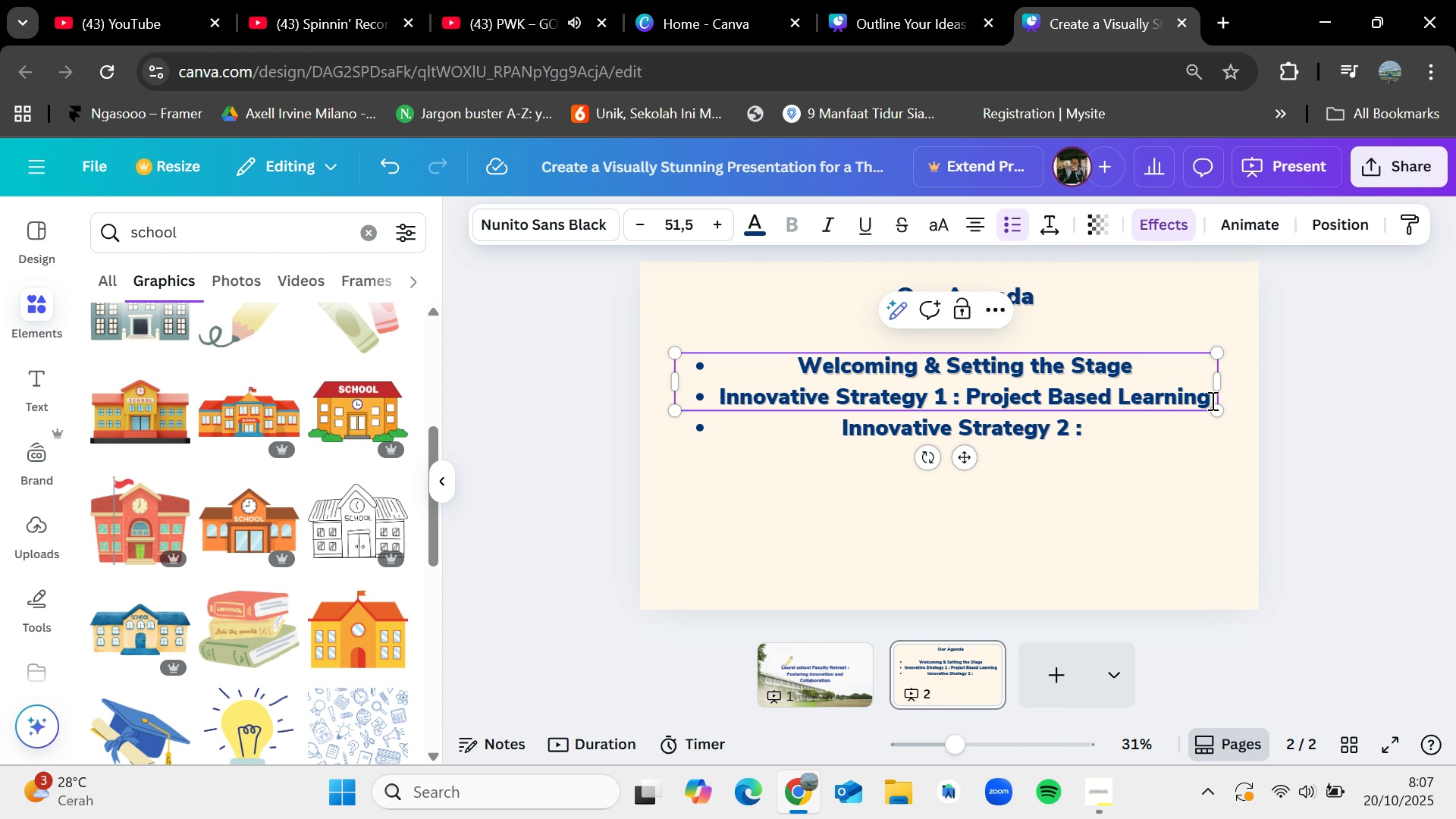 
wait(5.81)
 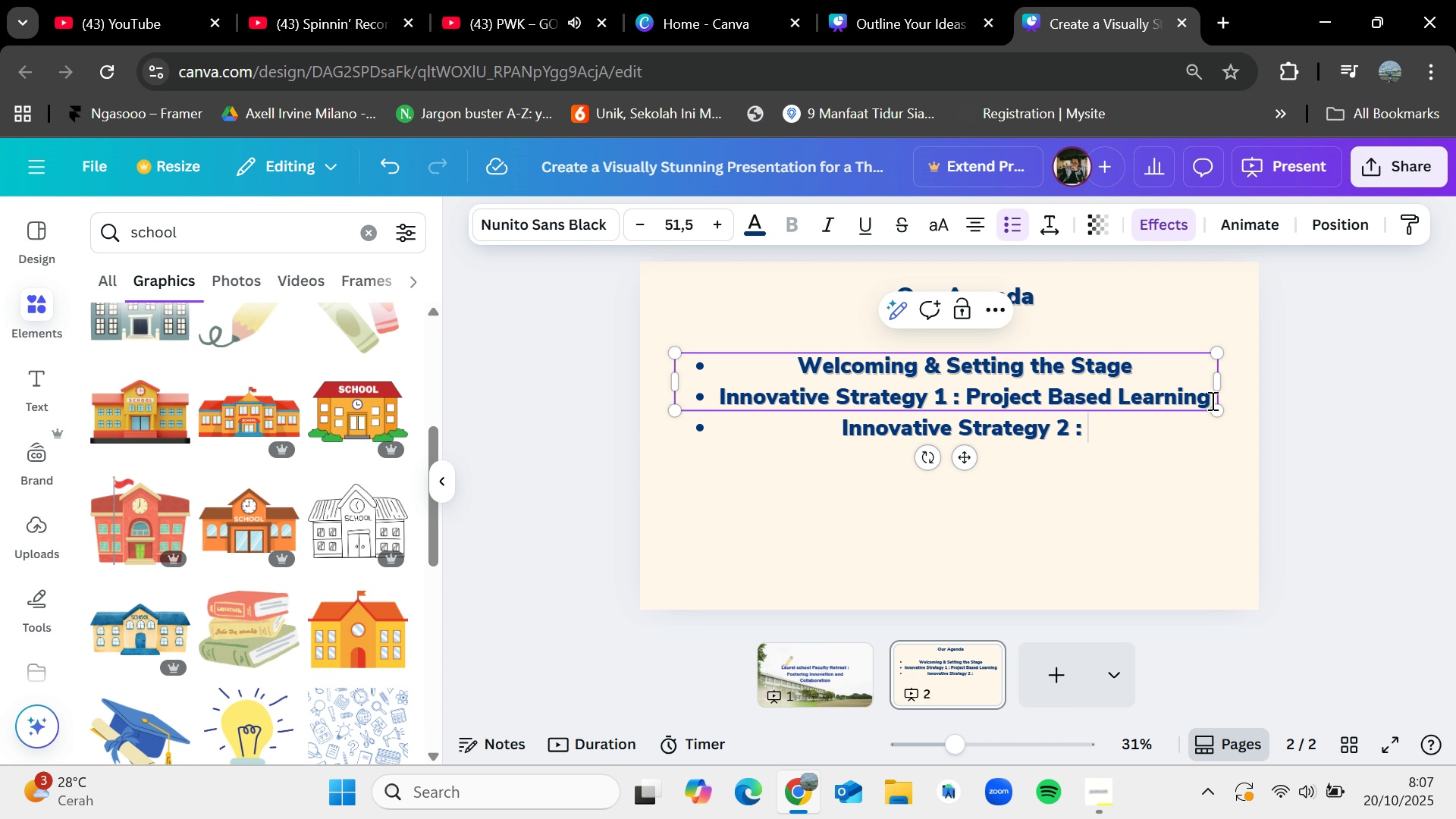 
type(Blended Learning Models)
 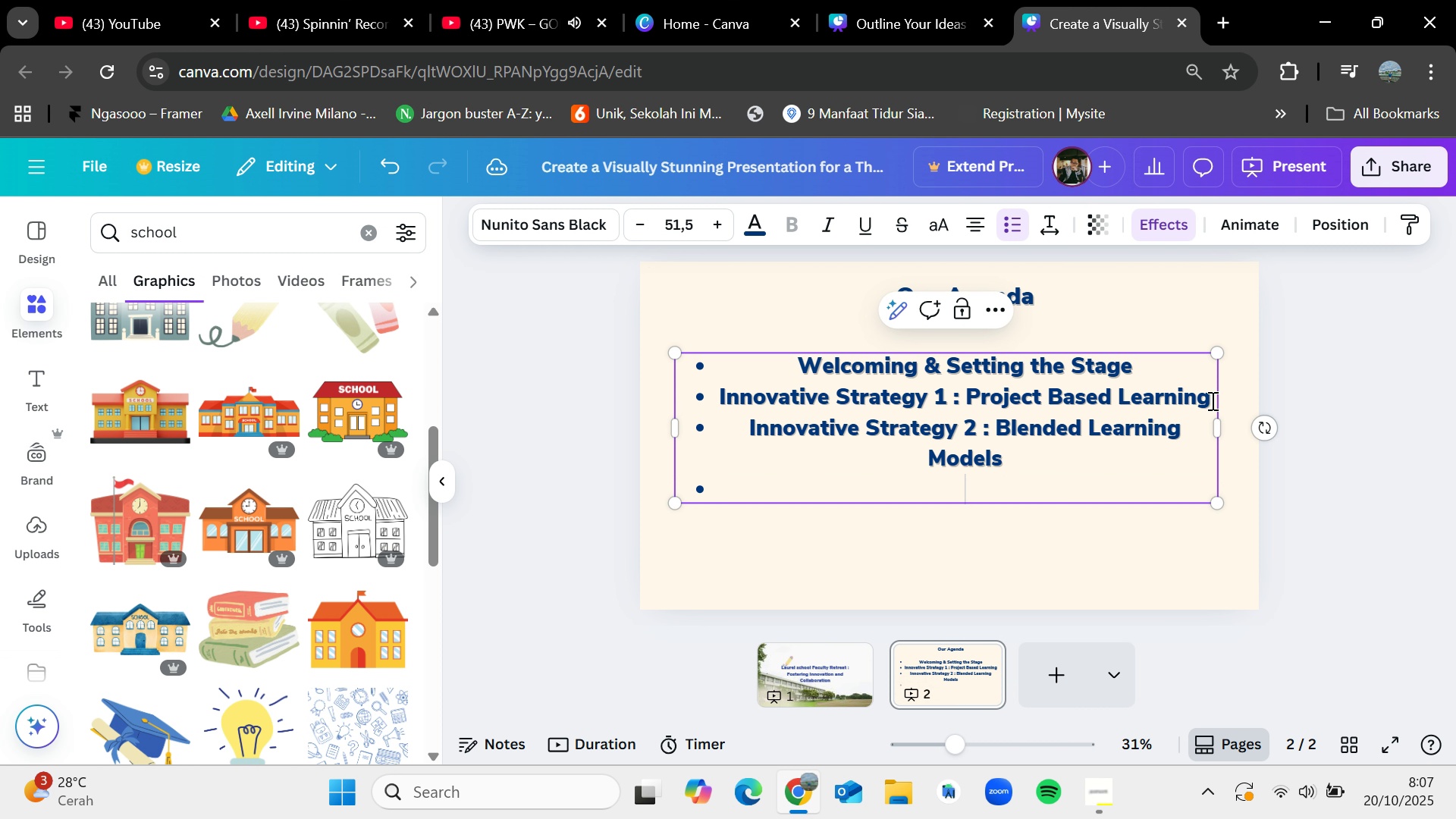 
 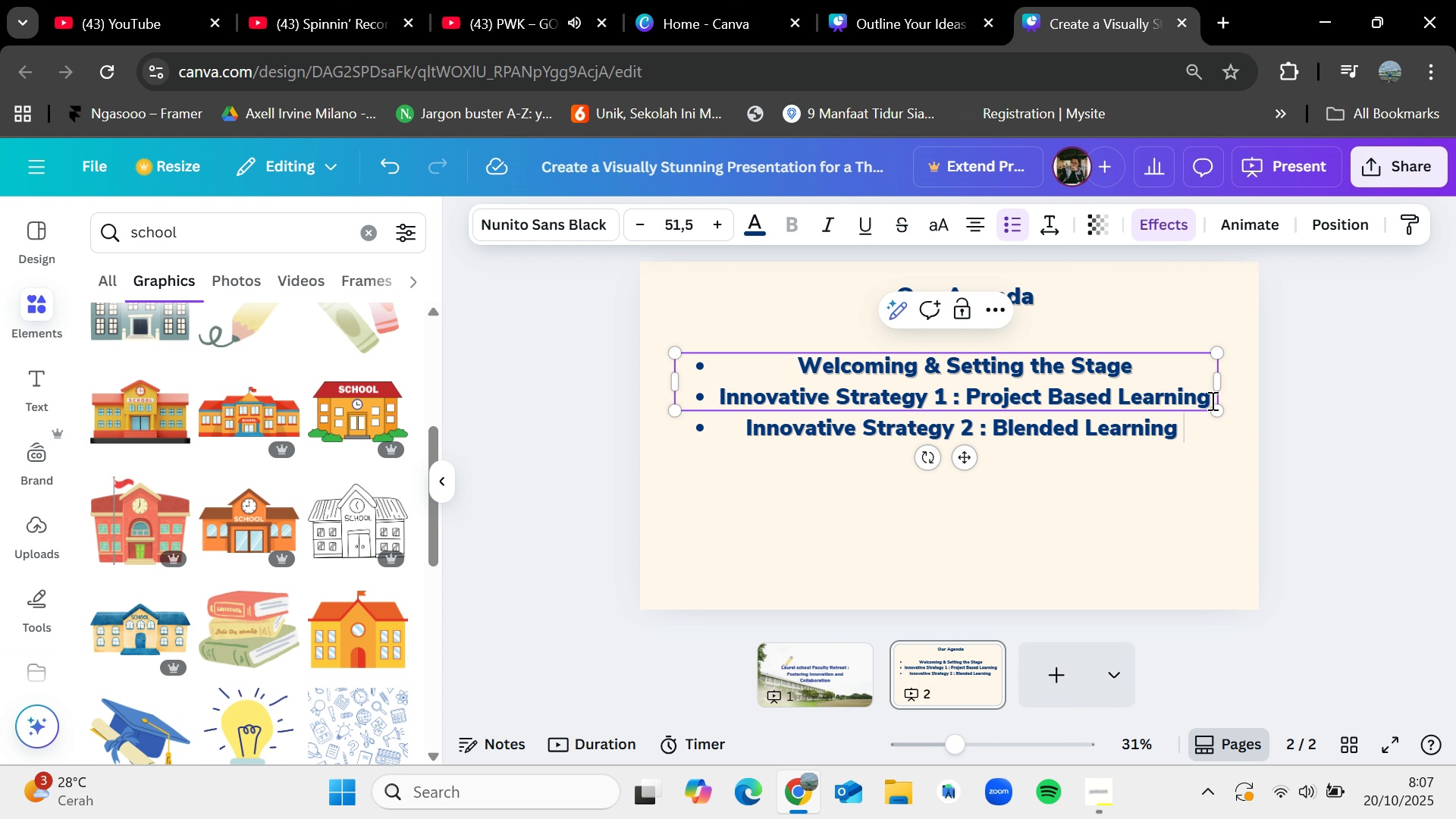 
key(Enter)
 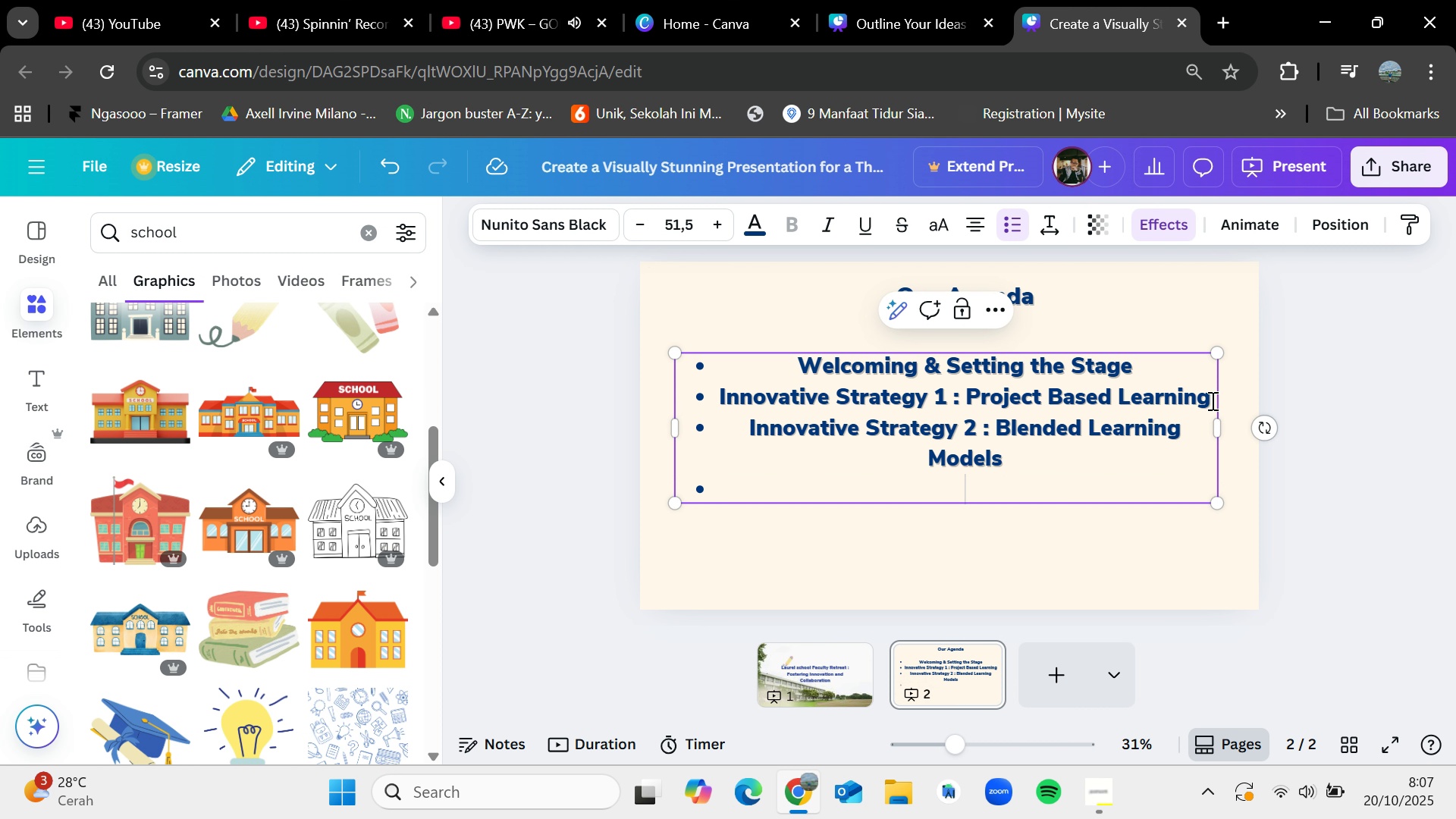 
type(Innovative Strategu)
key(Backspace)
type(y 3 : )
 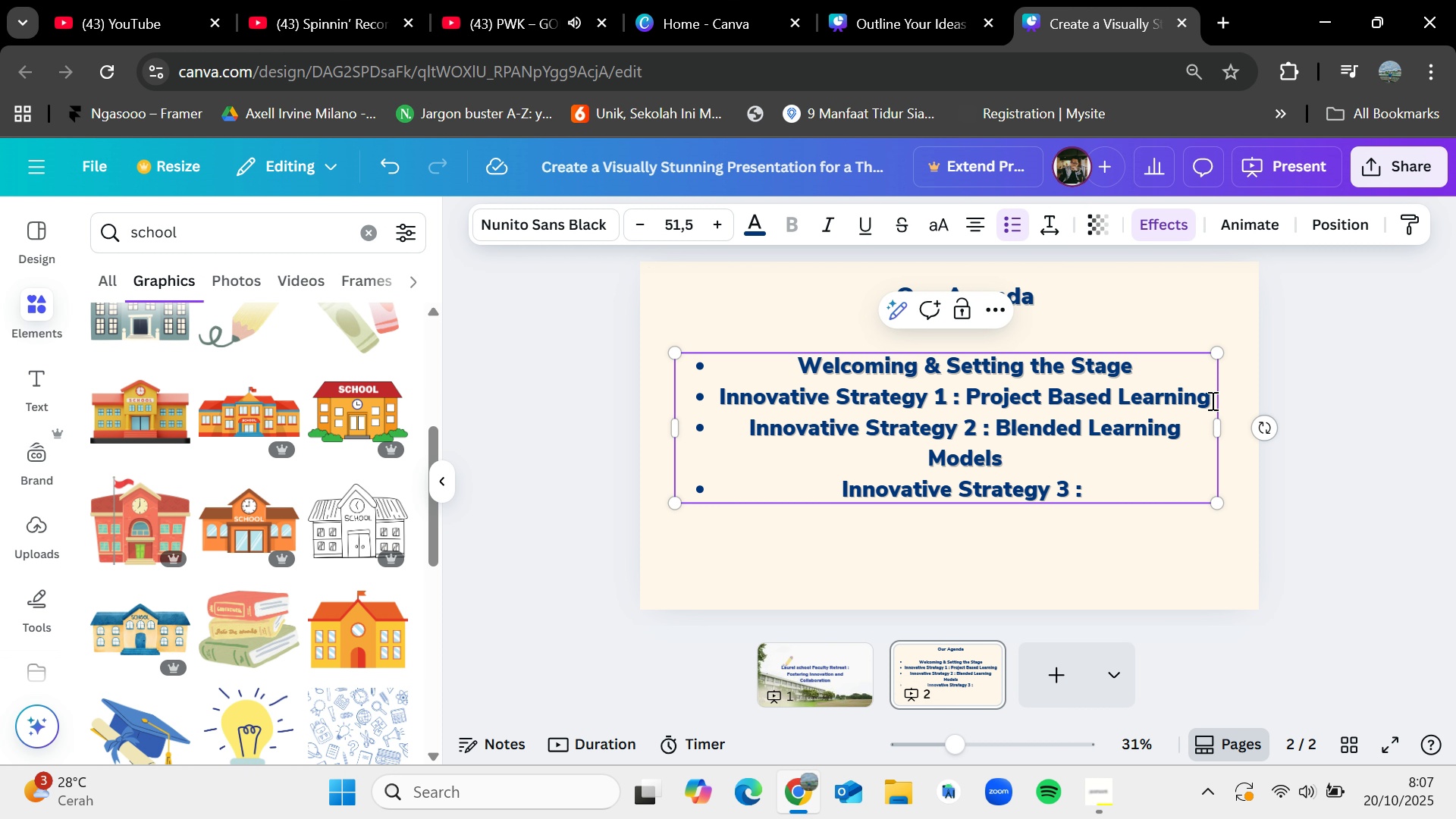 
wait(12.69)
 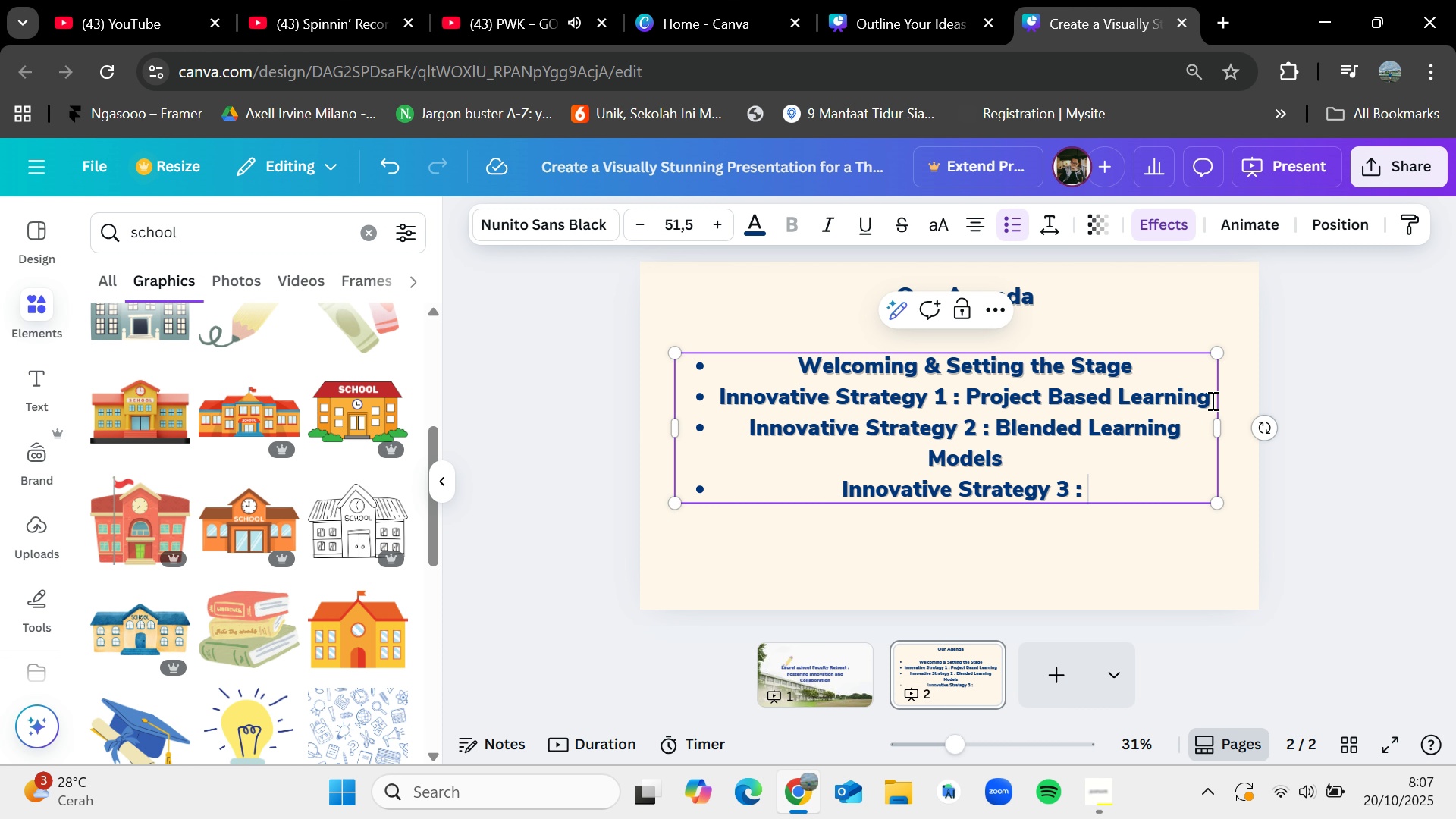 
left_click([999, 462])
 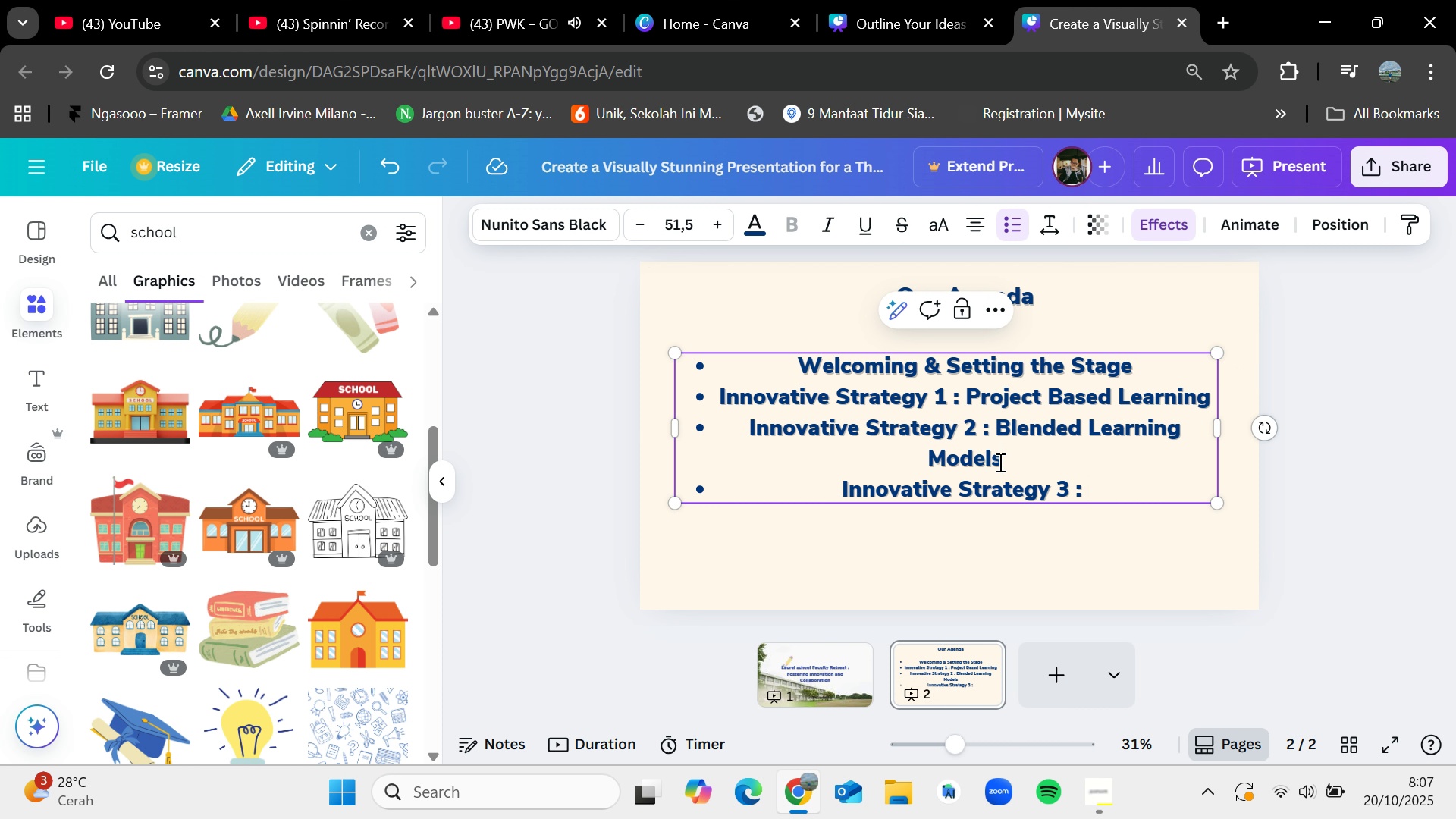 
key(Backspace)
key(Backspace)
key(Backspace)
key(Backspace)
key(Backspace)
key(Backspace)
type(& Differ)
key(Backspace)
 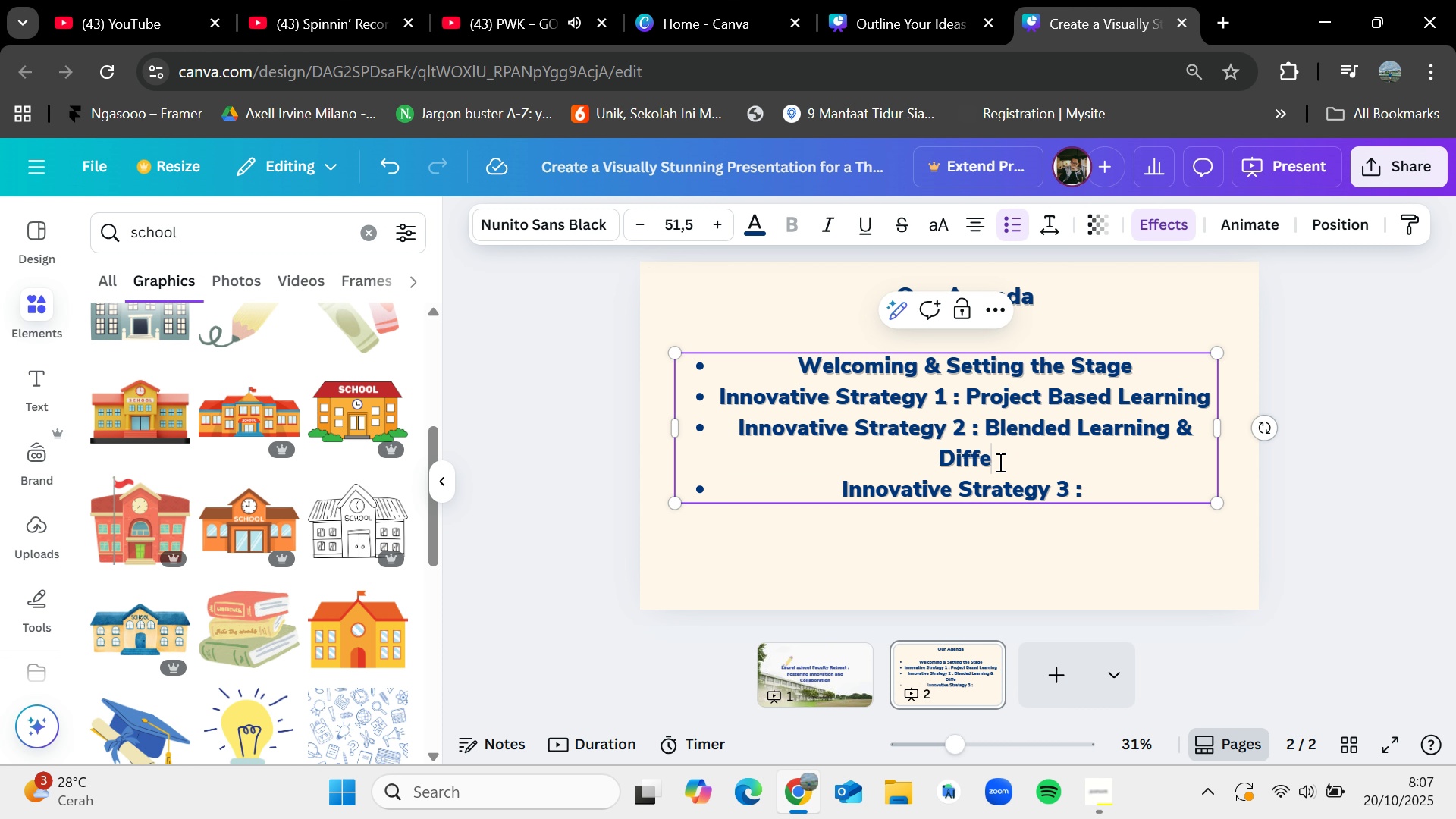 
type(er)
key(Backspace)
key(Backspace)
type(rentiation)
 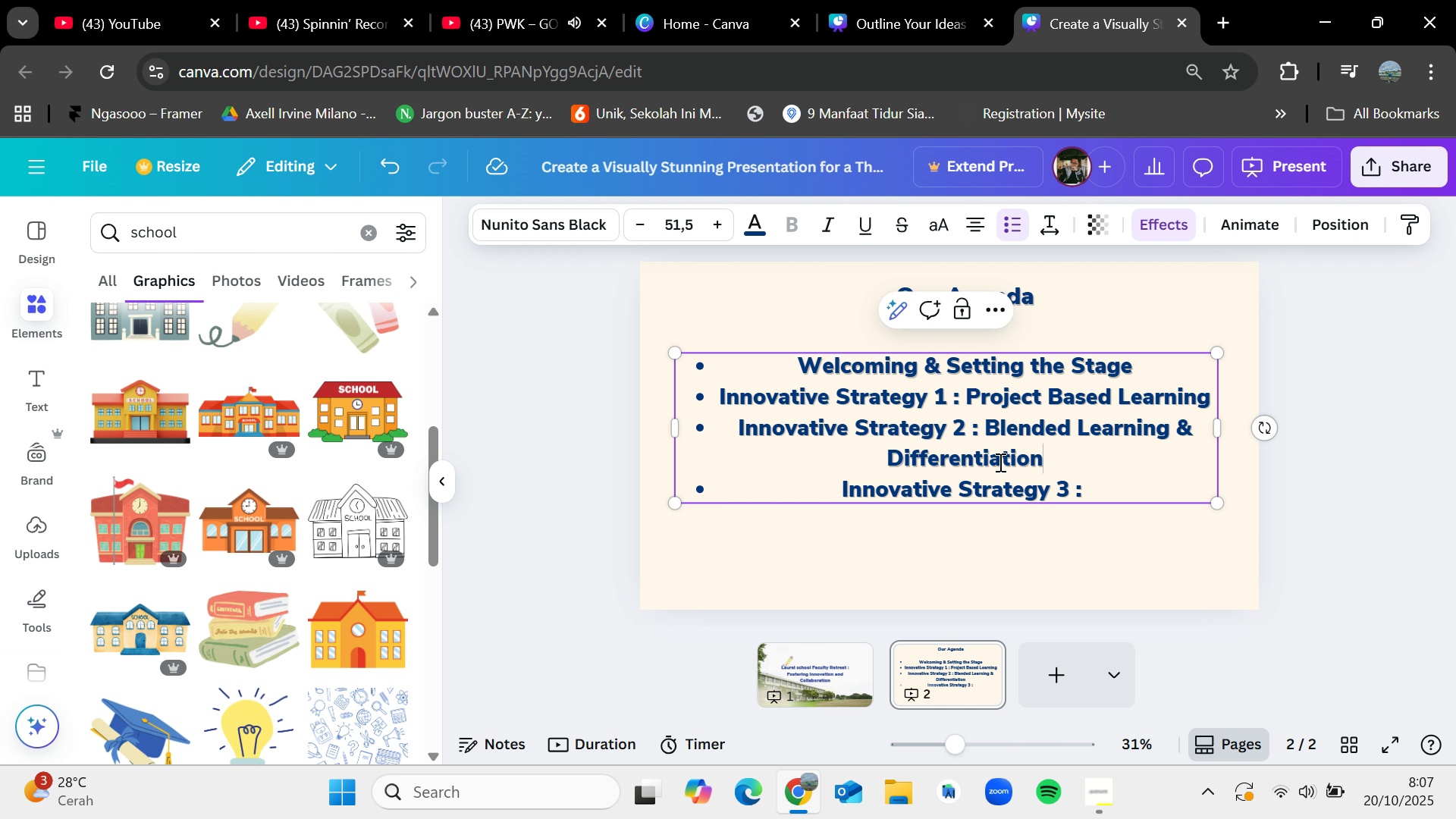 
left_click([1095, 490])
 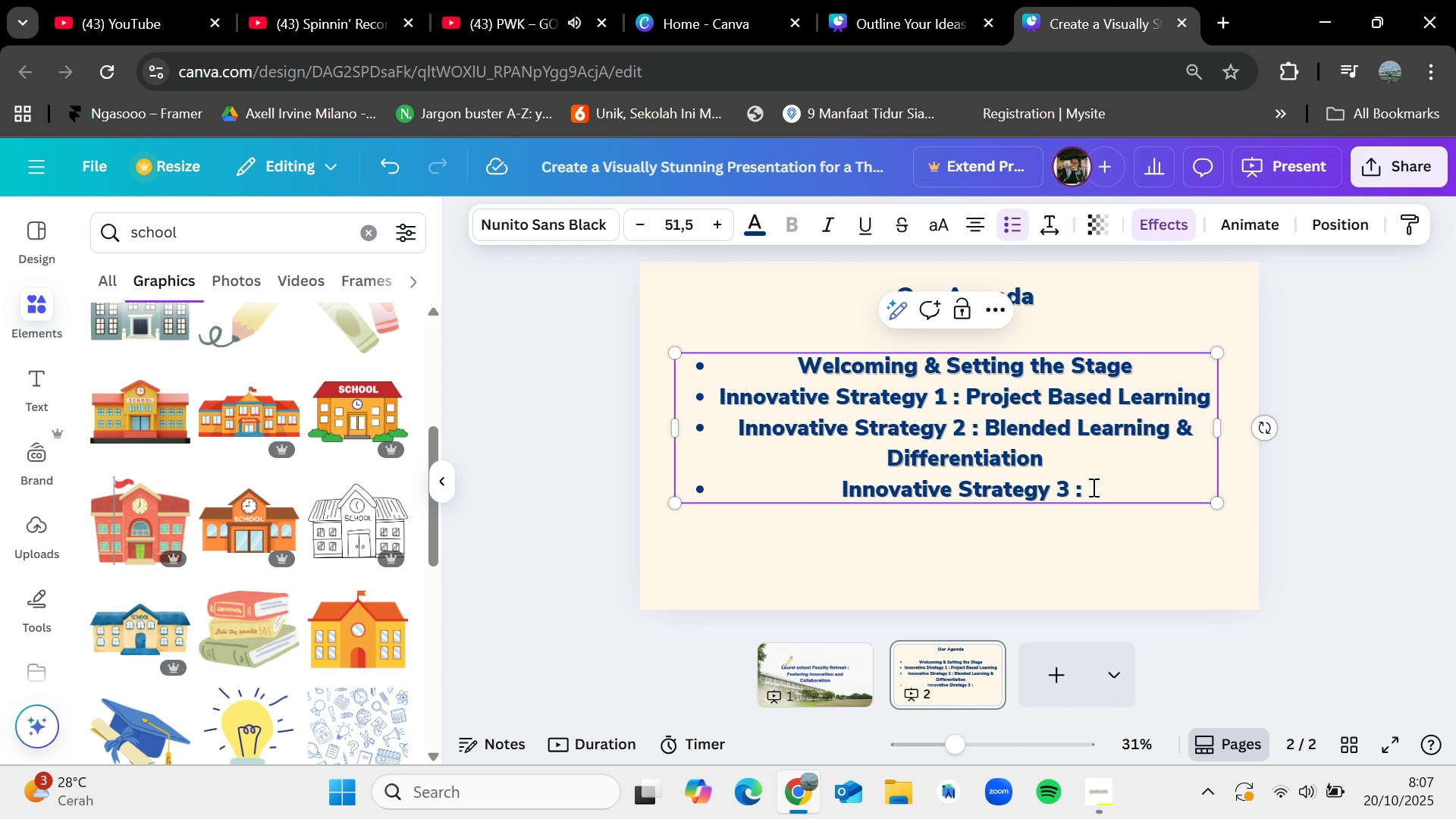 
type(Collaborative Inquiry)
 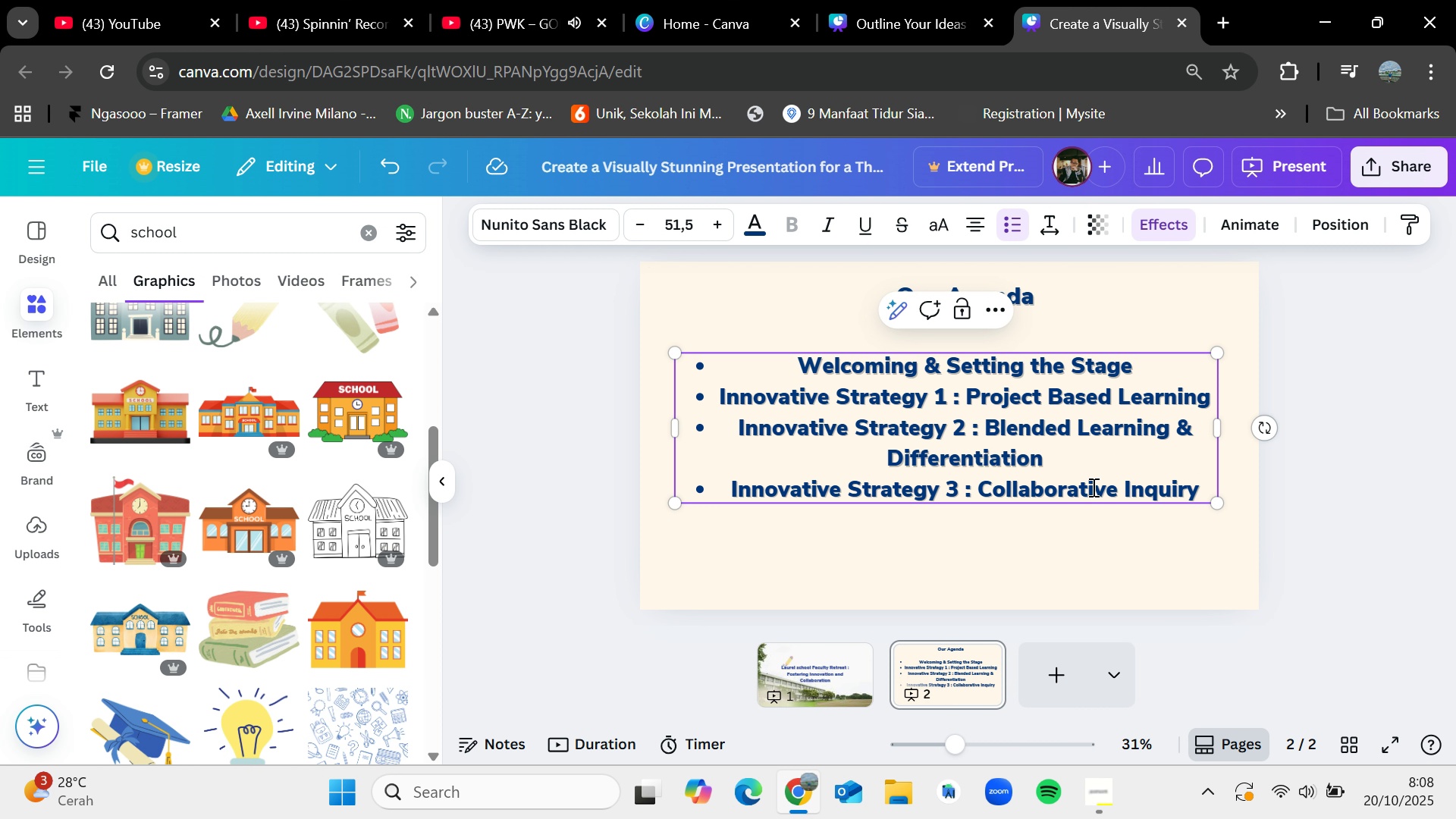 
double_click([1103, 441])
 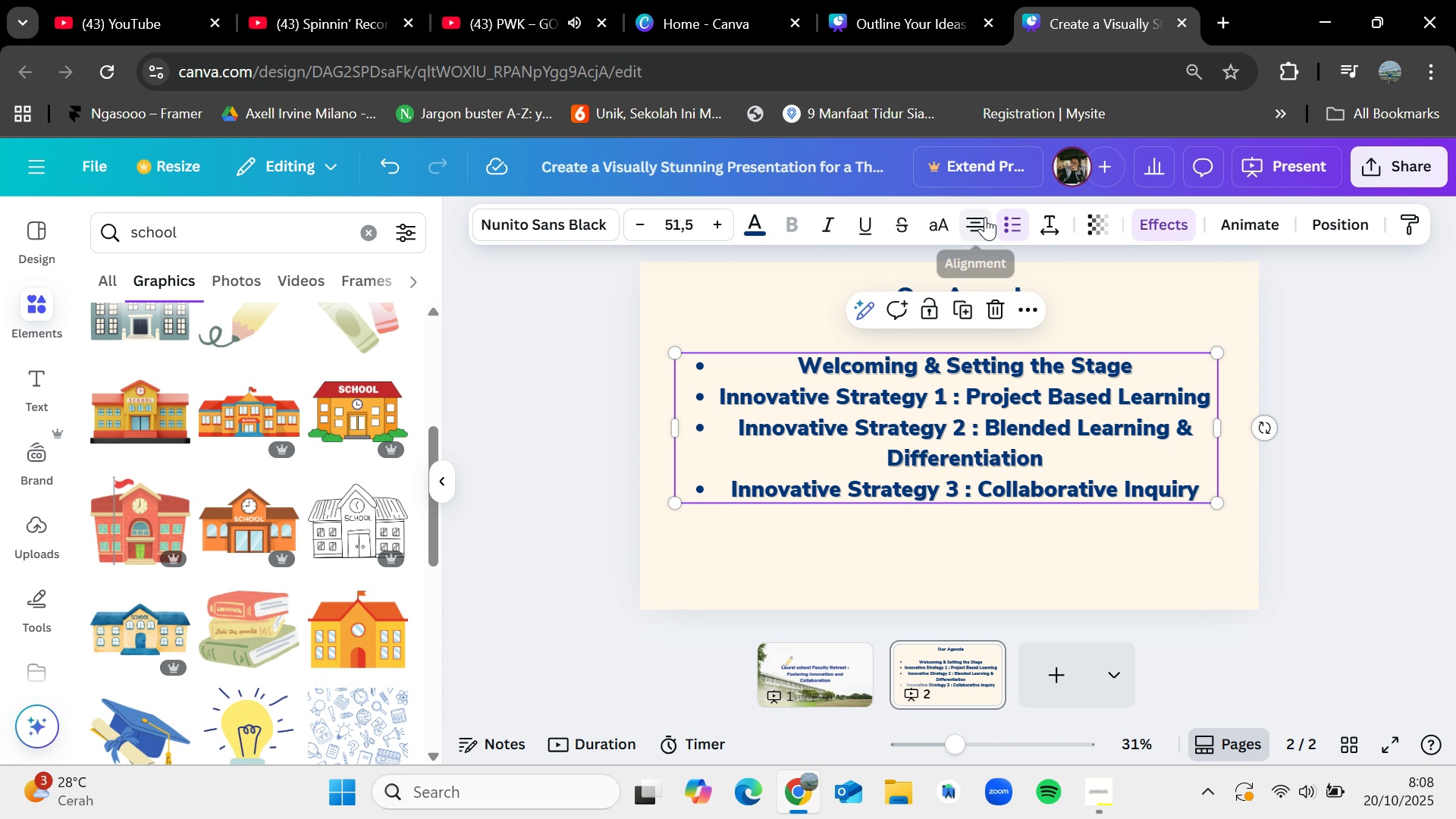 
left_click([985, 217])
 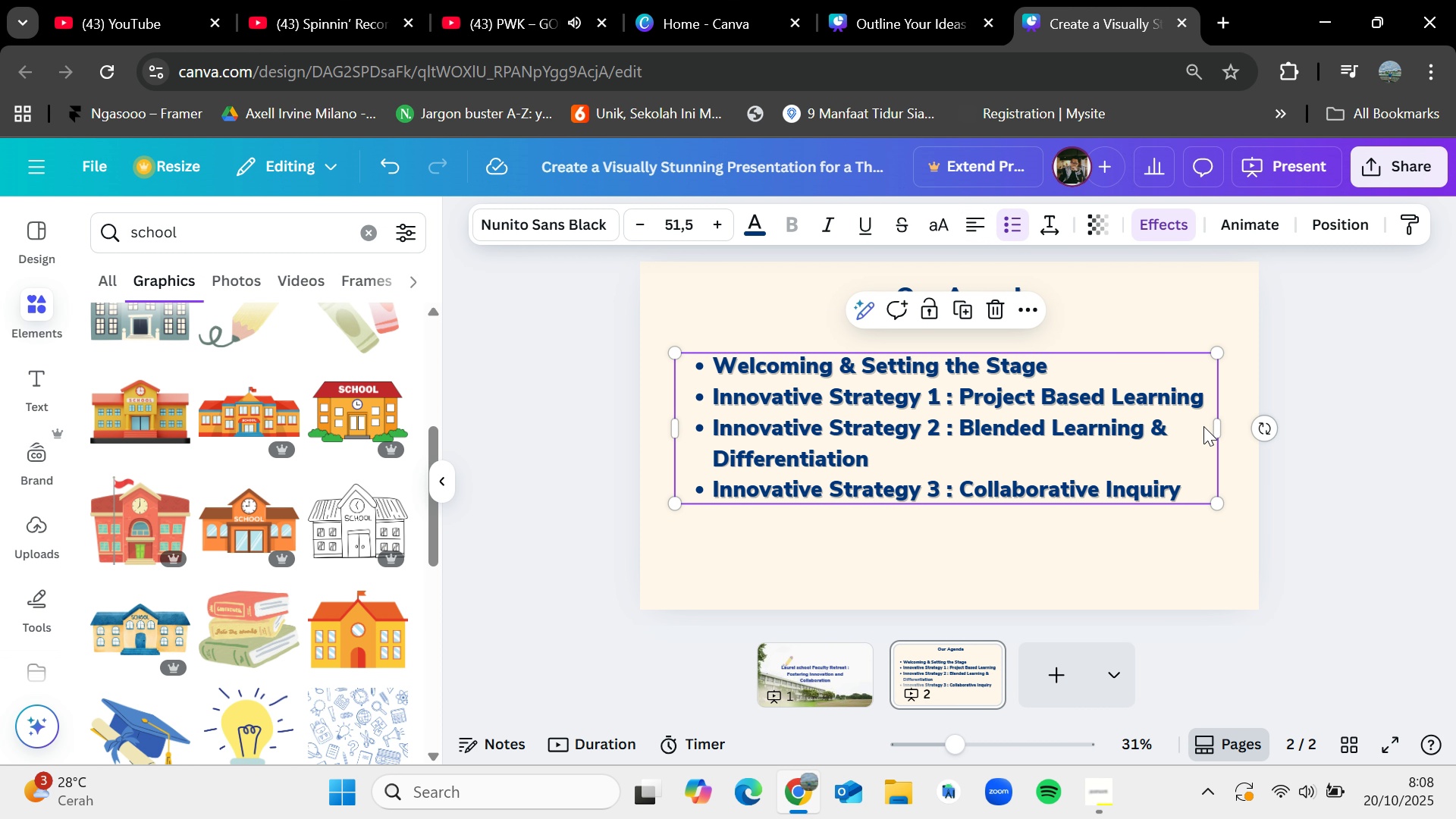 
left_click_drag(start_coordinate=[1219, 426], to_coordinate=[1384, 416])
 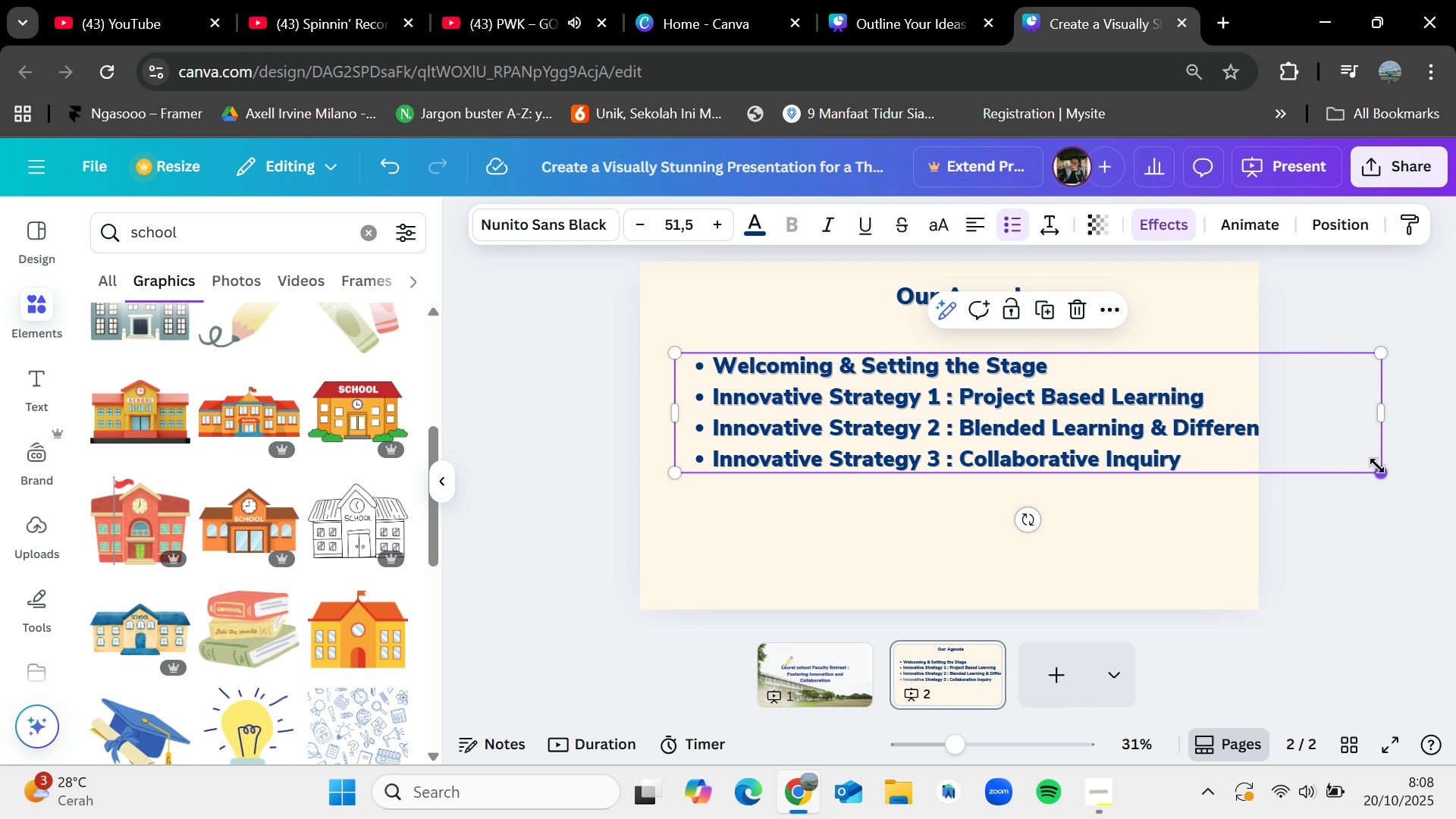 
left_click_drag(start_coordinate=[1377, 466], to_coordinate=[1222, 437])
 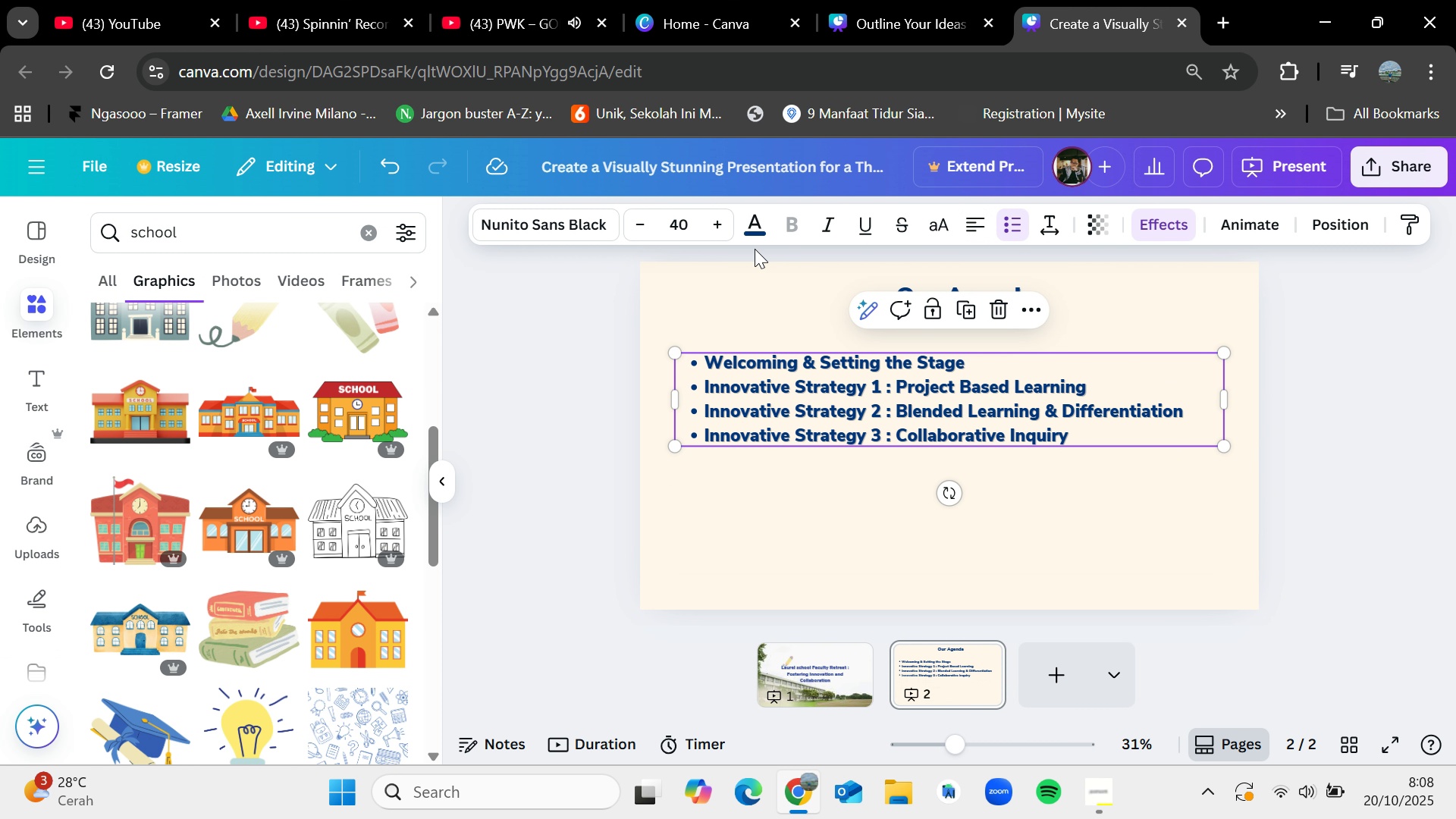 
left_click([715, 218])
 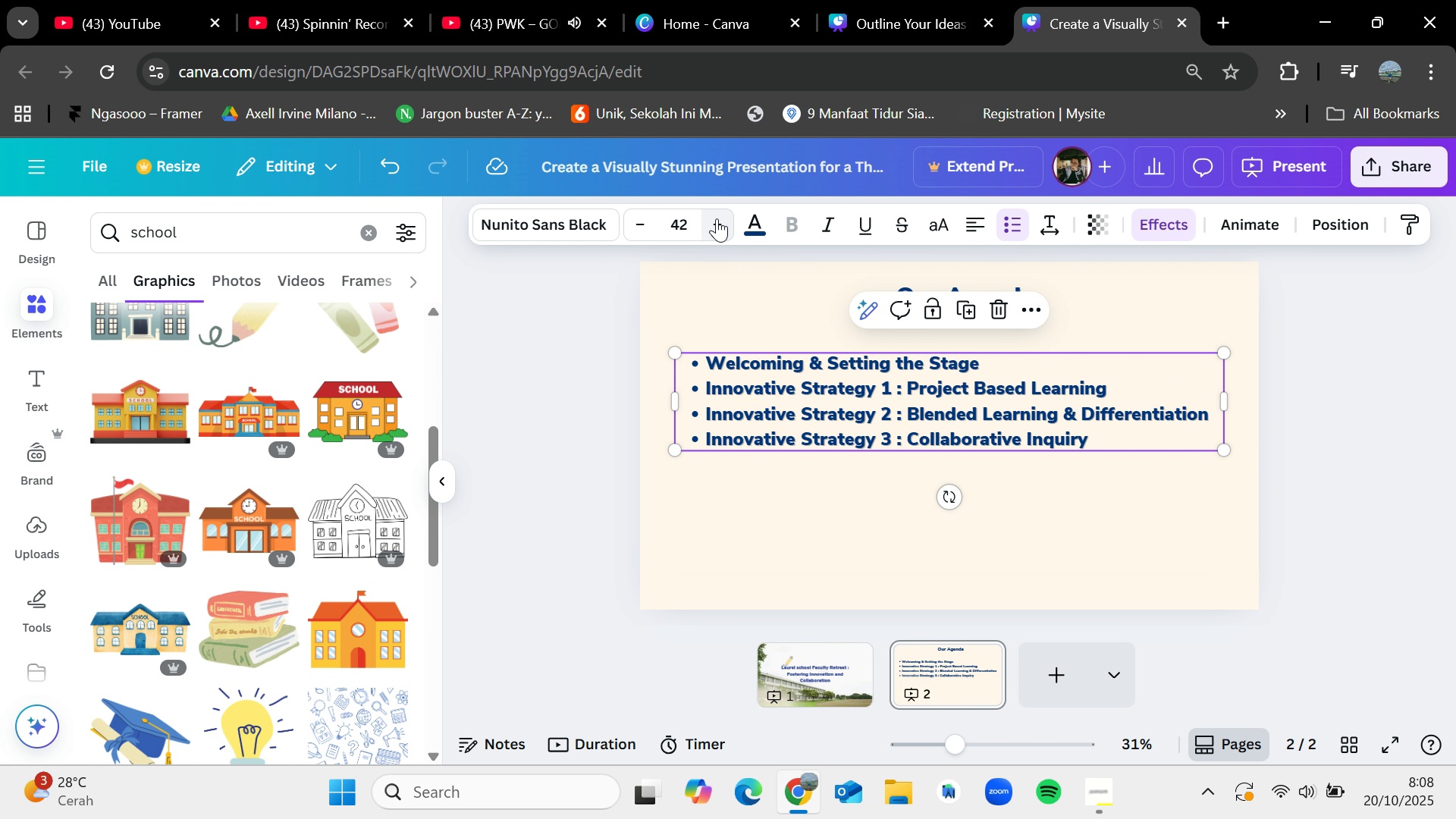 
double_click([717, 218])
 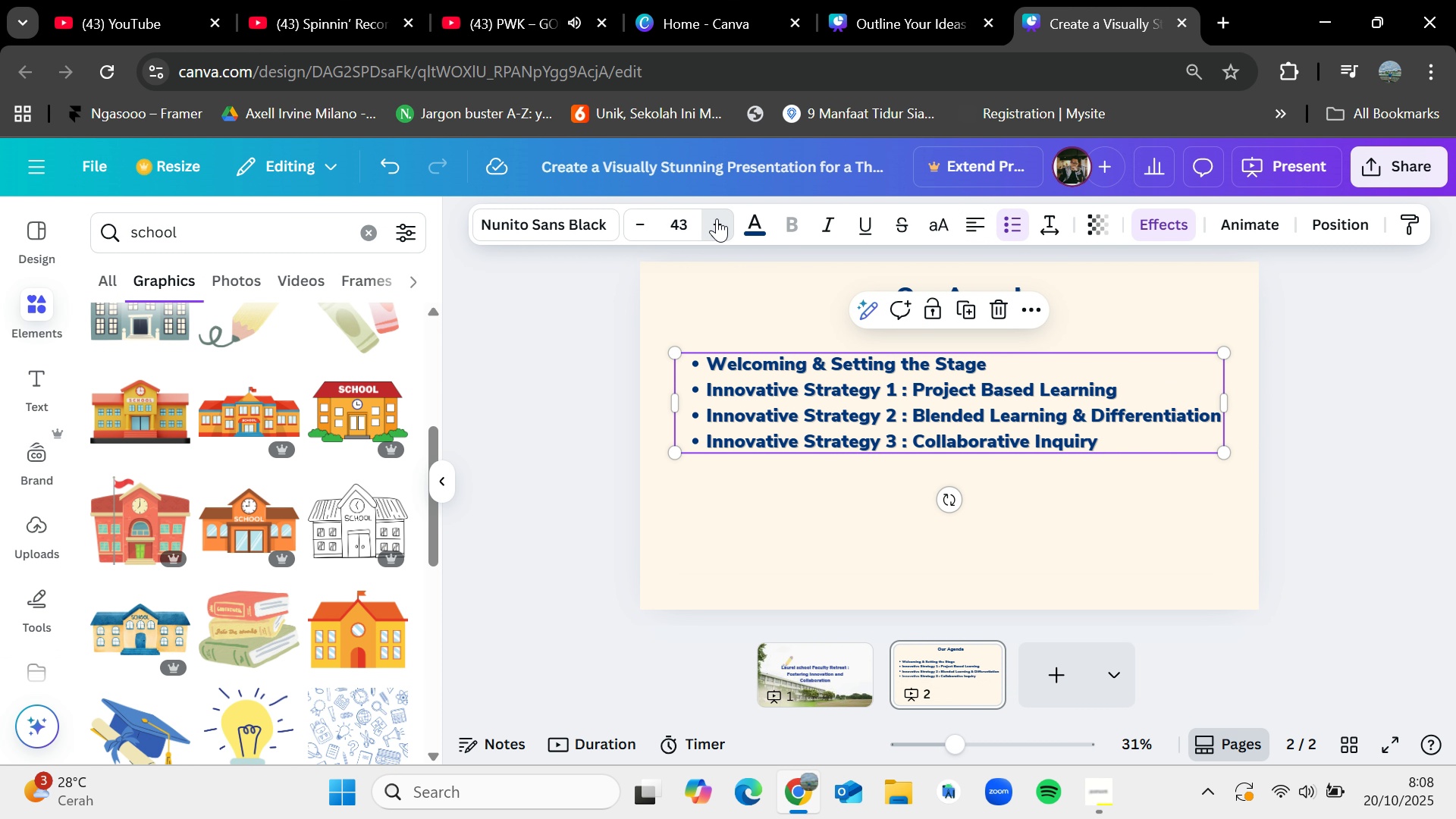 
triple_click([717, 218])
 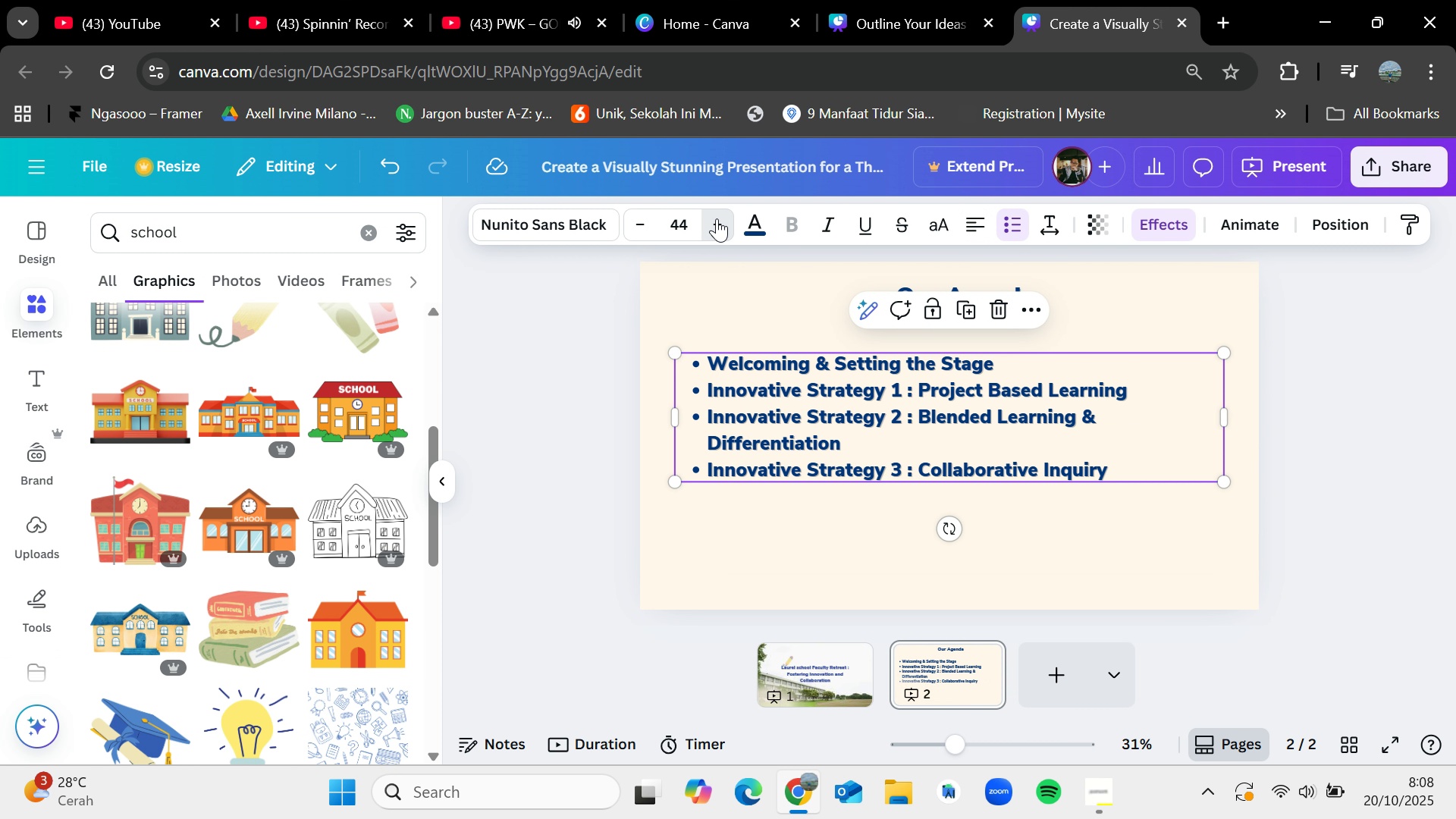 
triple_click([717, 218])
 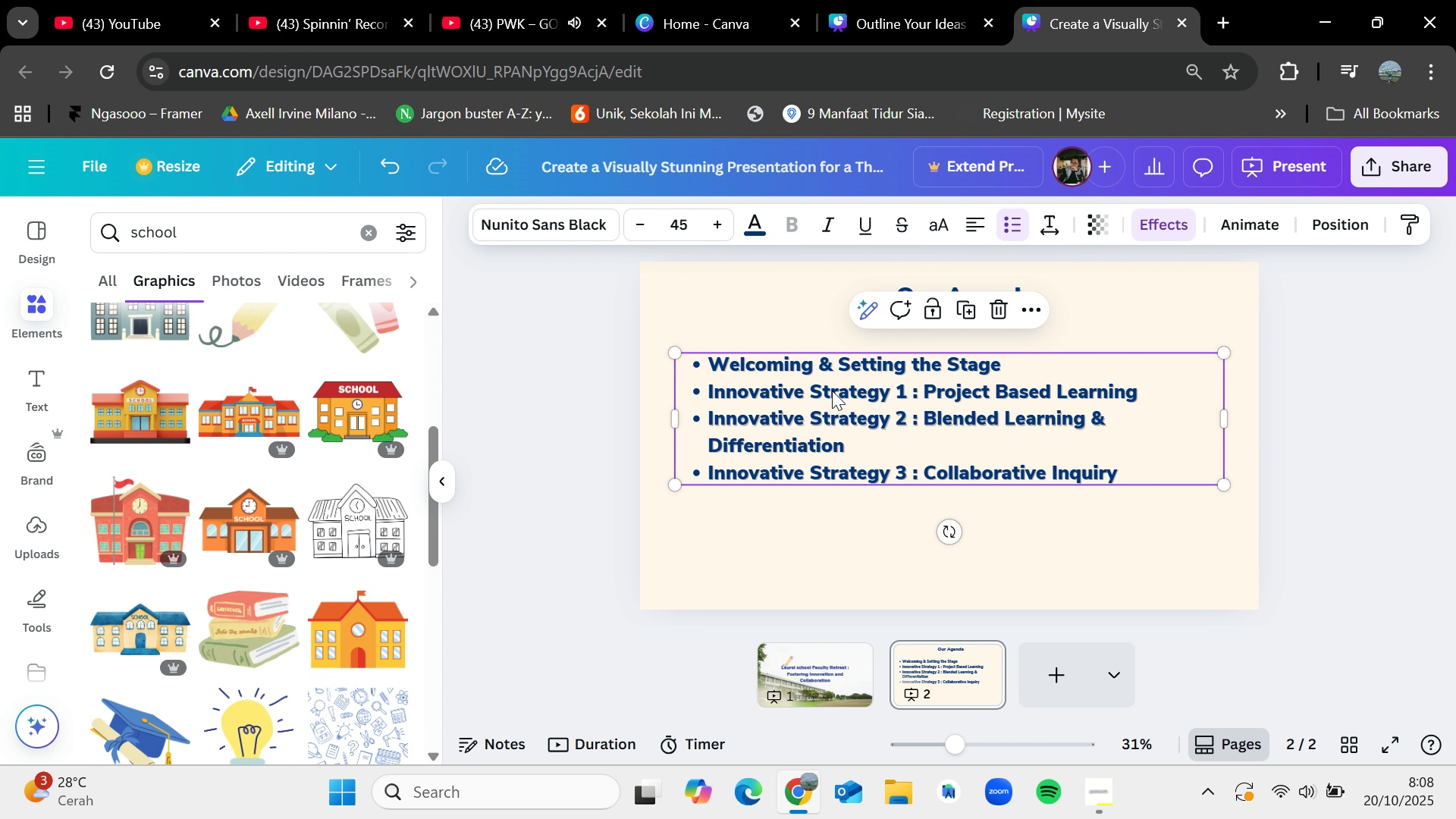 
left_click_drag(start_coordinate=[832, 391], to_coordinate=[823, 399])
 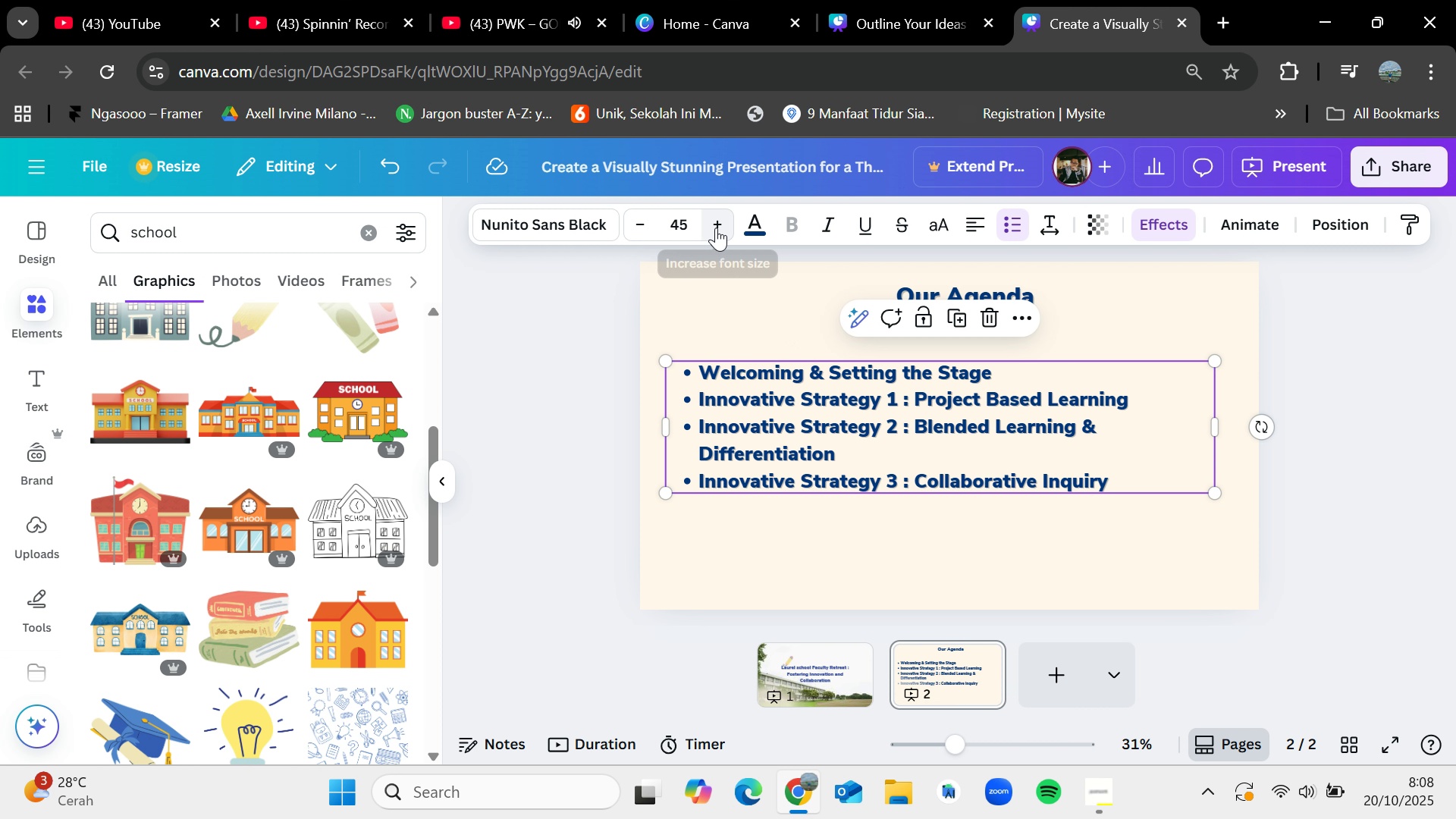 
left_click([716, 228])
 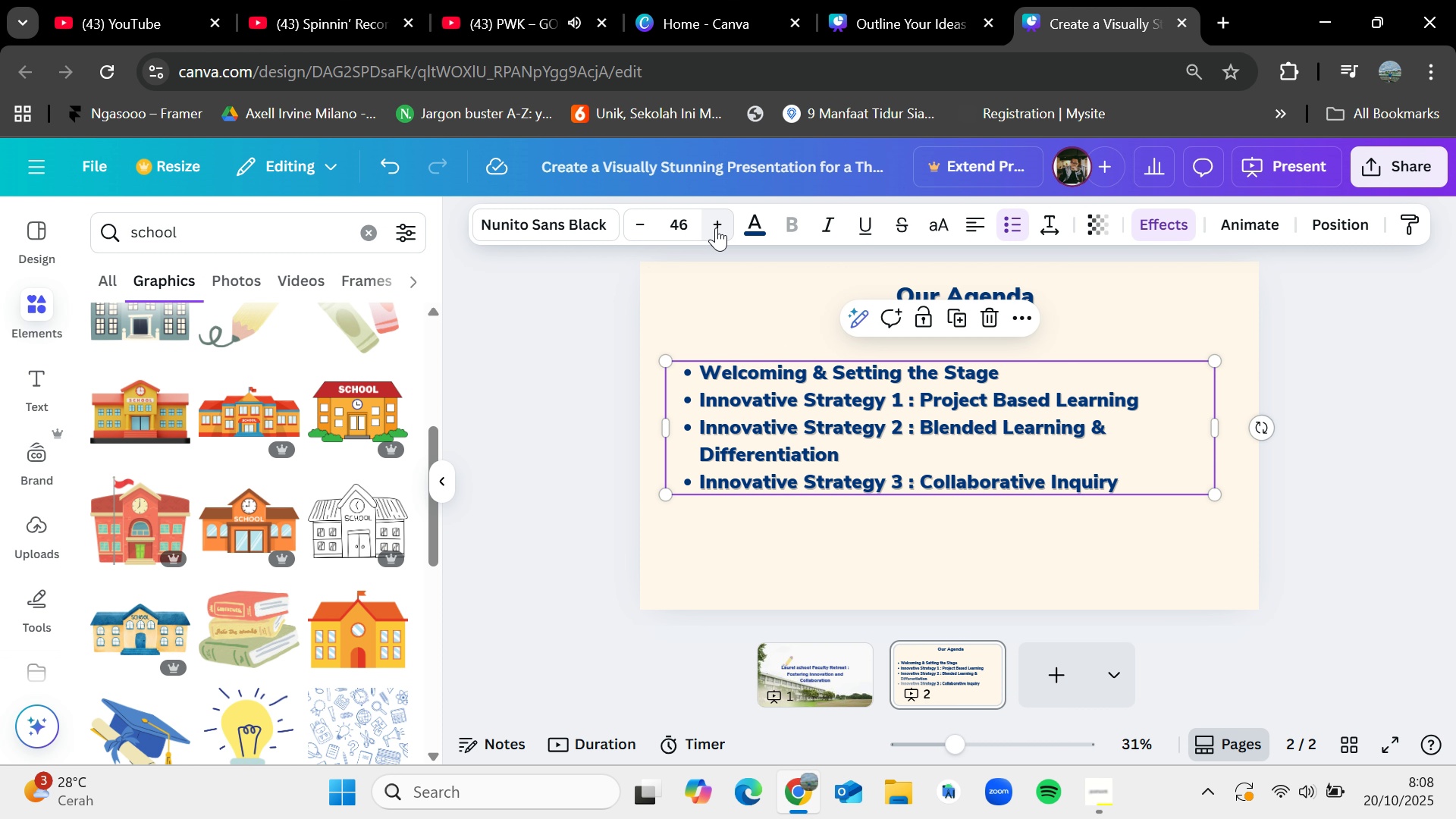 
left_click([716, 228])
 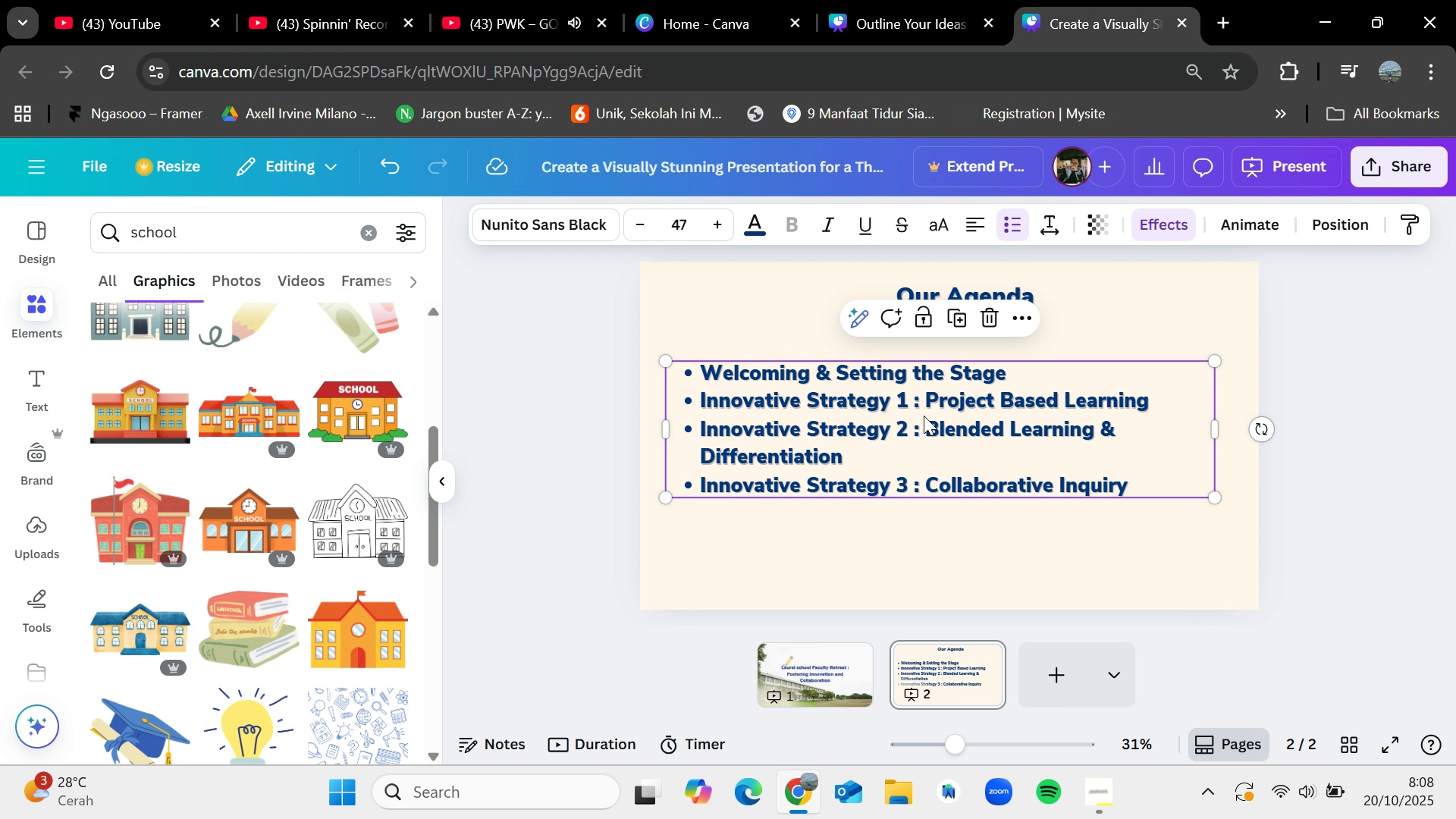 
left_click_drag(start_coordinate=[924, 416], to_coordinate=[923, 427])
 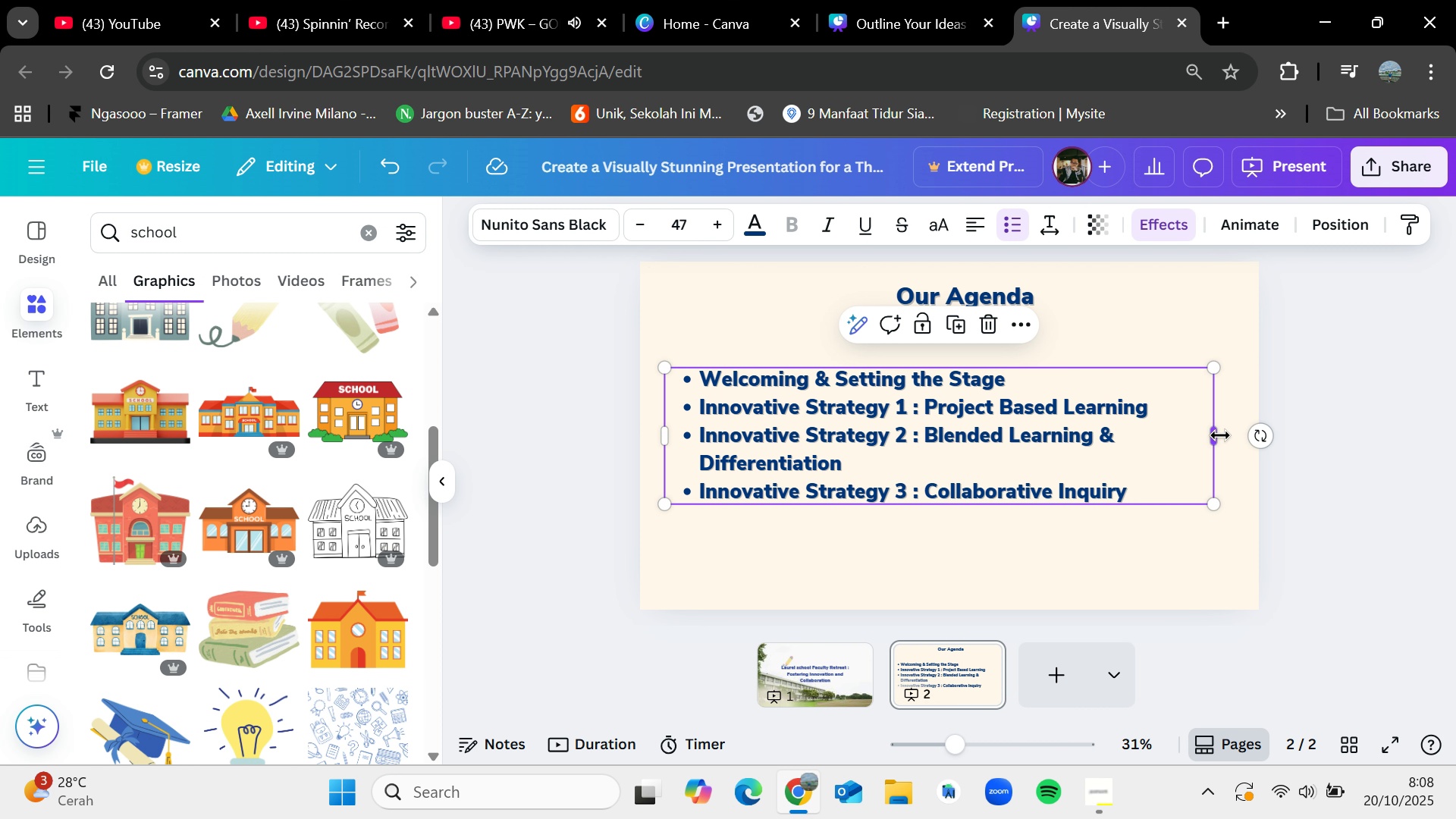 
left_click_drag(start_coordinate=[1220, 435], to_coordinate=[1184, 438])
 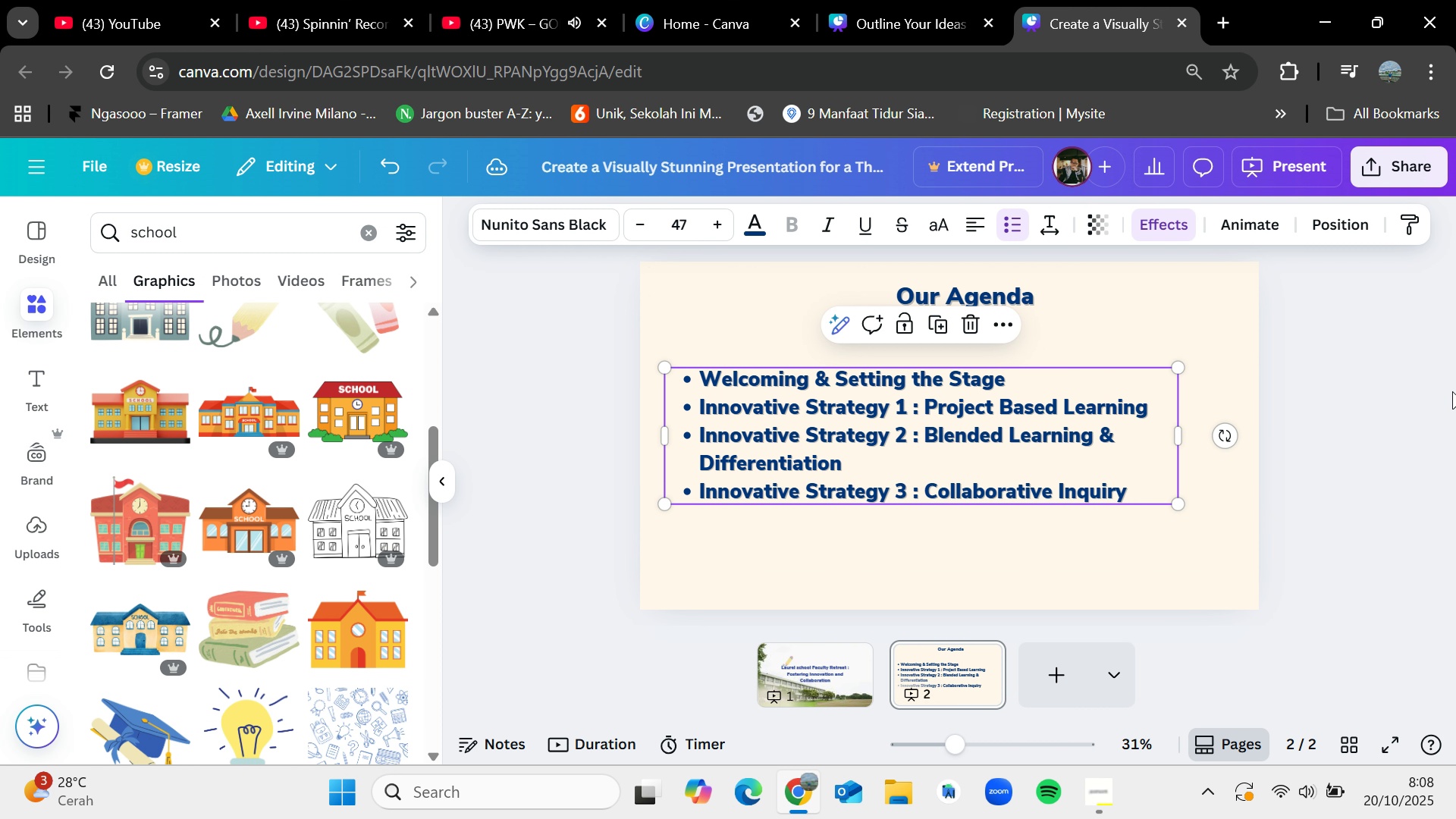 
left_click([1452, 391])
 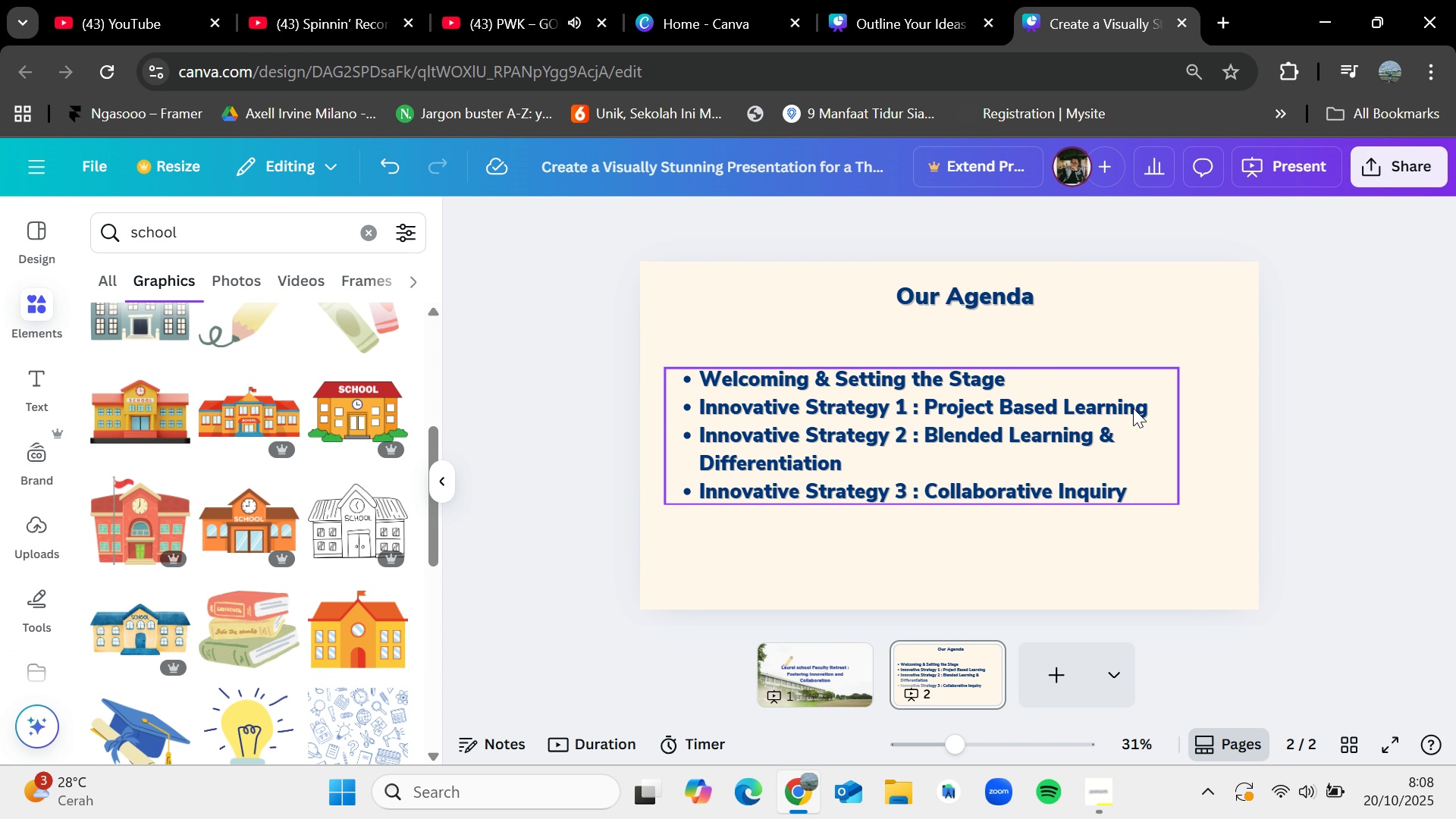 
left_click_drag(start_coordinate=[1133, 408], to_coordinate=[1139, 422])
 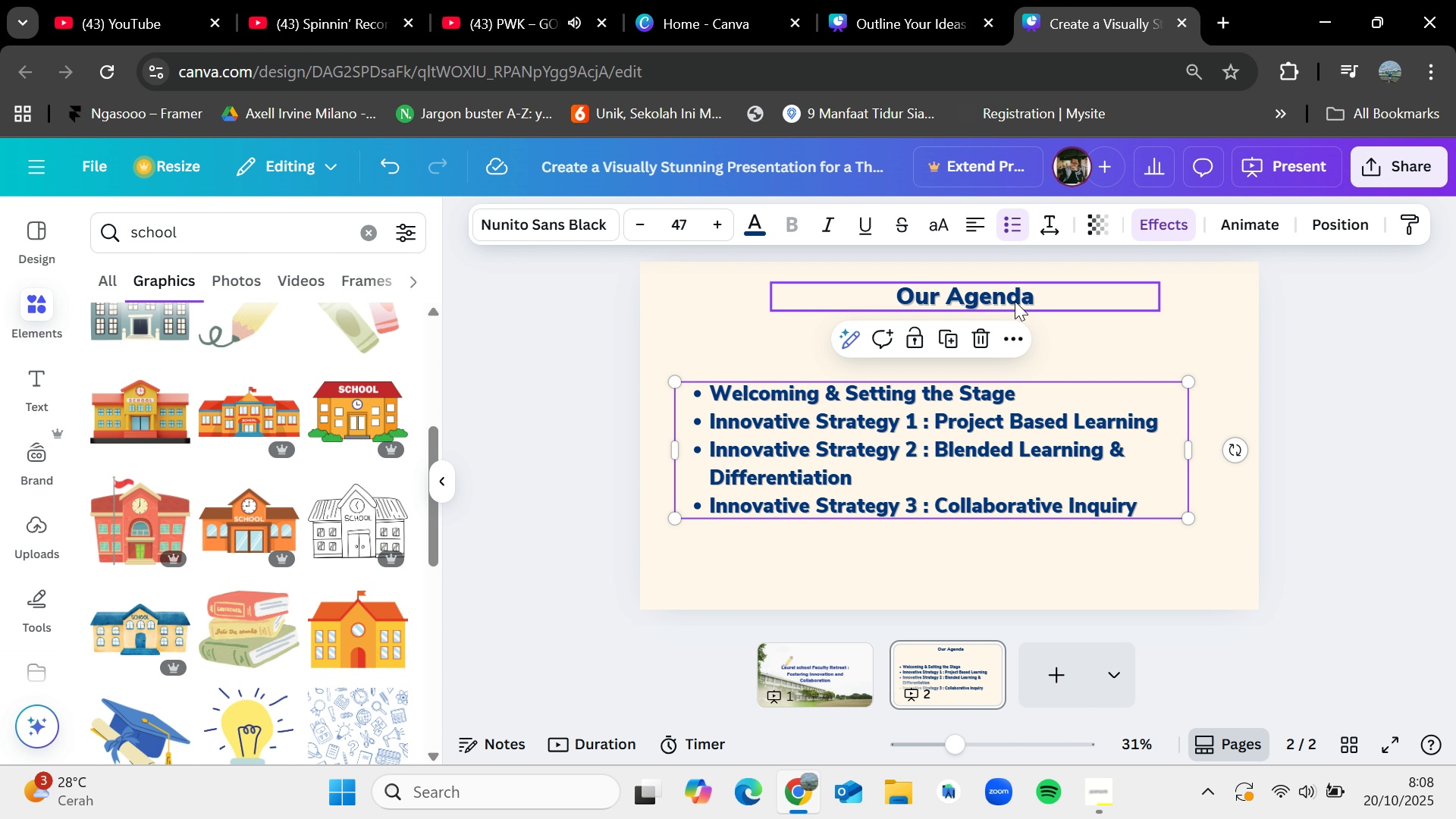 
left_click_drag(start_coordinate=[1015, 300], to_coordinate=[999, 305])
 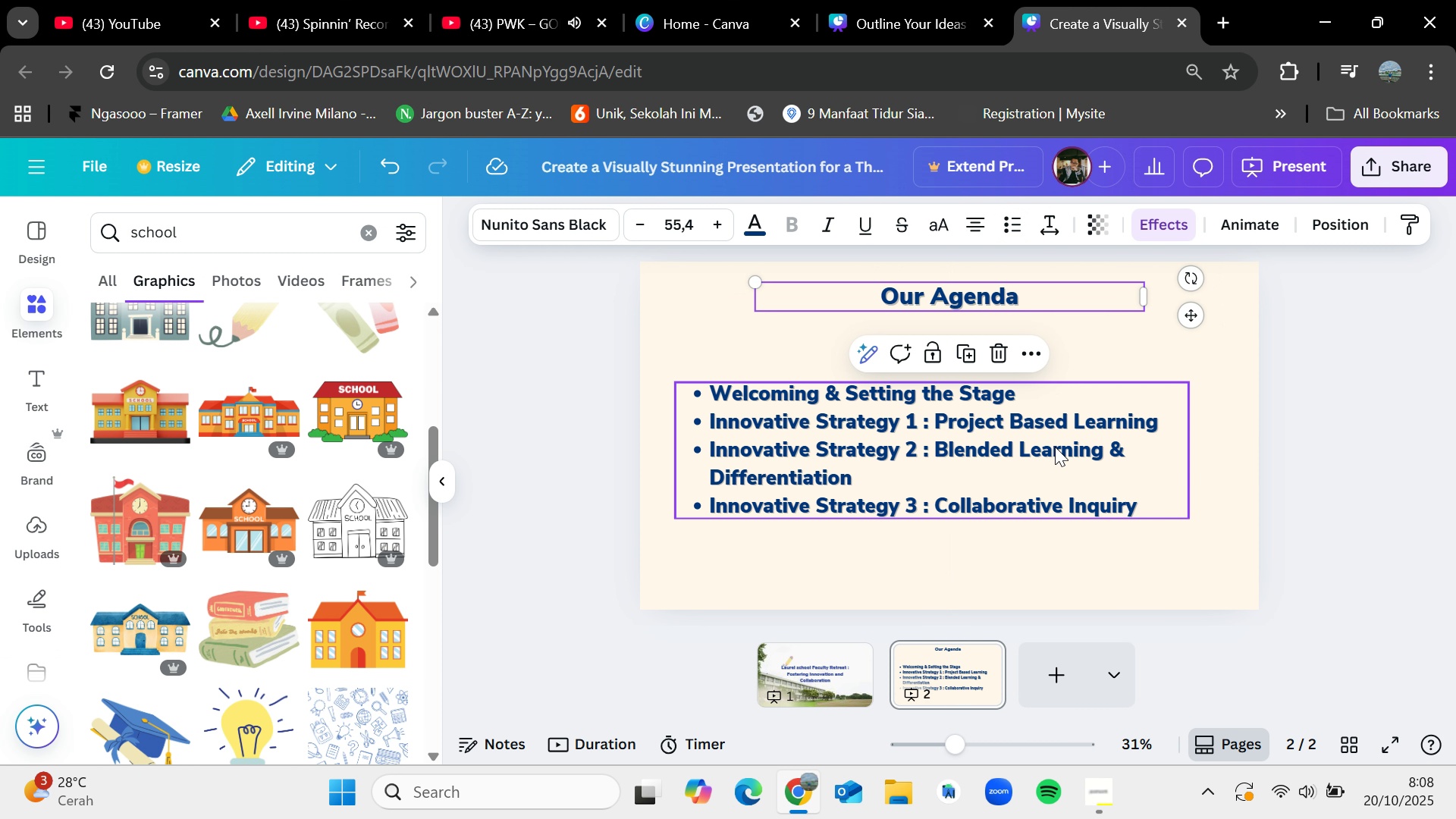 
left_click_drag(start_coordinate=[1055, 447], to_coordinate=[1055, 436])
 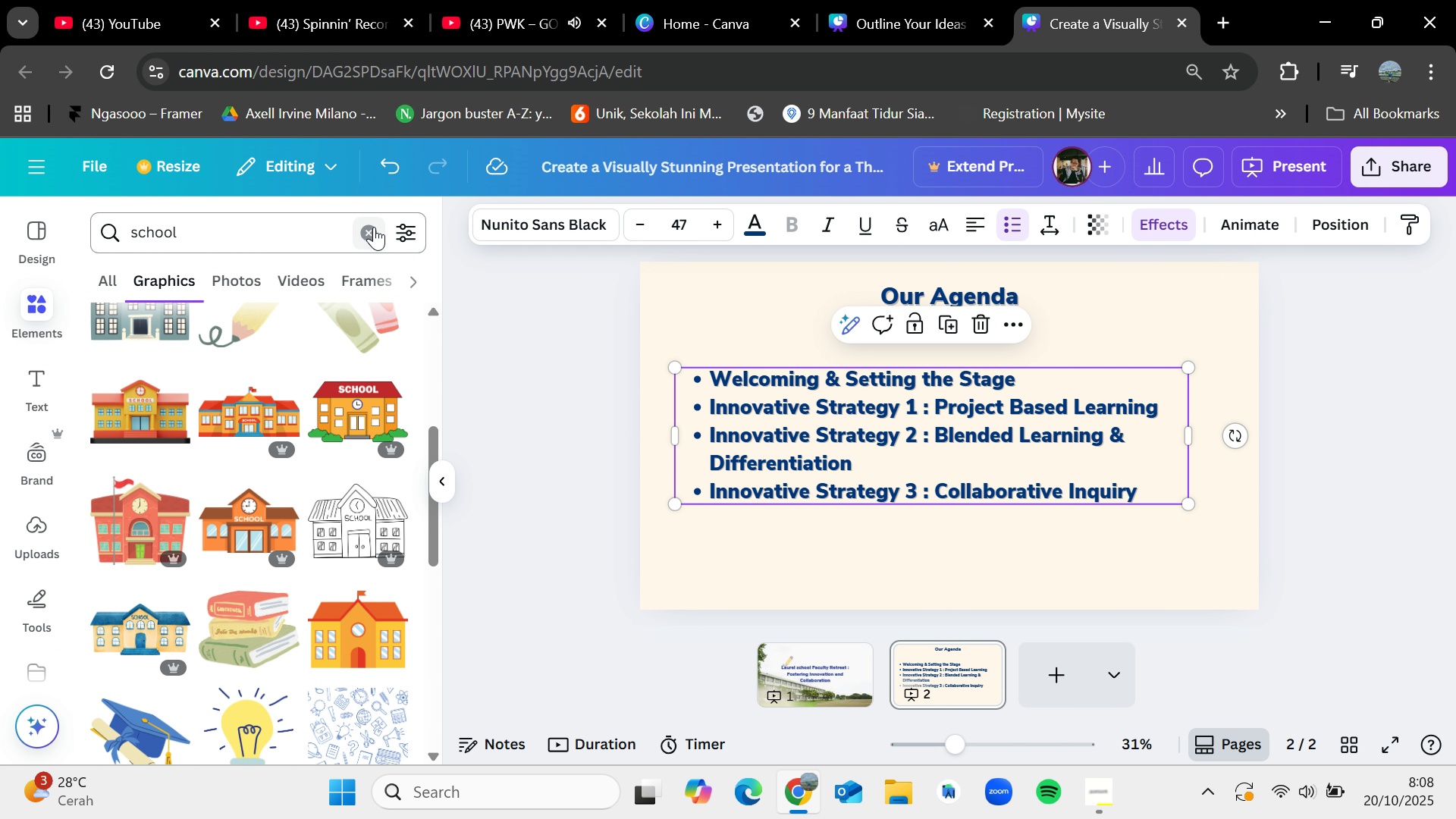 
left_click([374, 227])
 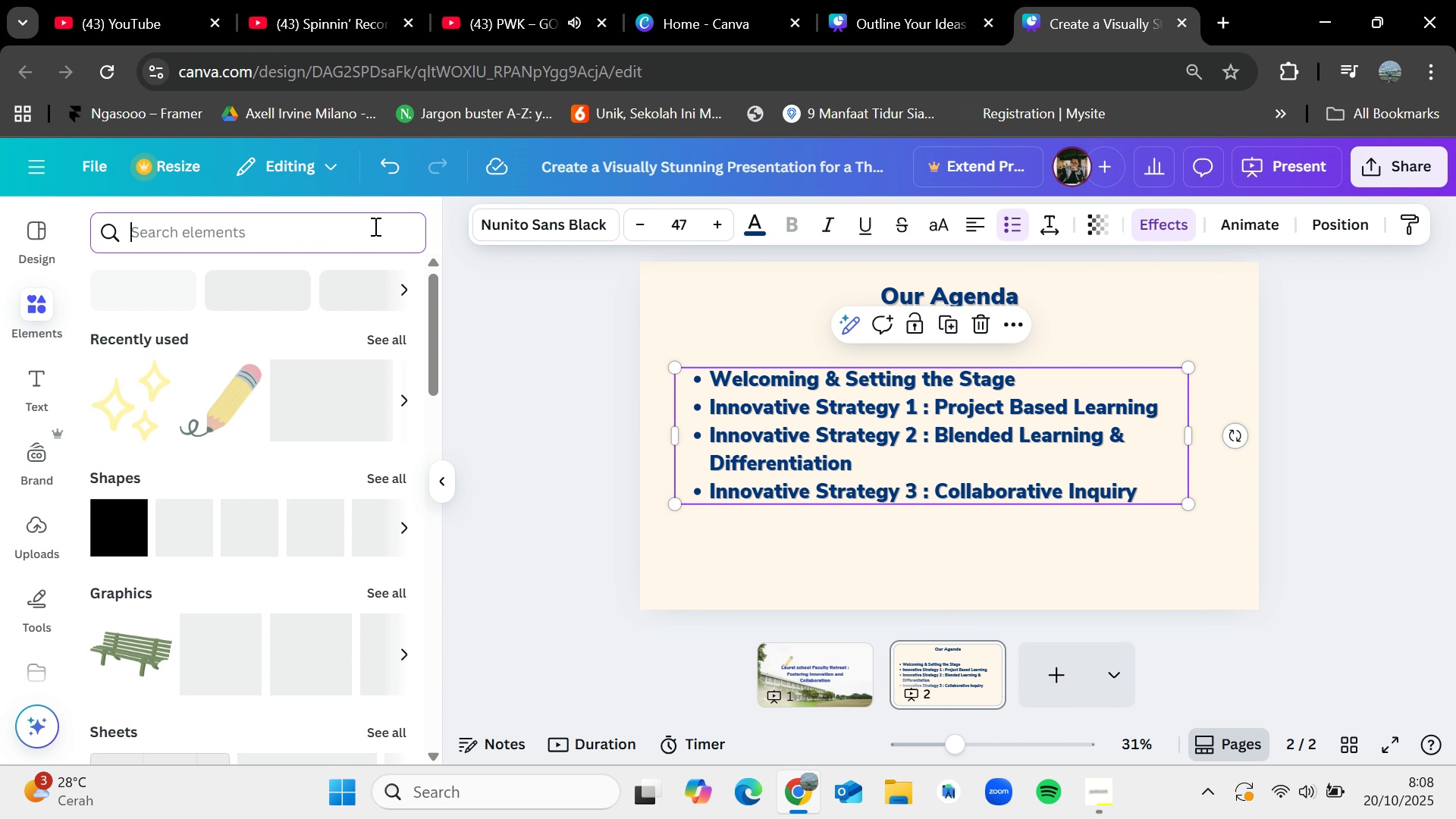 
type(agenda)
 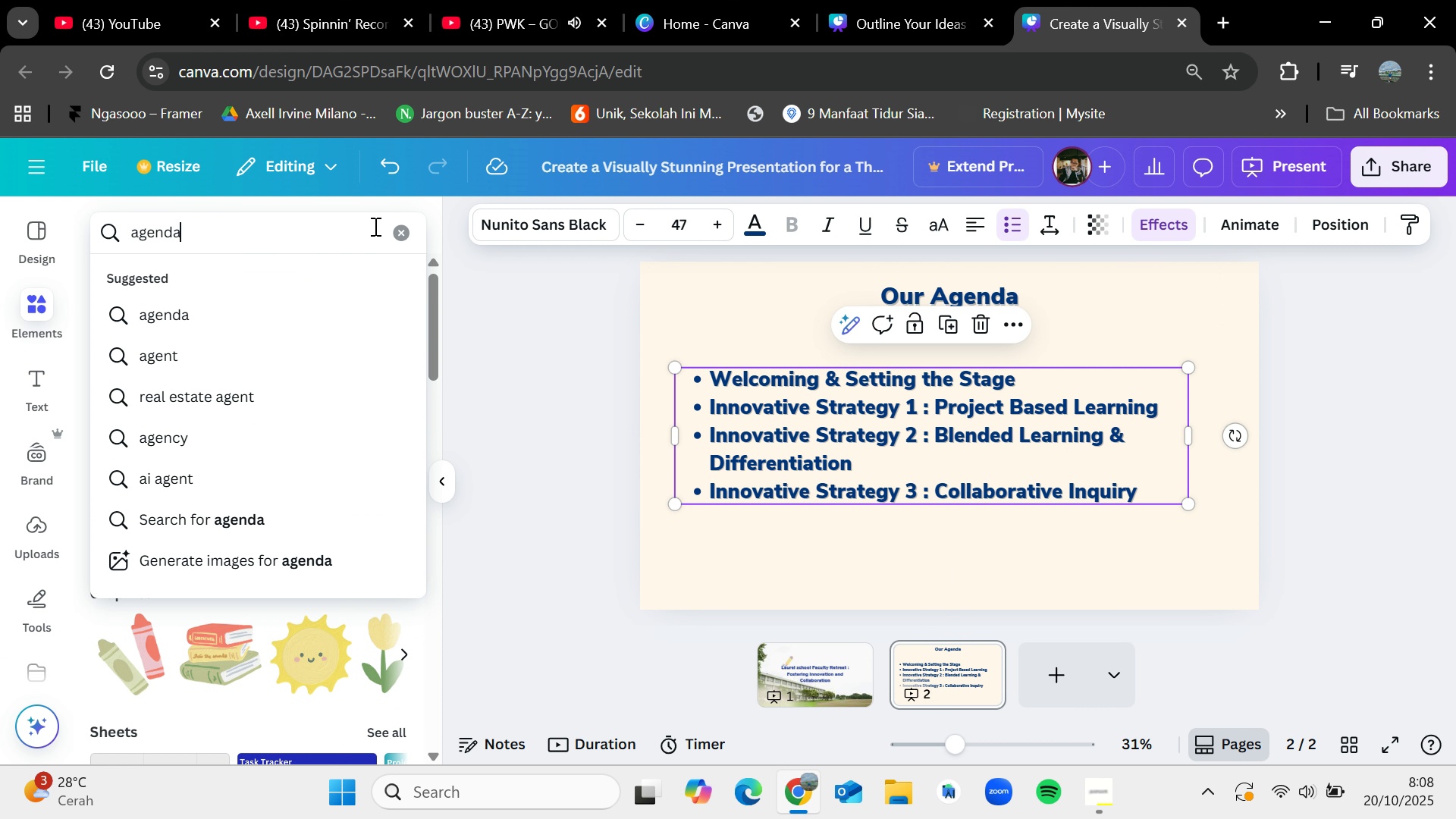 
key(Enter)
 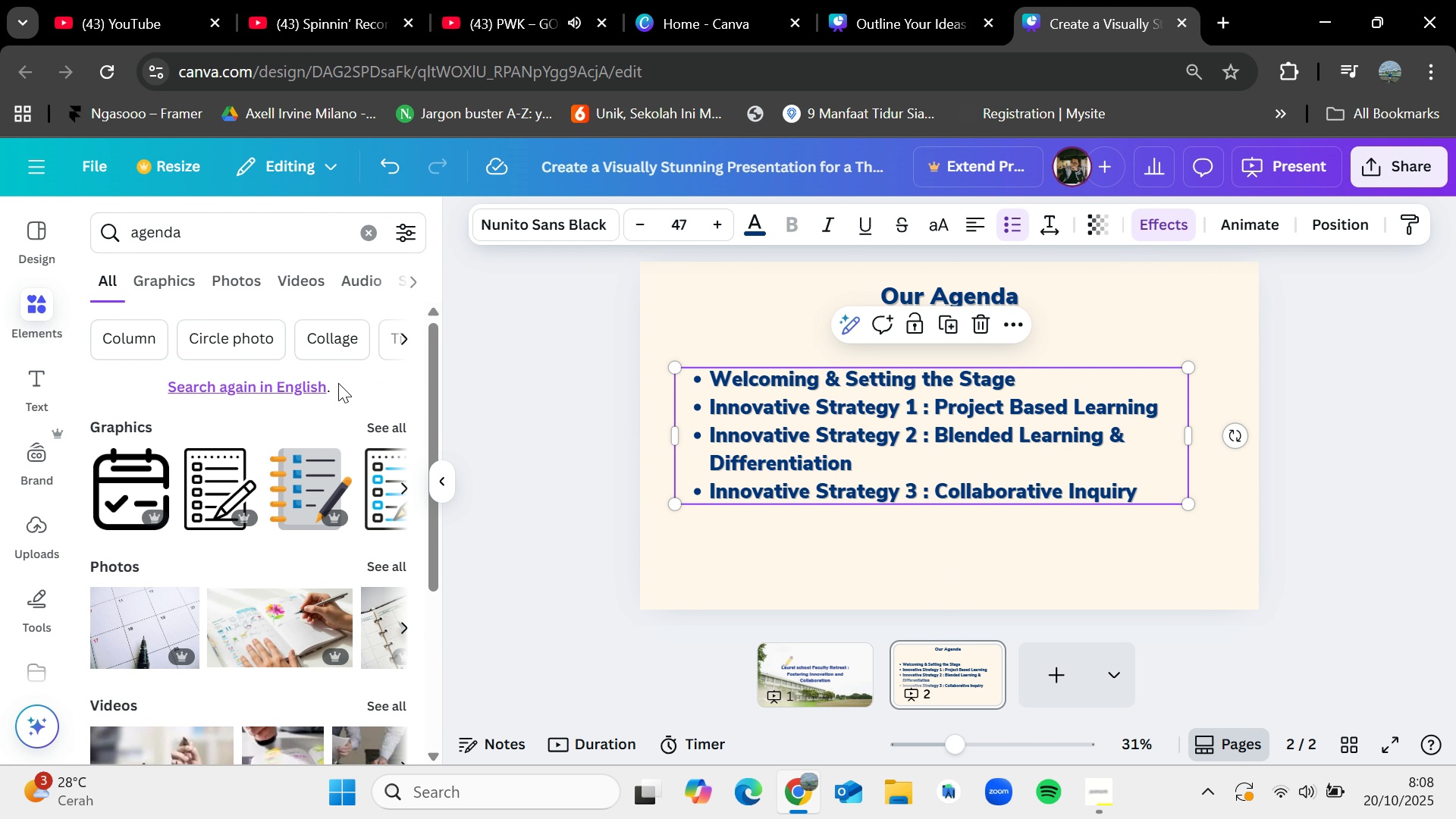 
left_click([385, 431])
 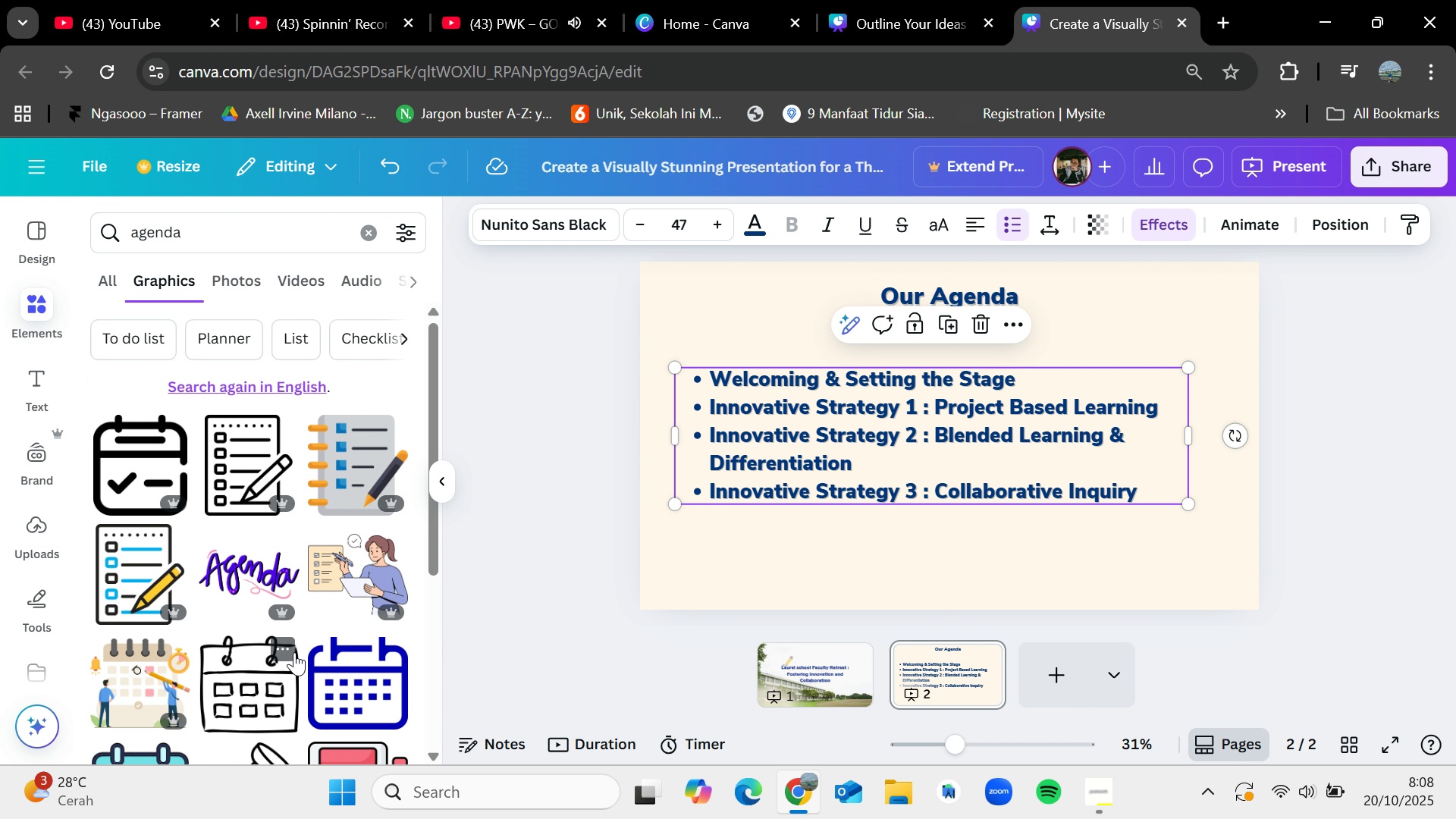 
scroll: coordinate [294, 643], scroll_direction: down, amount: 7.0
 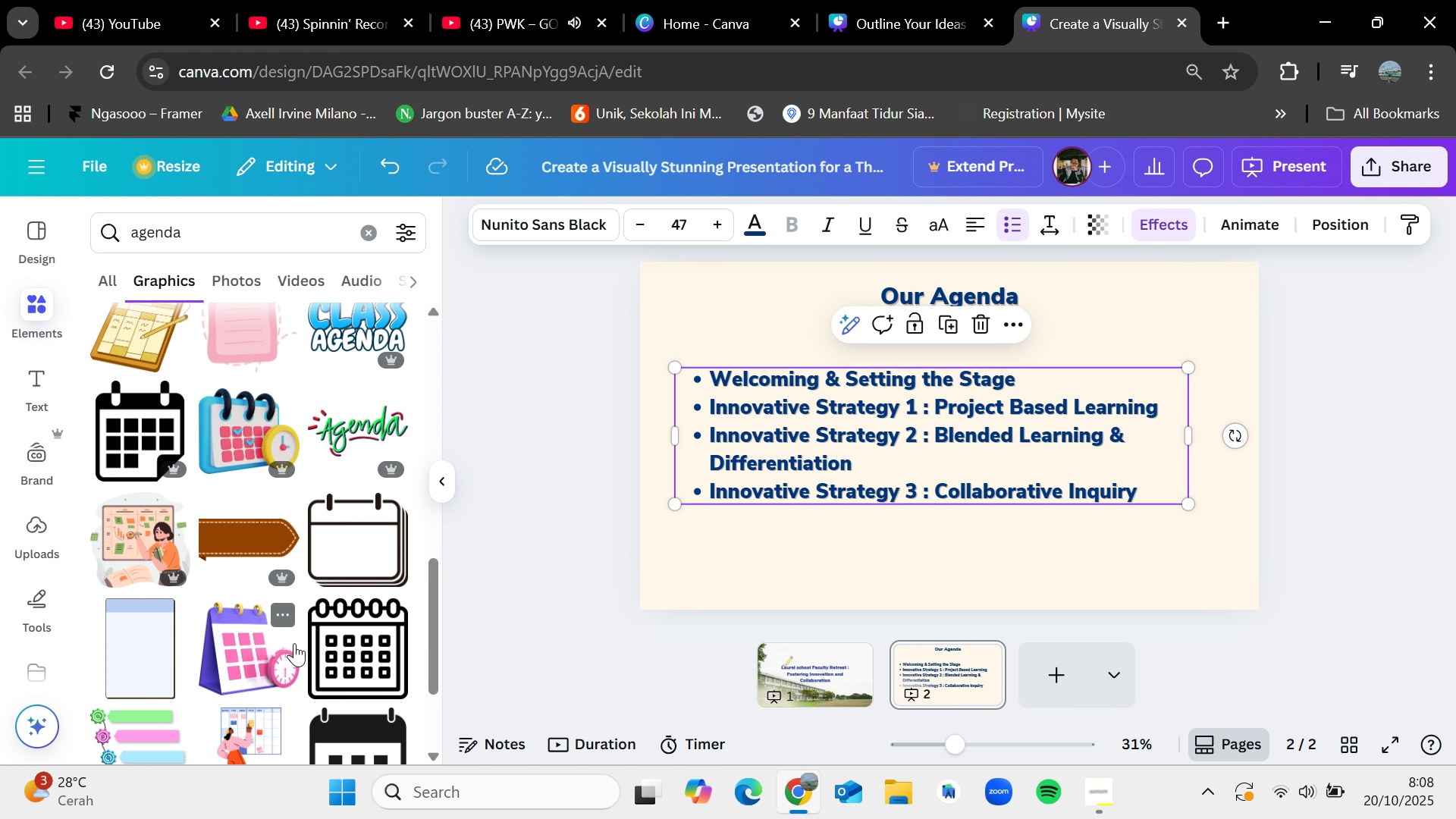 
scroll: coordinate [294, 643], scroll_direction: down, amount: 4.0
 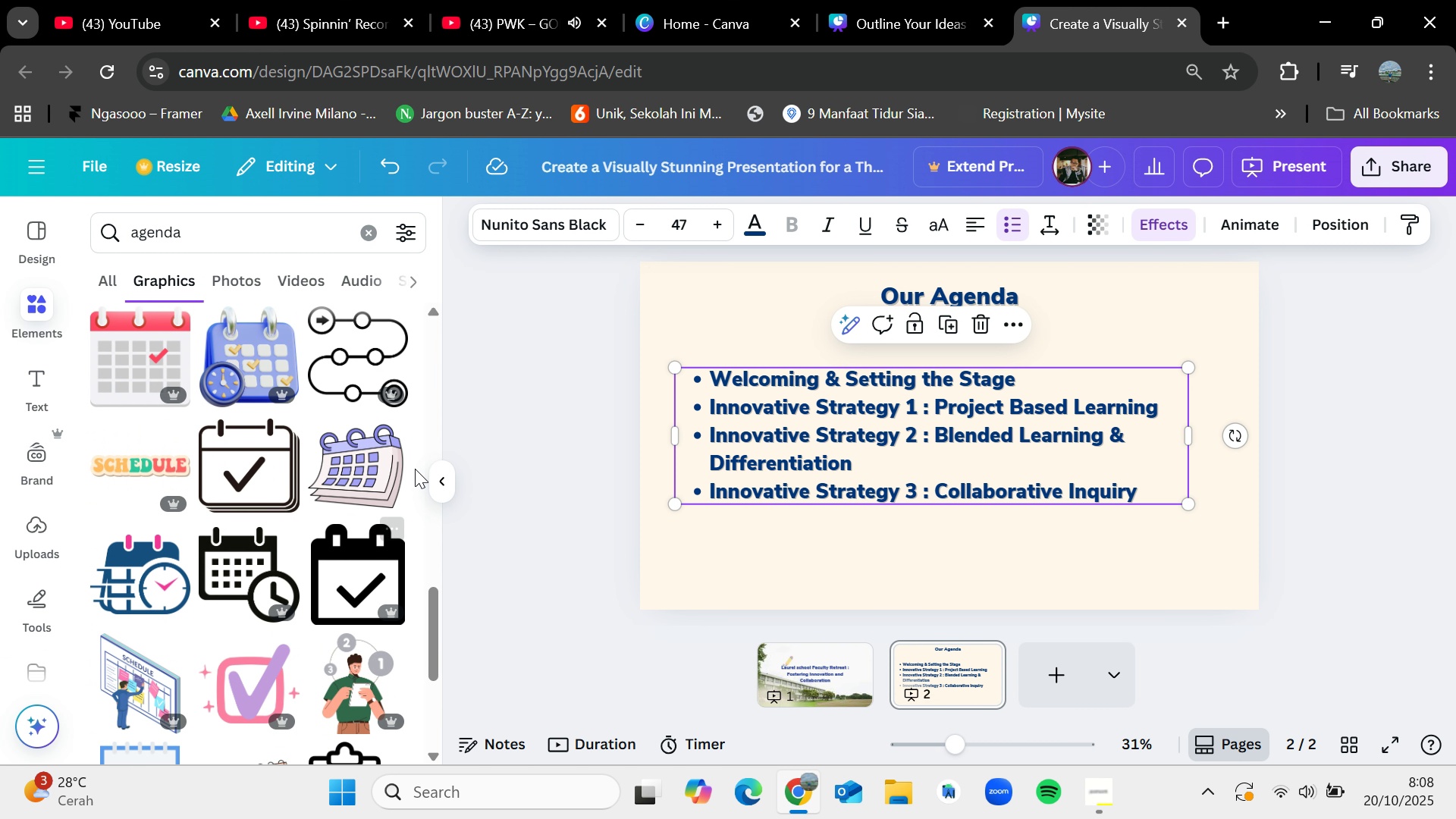 
left_click_drag(start_coordinate=[372, 473], to_coordinate=[1030, 466])
 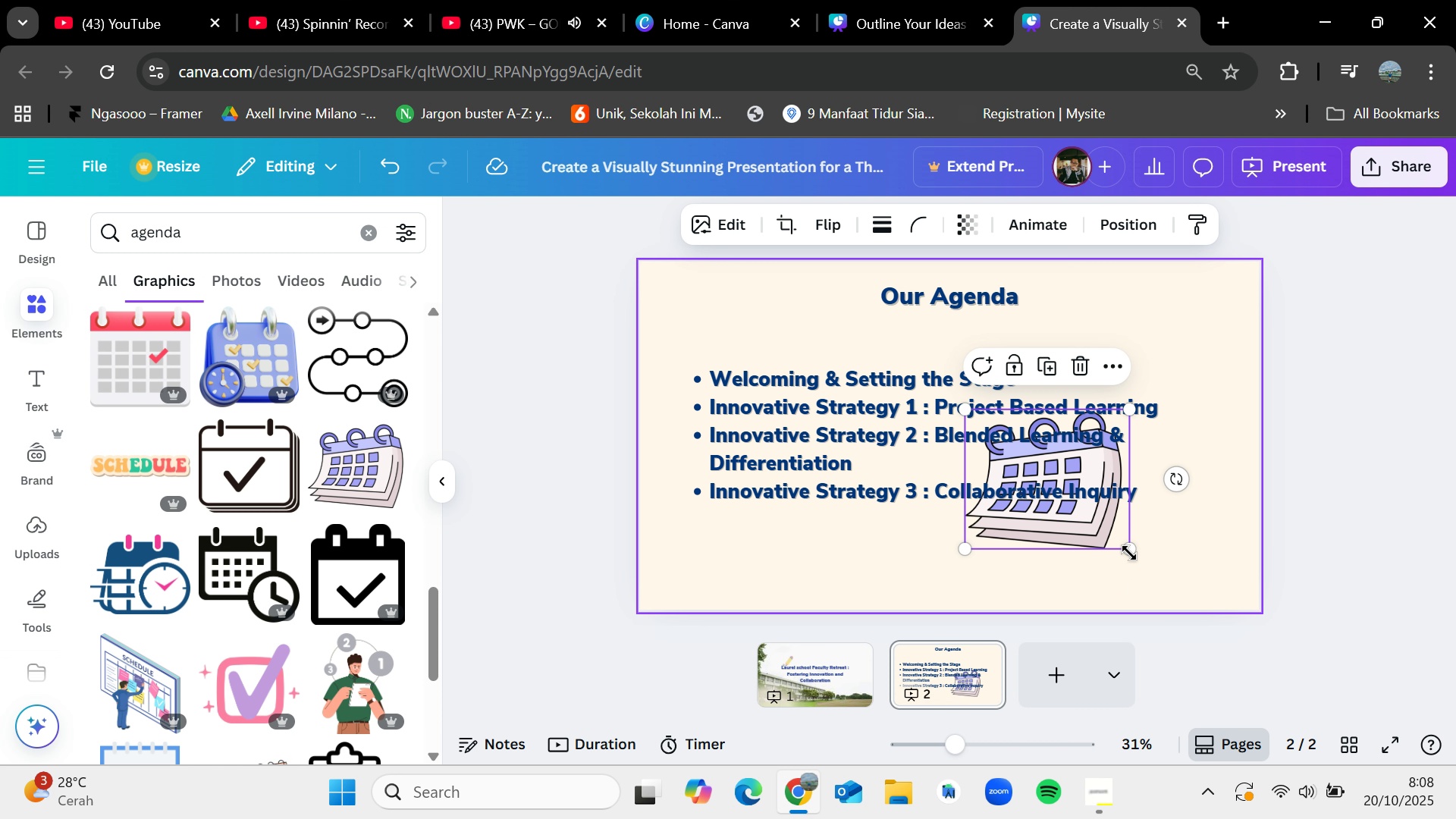 
left_click_drag(start_coordinate=[1129, 551], to_coordinate=[1245, 611])
 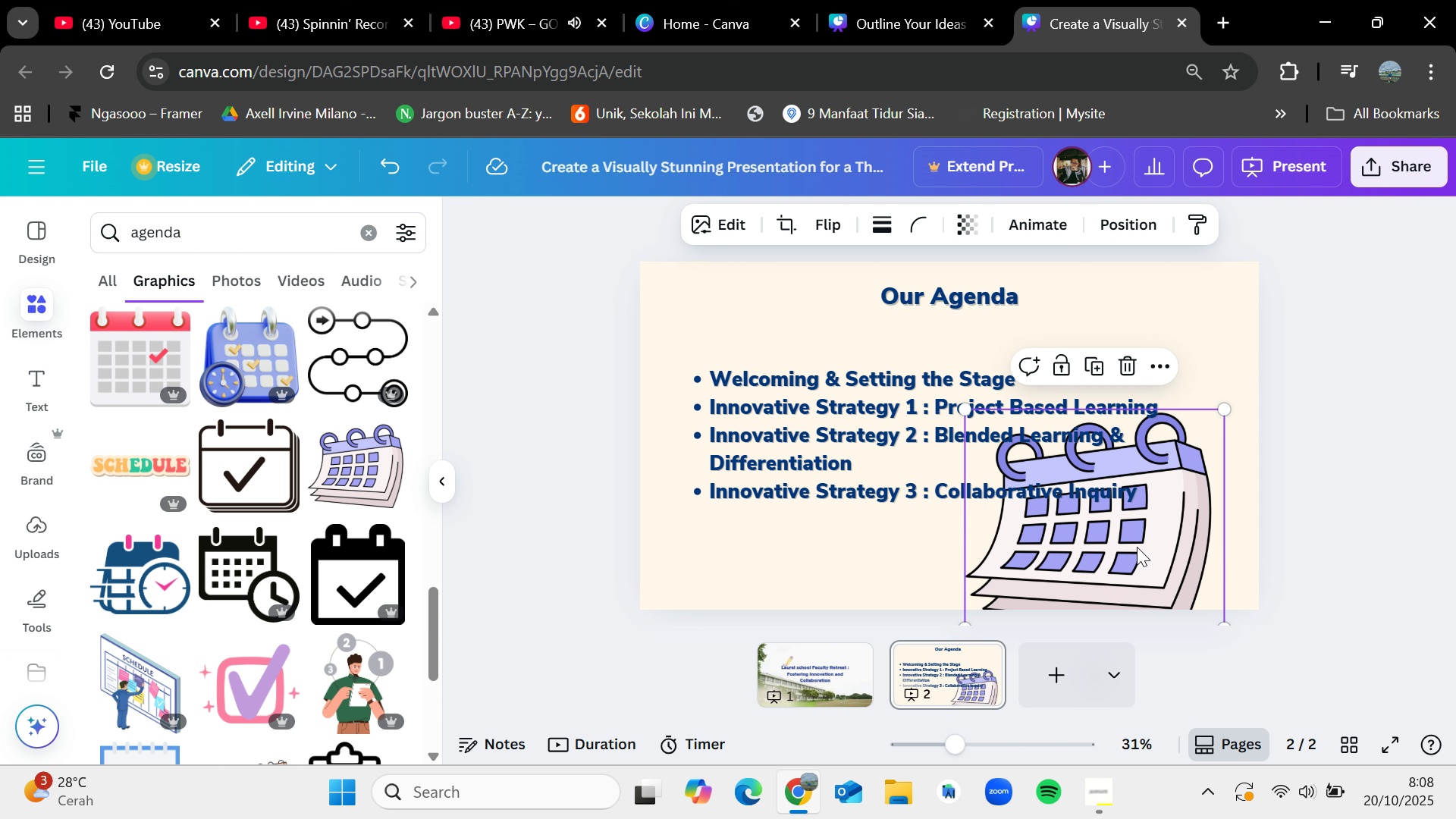 
left_click_drag(start_coordinate=[1137, 547], to_coordinate=[1210, 554])
 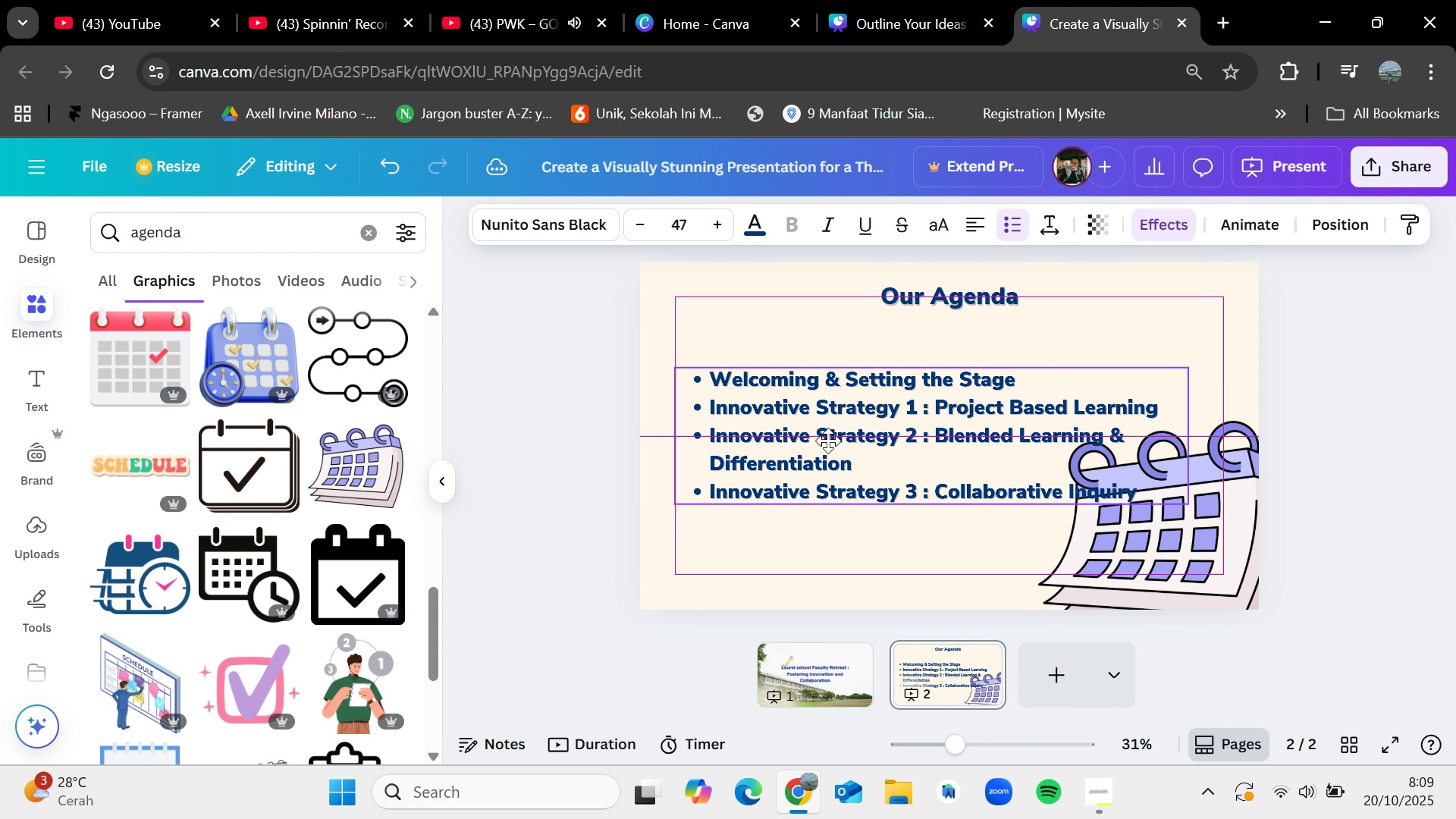 
wait(5.07)
 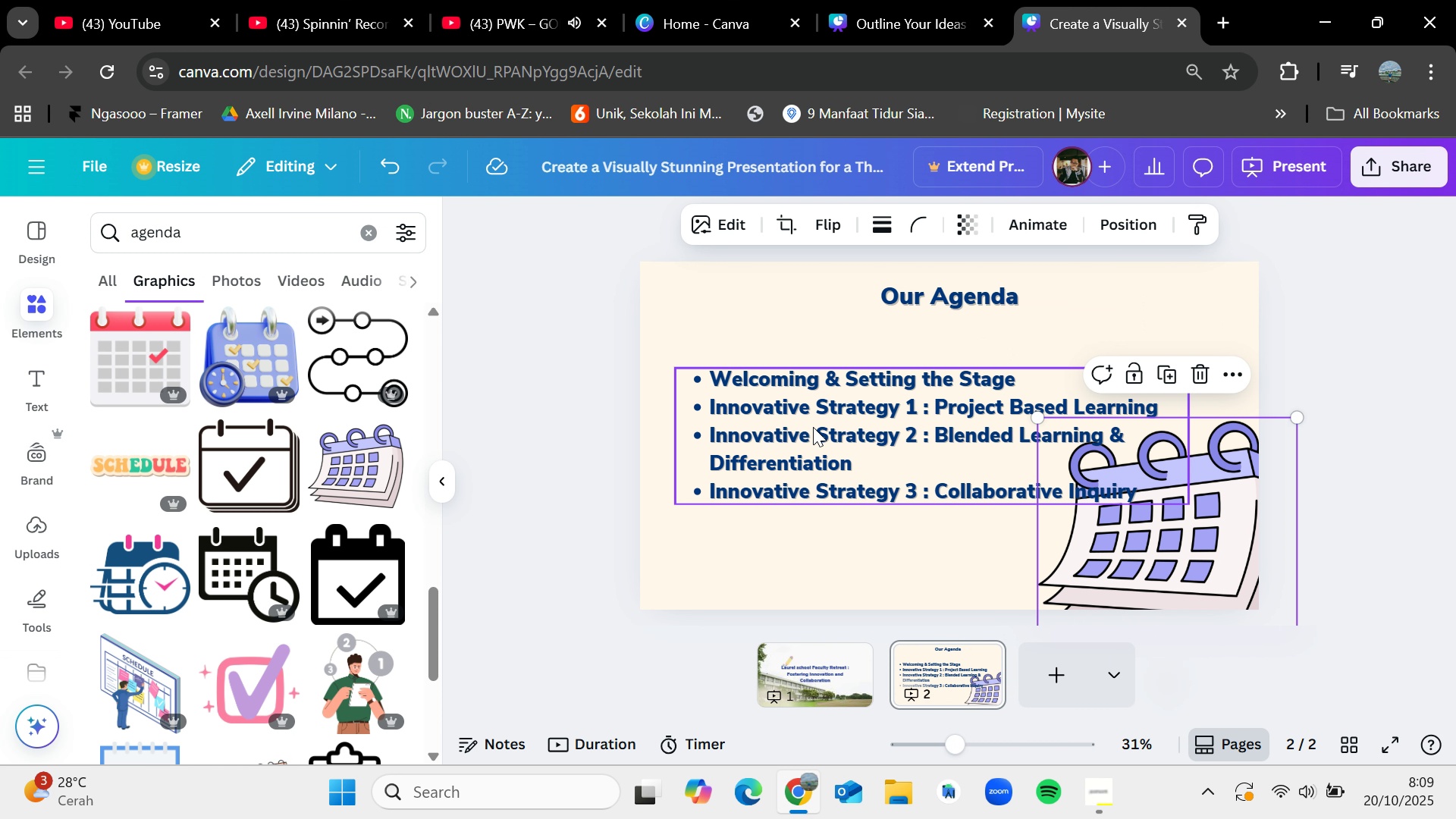 
left_click_drag(start_coordinate=[1226, 558], to_coordinate=[1247, 560])
 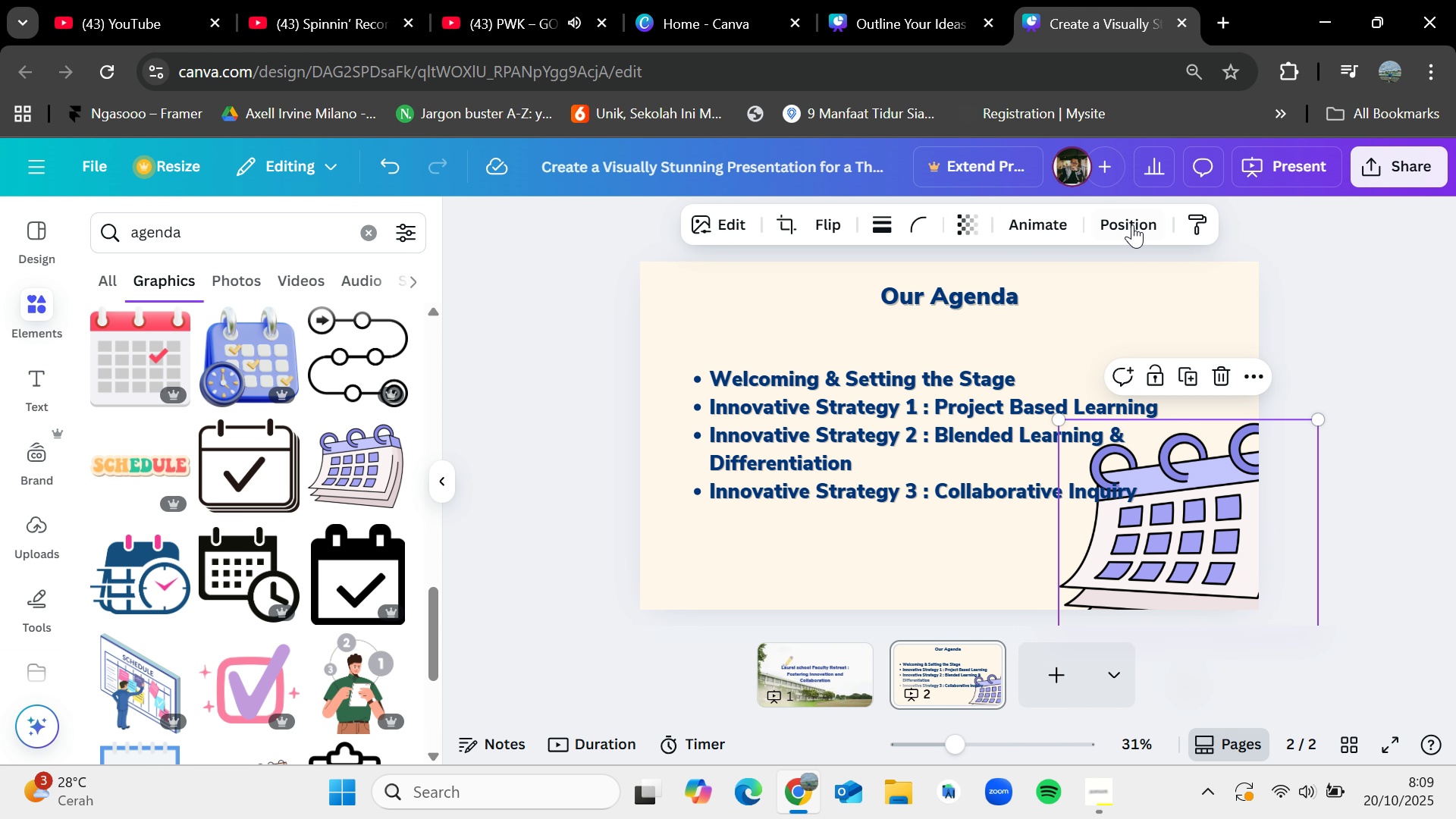 
left_click([1132, 220])
 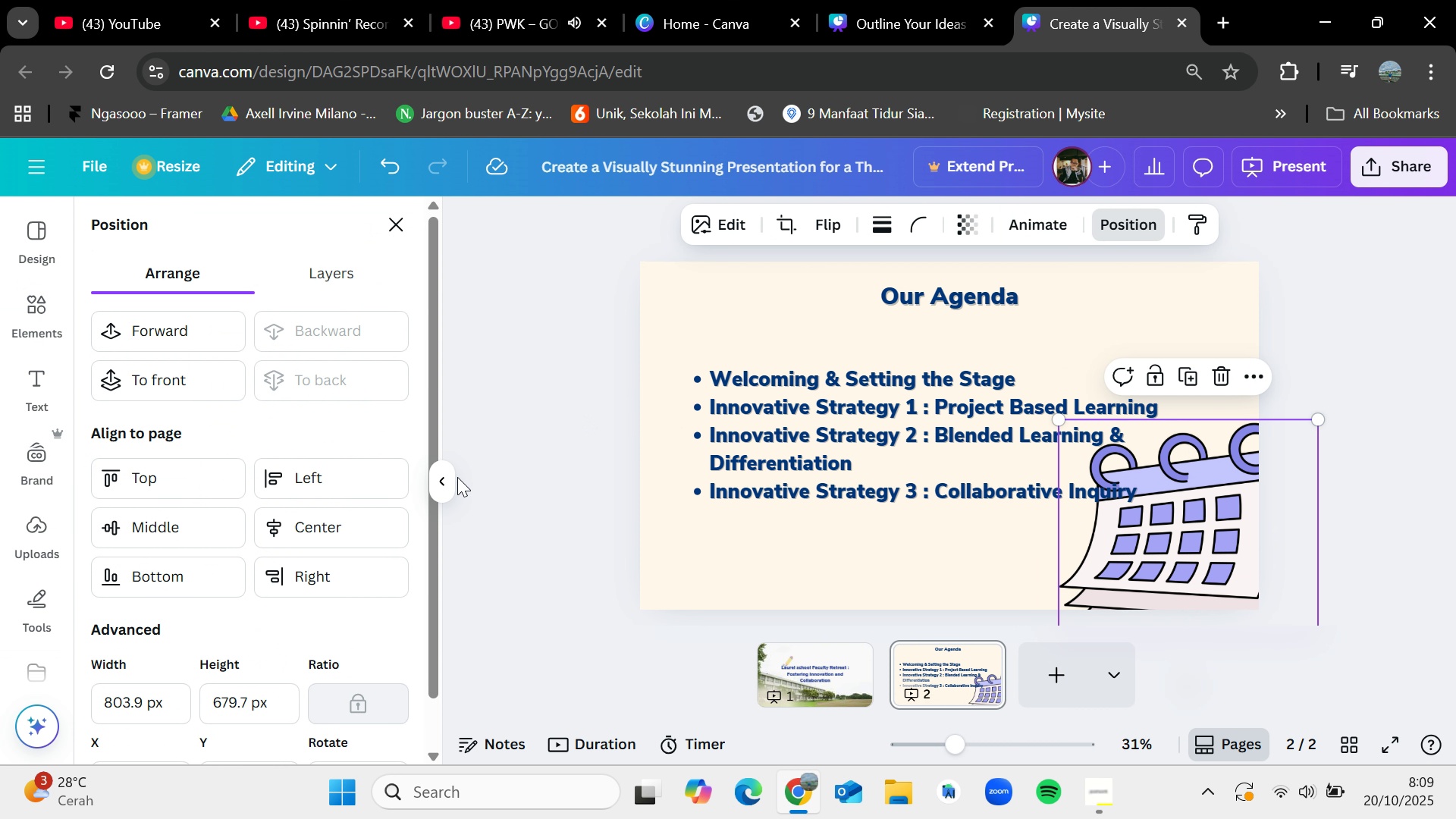 
wait(5.05)
 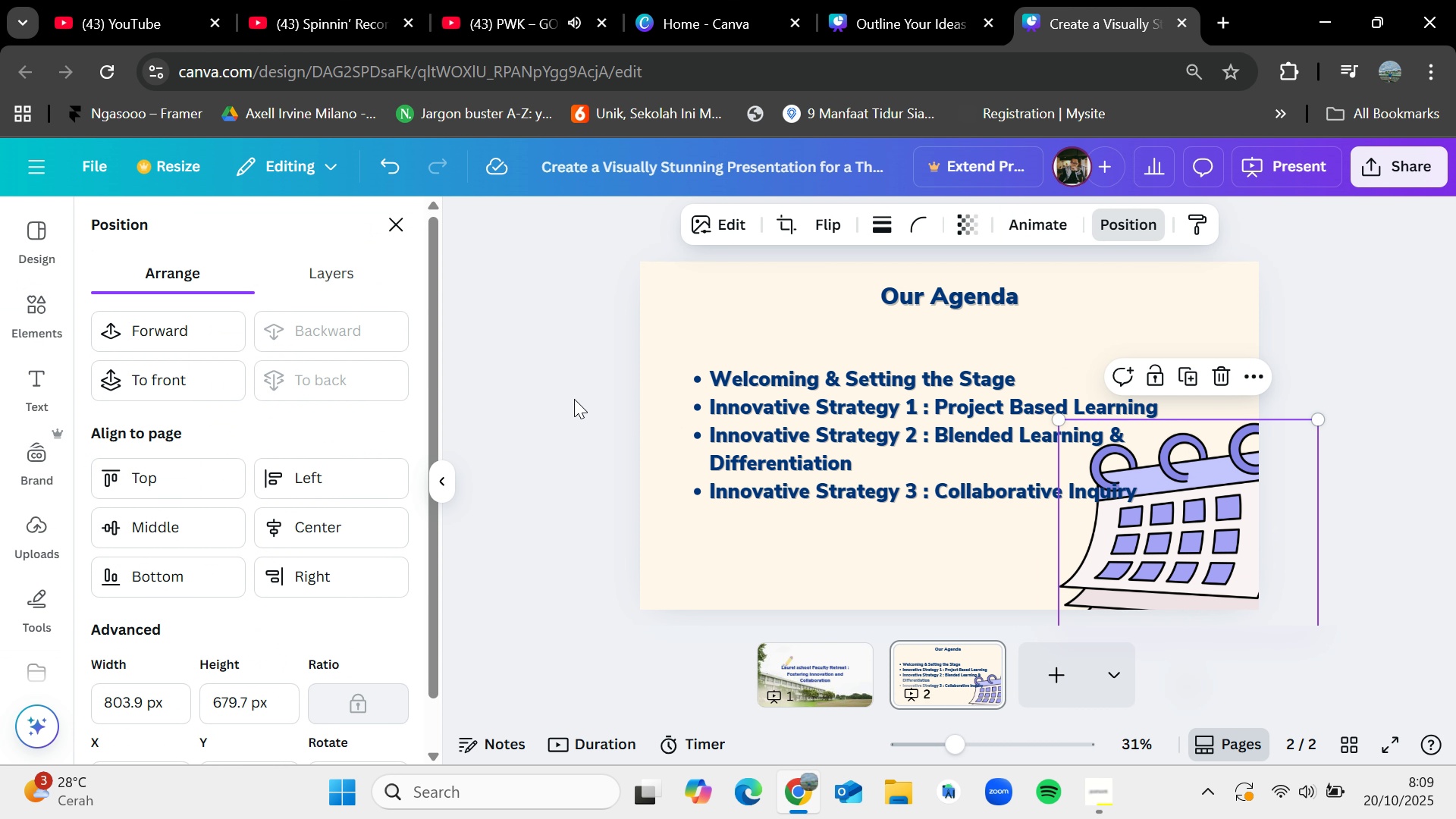 
left_click([397, 222])
 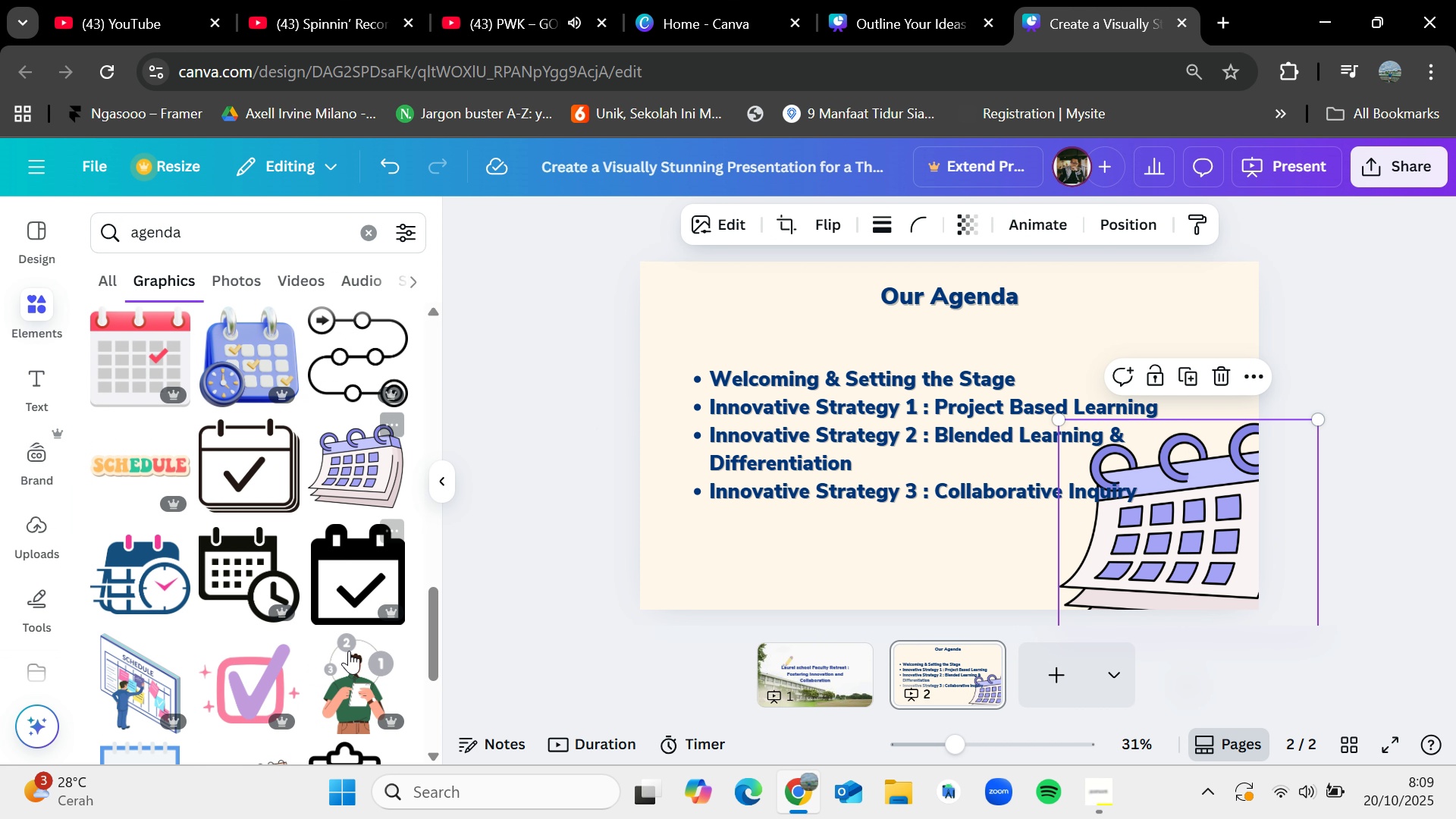 
scroll: coordinate [260, 621], scroll_direction: down, amount: 11.0
 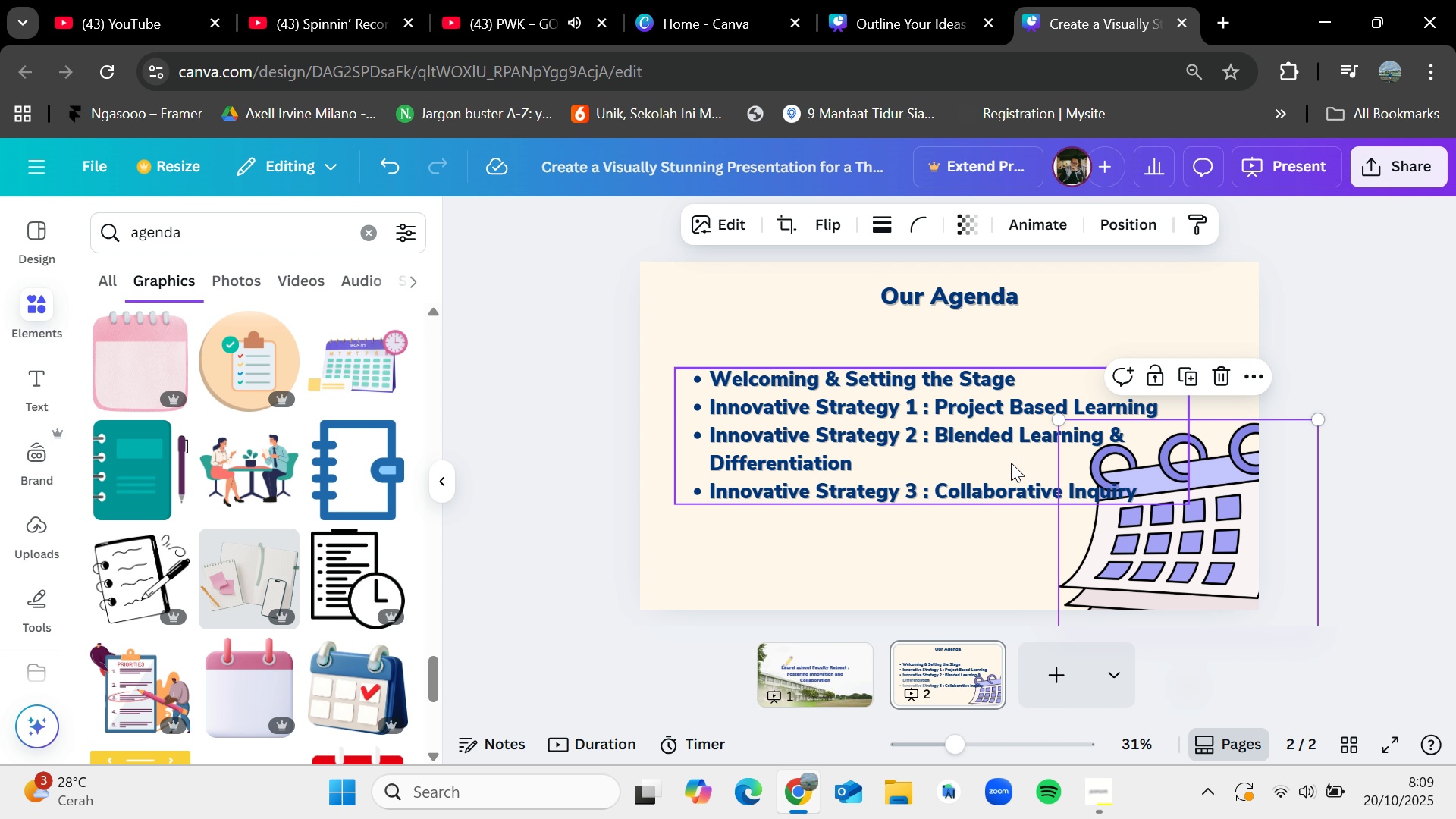 
left_click([1370, 493])
 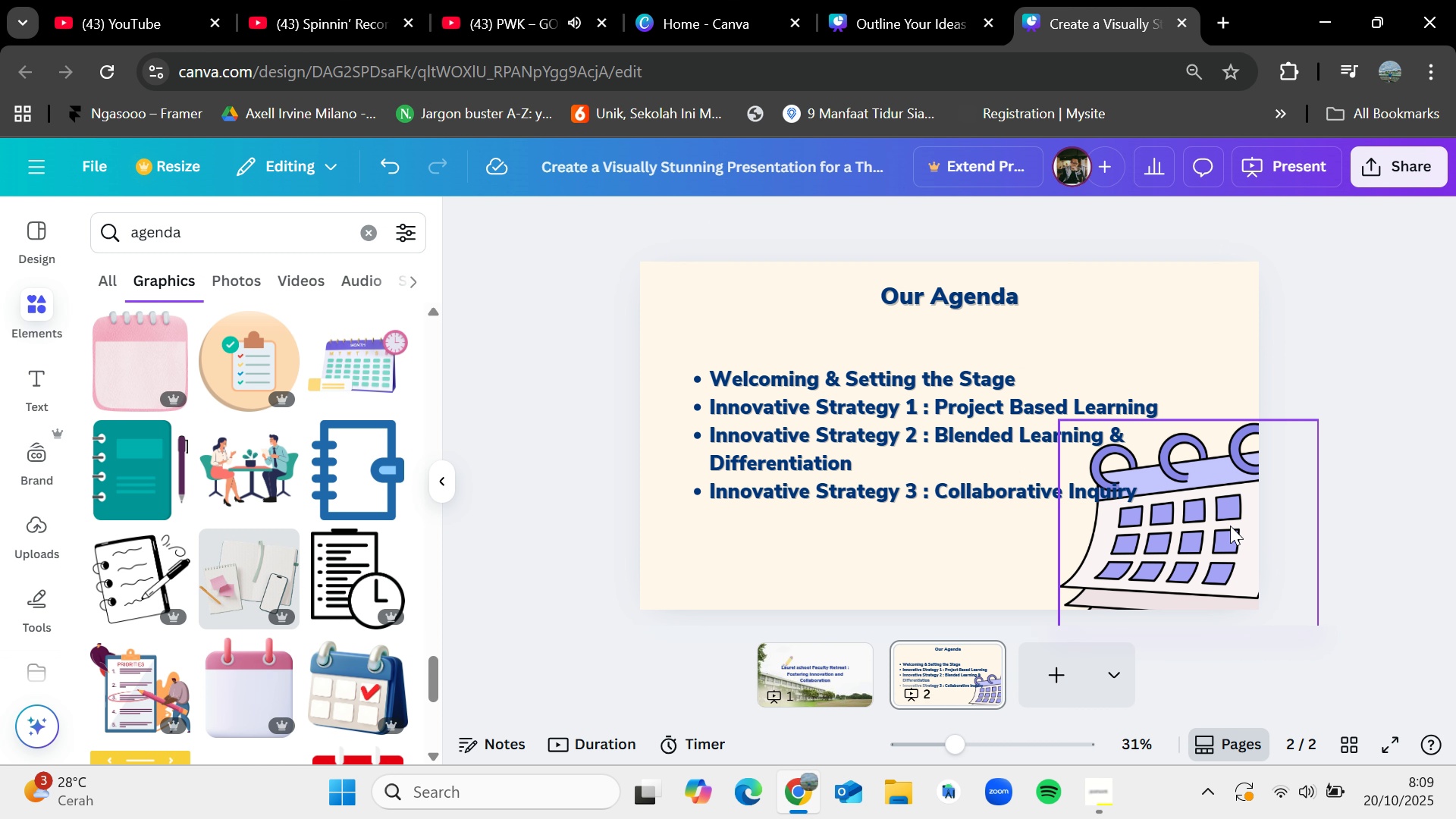 
left_click([1230, 526])
 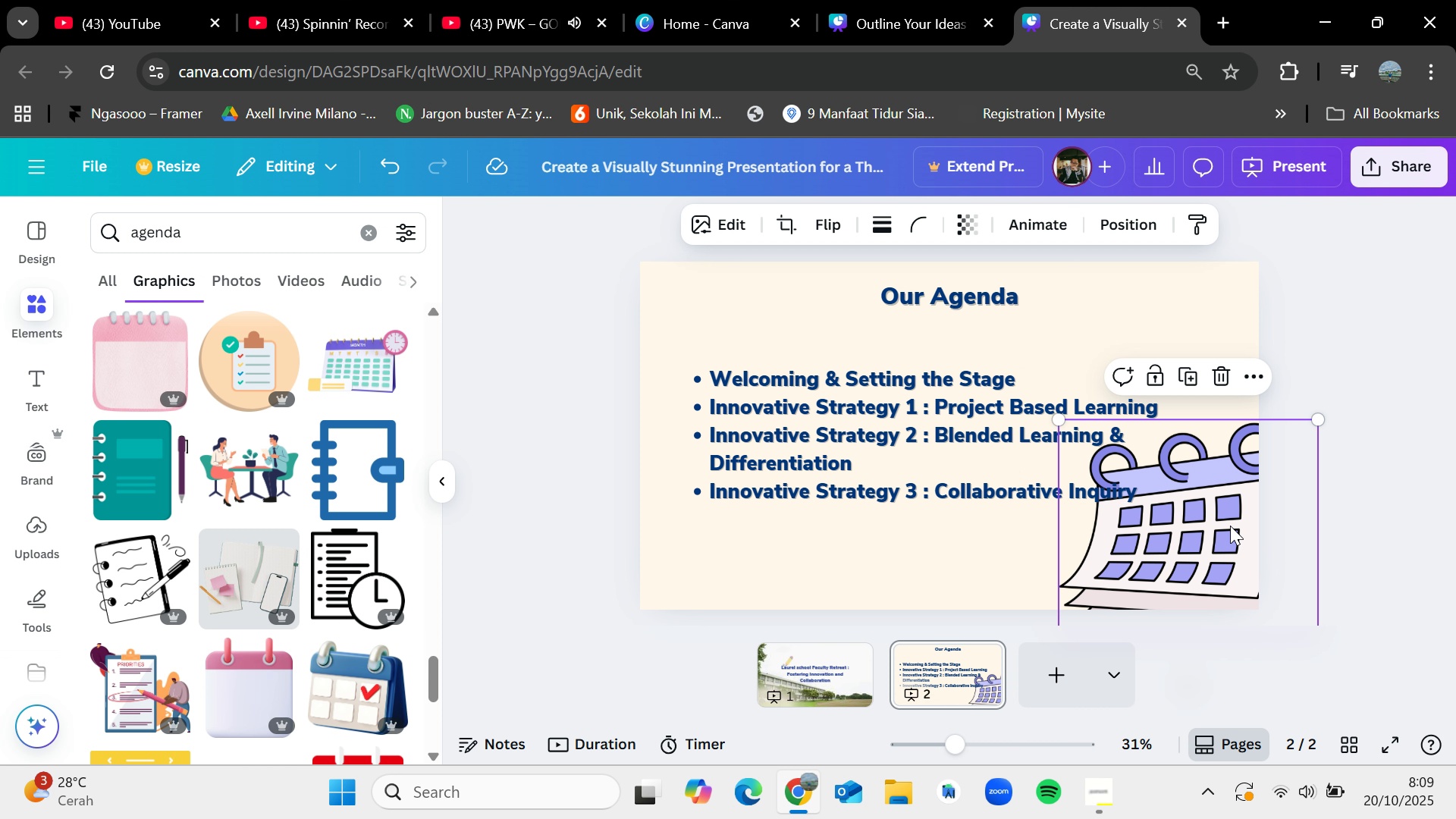 
key(Delete)
 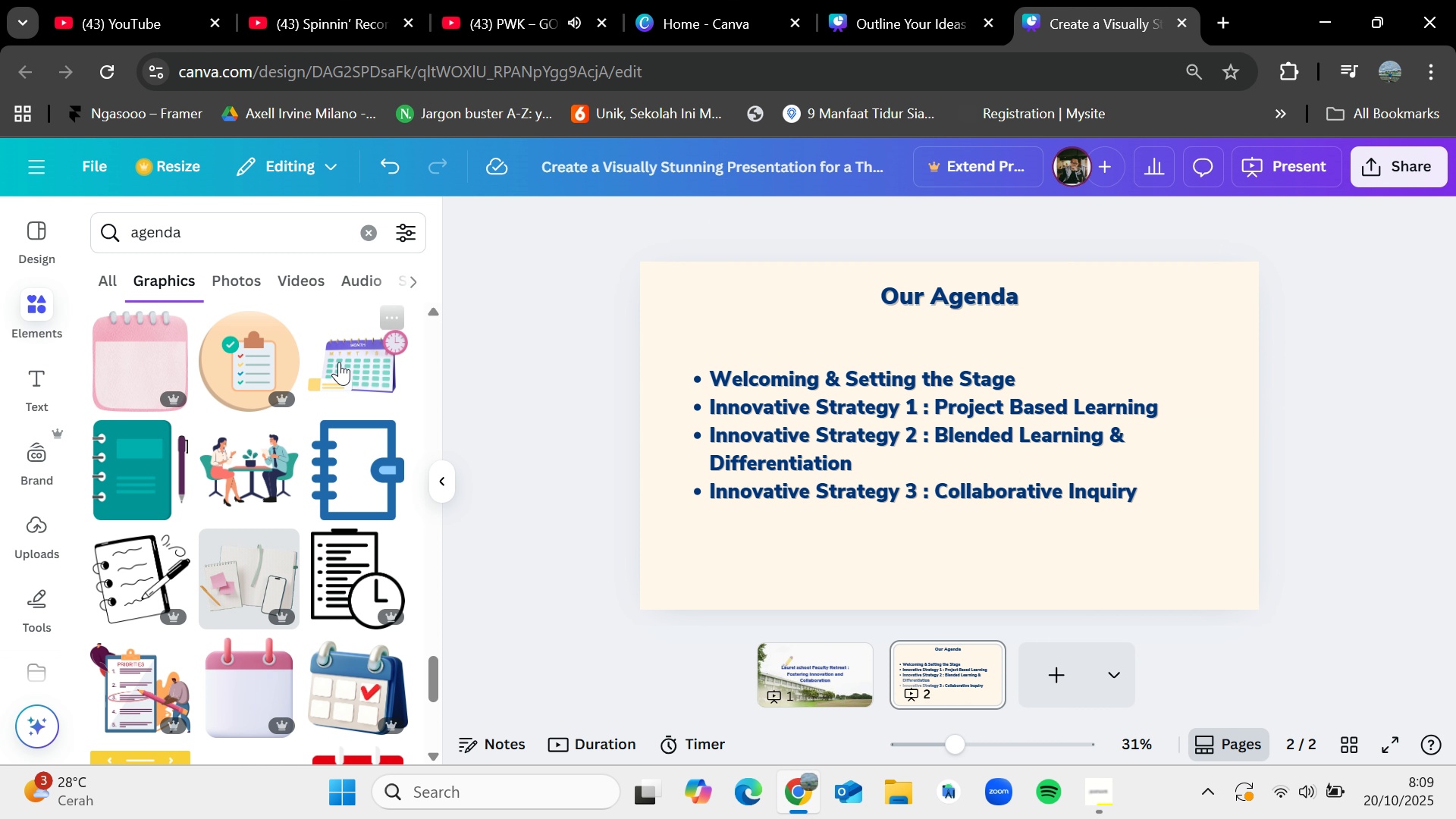 
left_click_drag(start_coordinate=[340, 353], to_coordinate=[968, 392])
 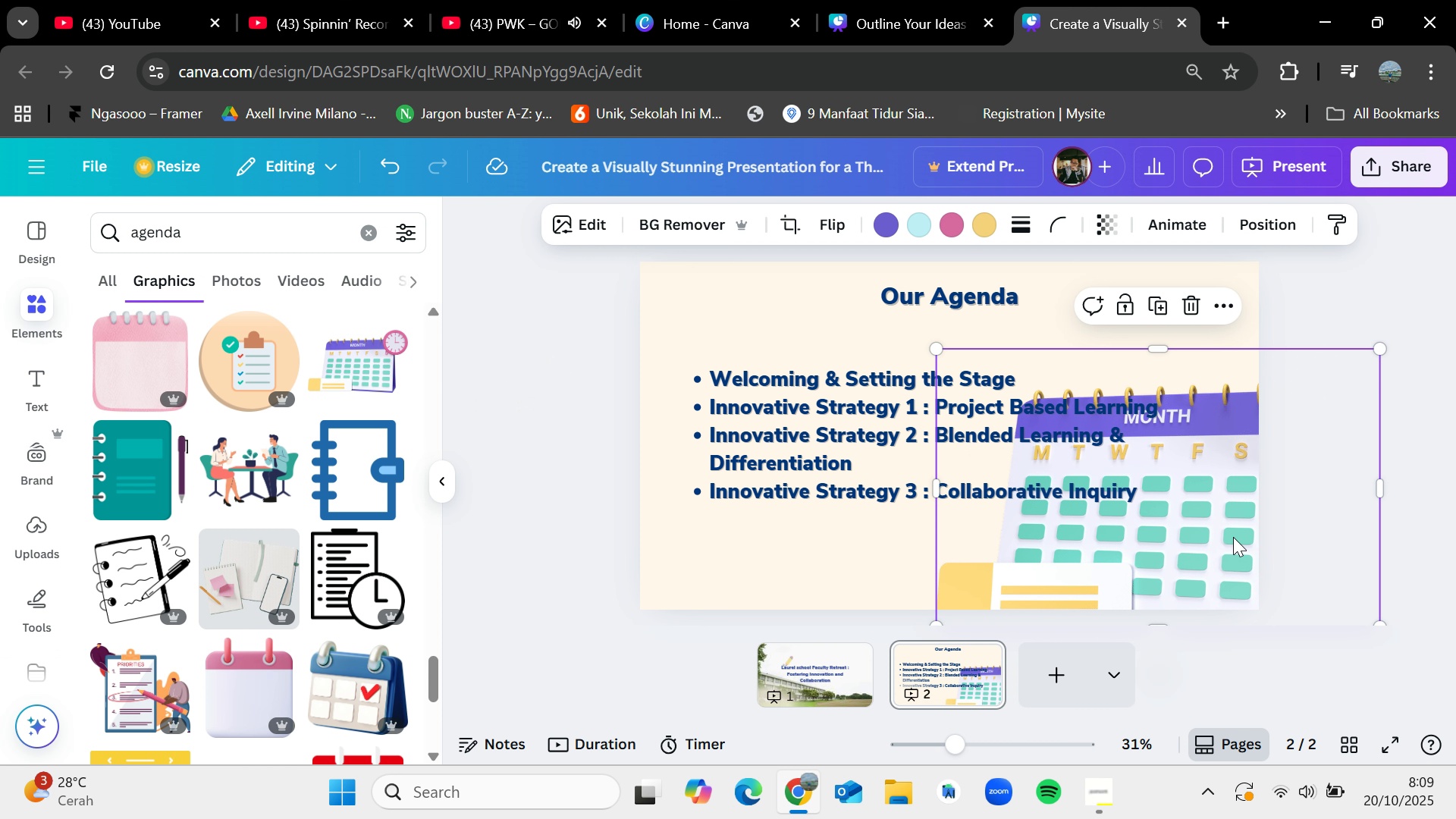 
left_click_drag(start_coordinate=[1232, 538], to_coordinate=[1164, 513])
 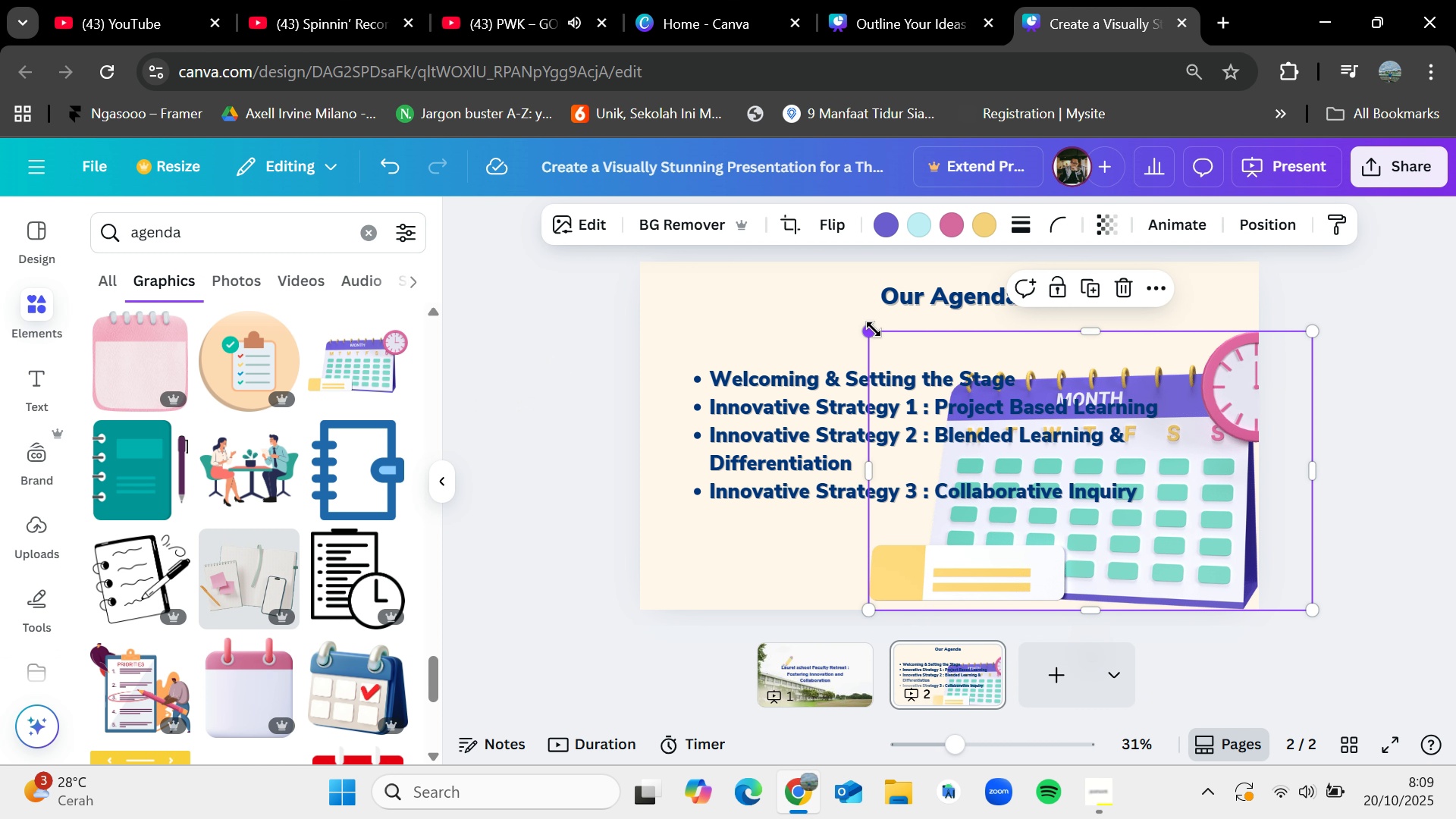 
left_click_drag(start_coordinate=[874, 329], to_coordinate=[1043, 465])
 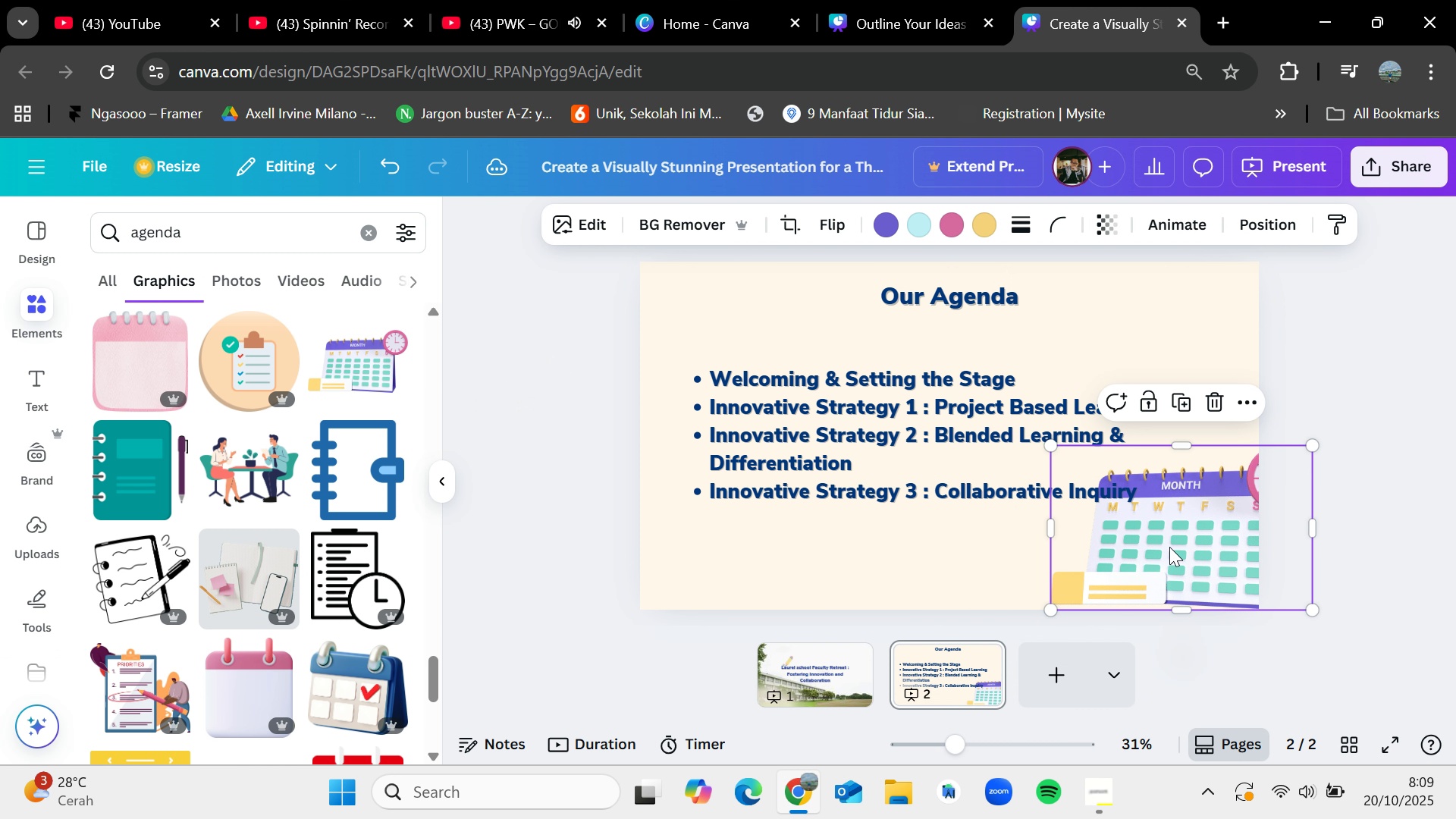 
left_click_drag(start_coordinate=[1169, 547], to_coordinate=[1116, 532])
 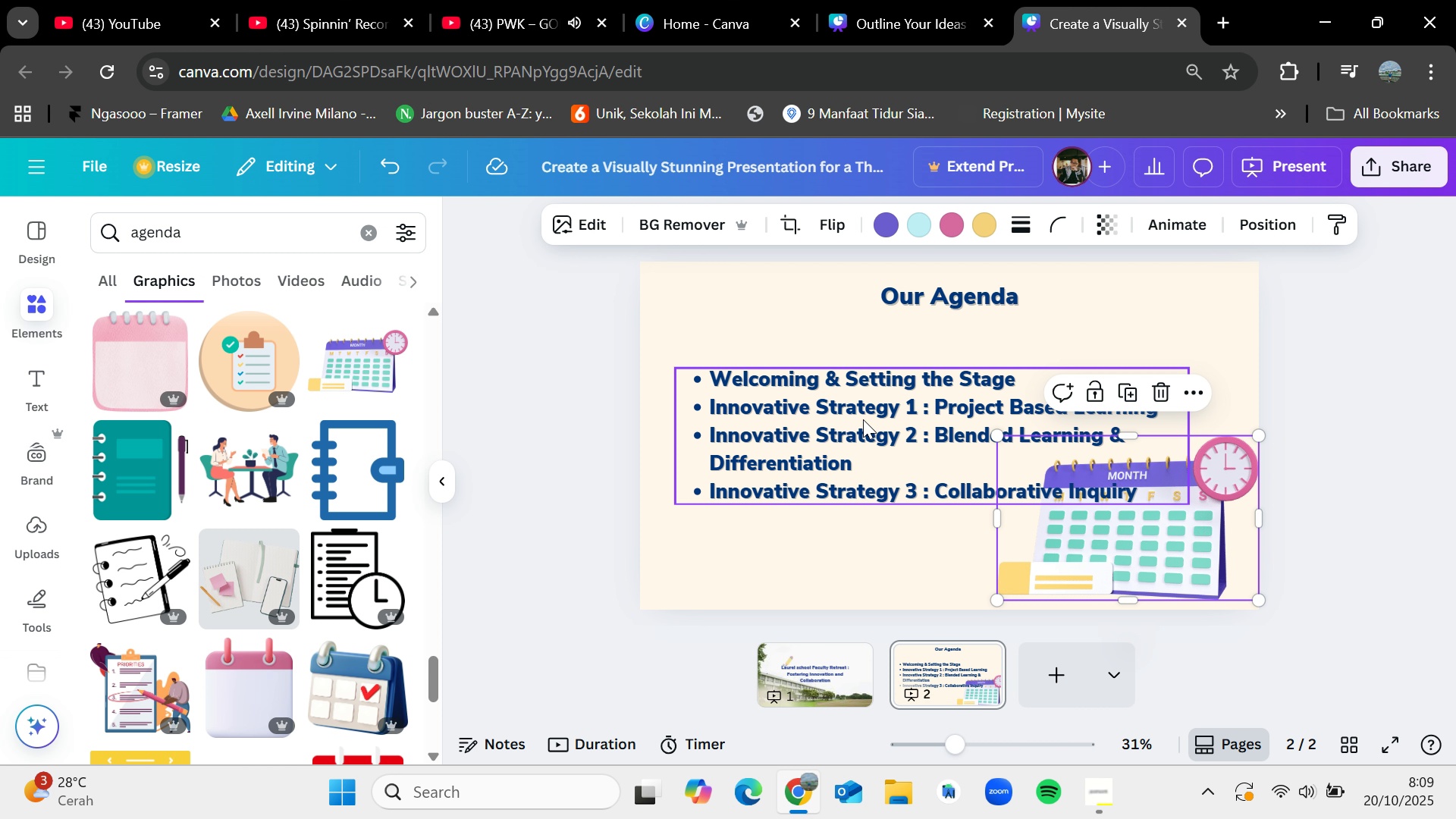 
left_click_drag(start_coordinate=[863, 419], to_coordinate=[864, 409])
 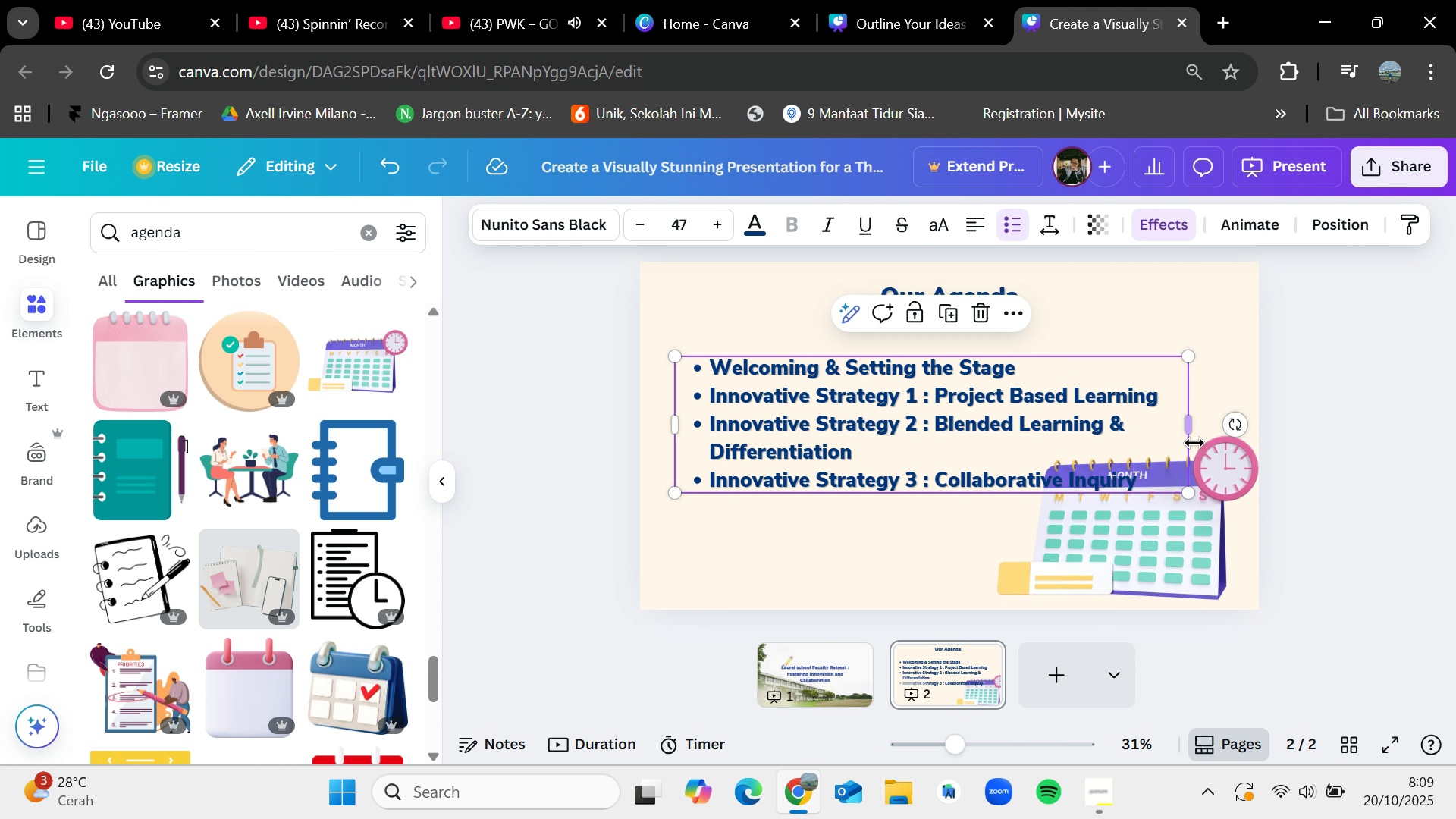 
left_click_drag(start_coordinate=[1194, 431], to_coordinate=[1146, 414])
 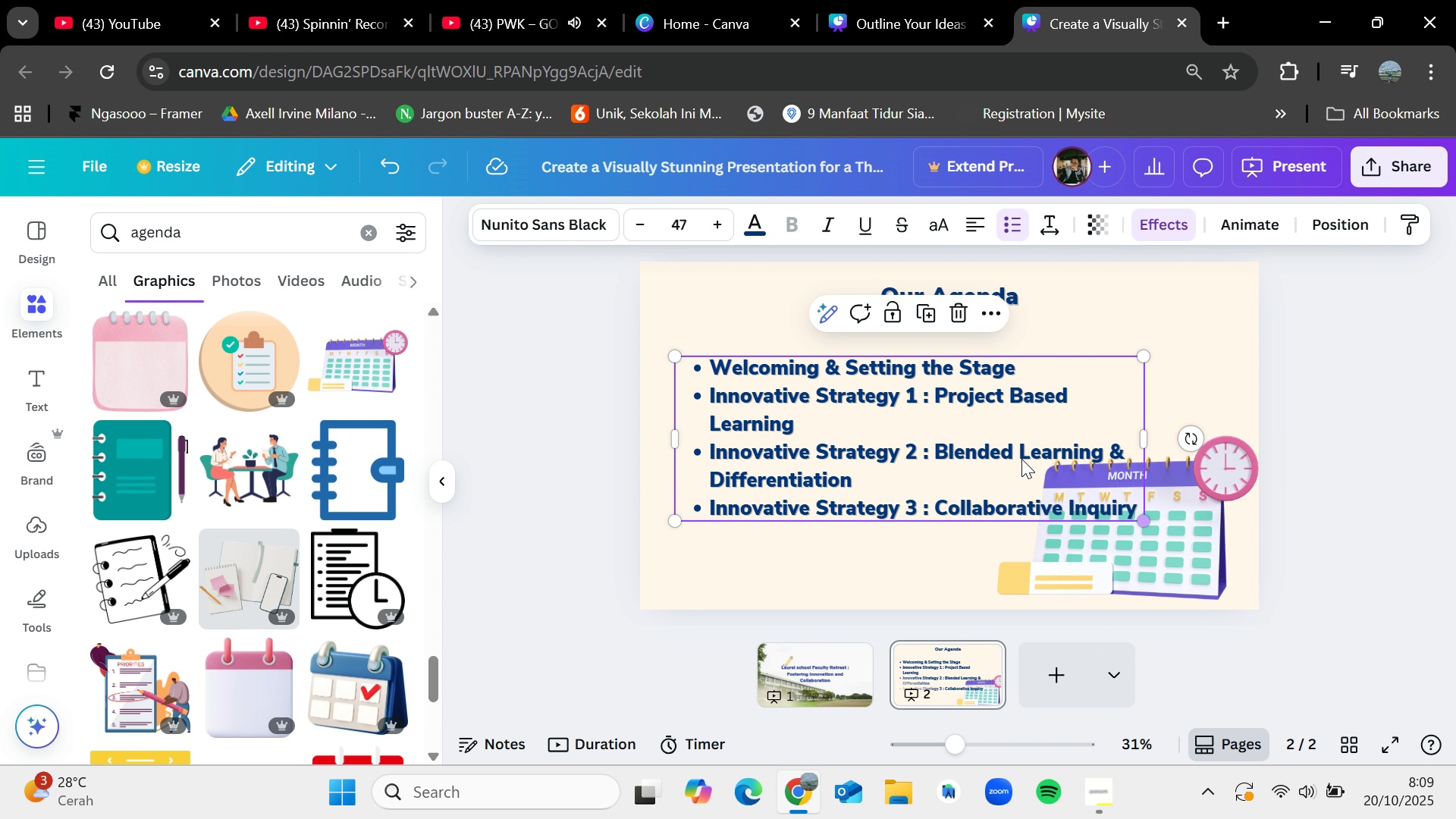 
left_click_drag(start_coordinate=[966, 444], to_coordinate=[935, 443])
 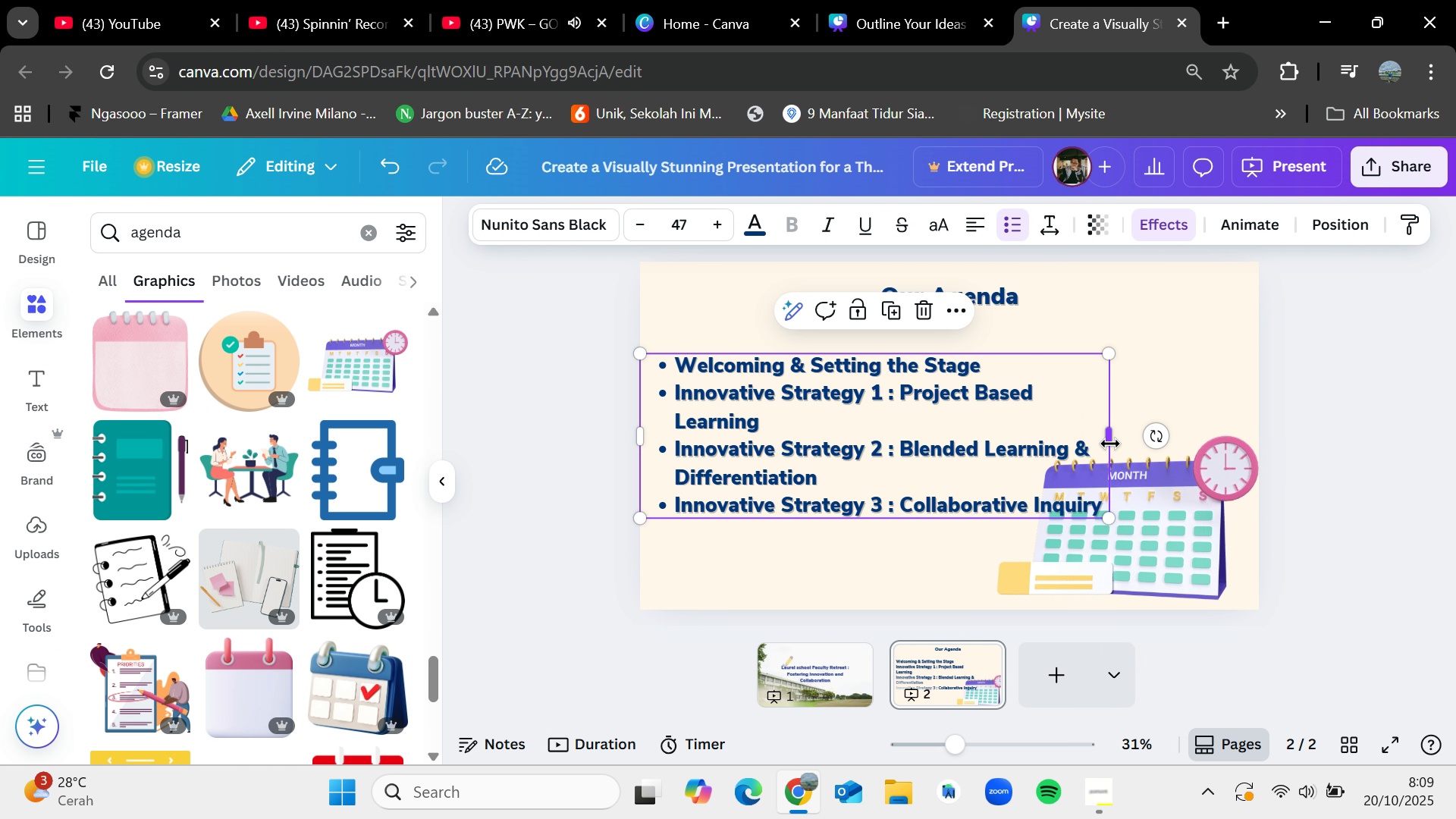 
left_click_drag(start_coordinate=[1110, 443], to_coordinate=[1031, 441])
 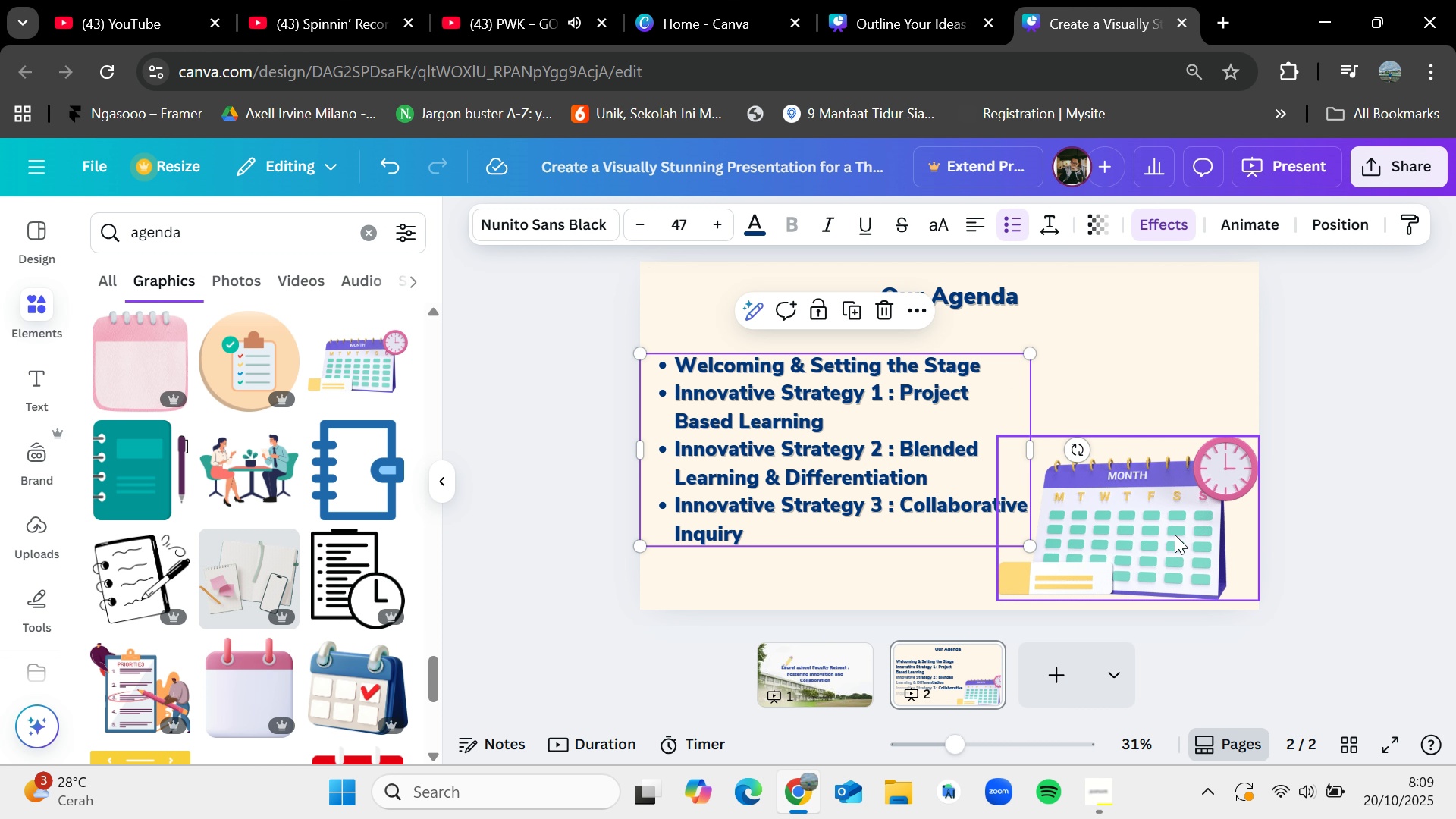 
left_click_drag(start_coordinate=[1175, 535], to_coordinate=[1175, 456])
 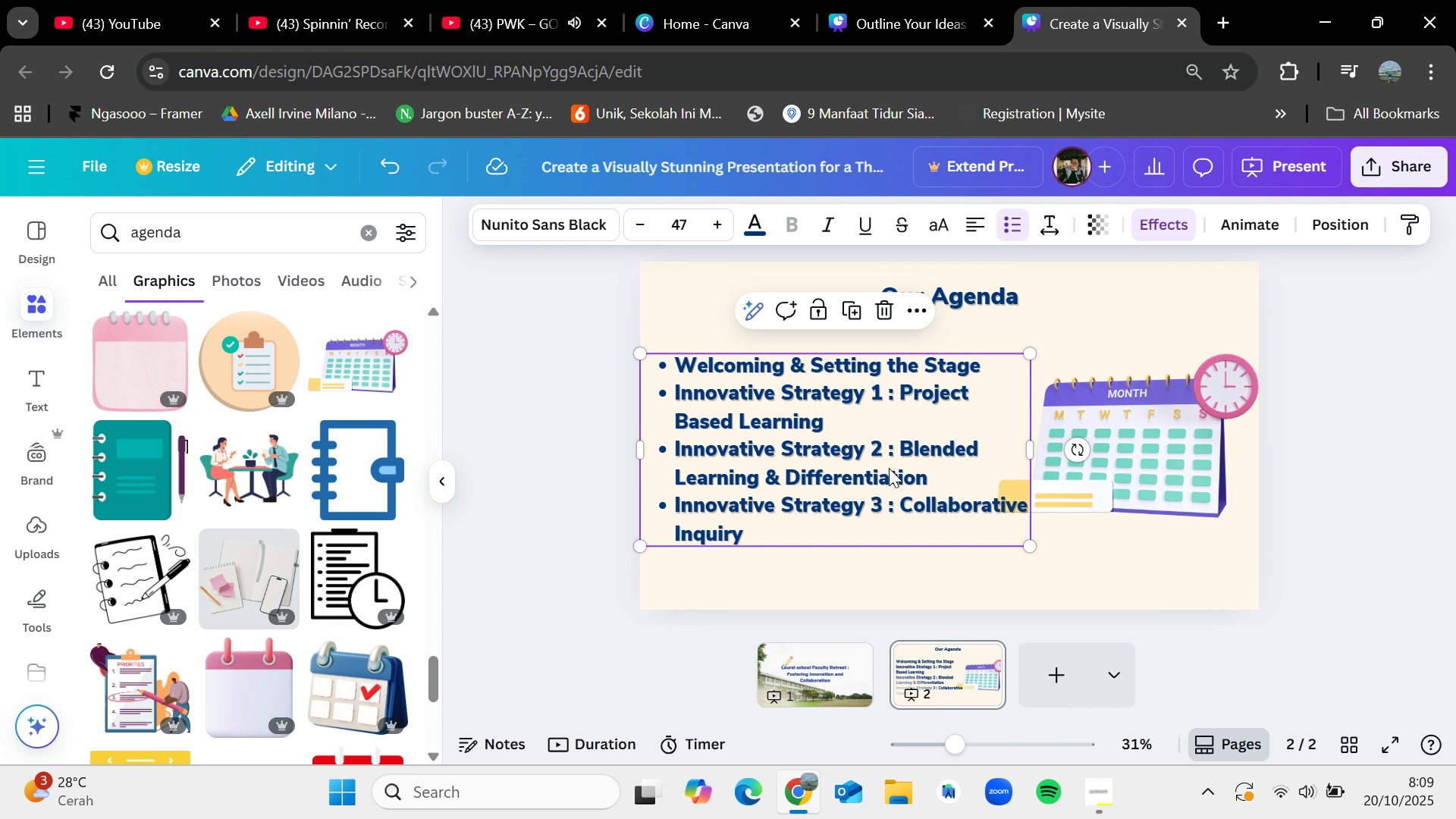 
left_click([1128, 470])
 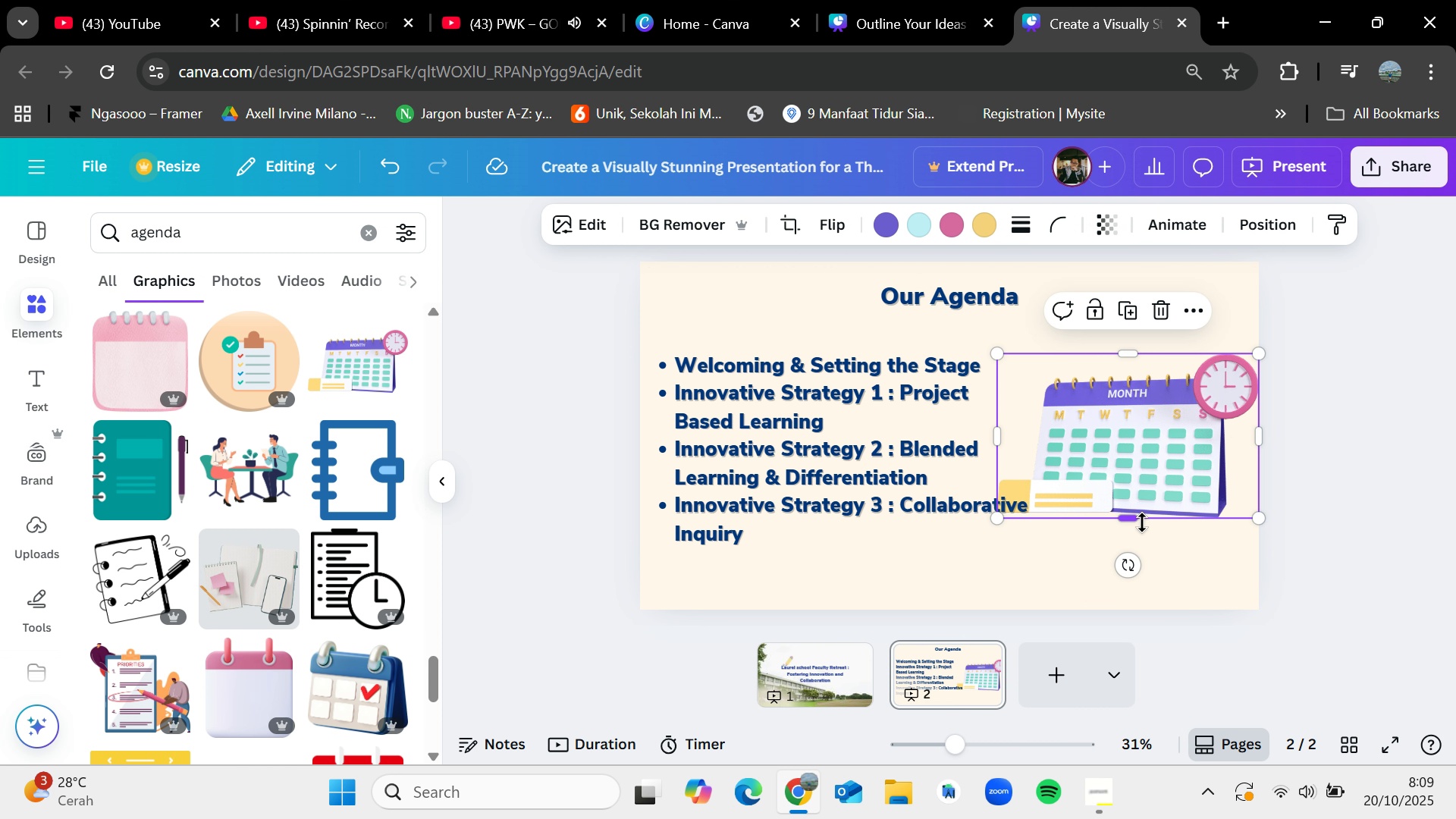 
left_click_drag(start_coordinate=[1138, 520], to_coordinate=[1139, 531])
 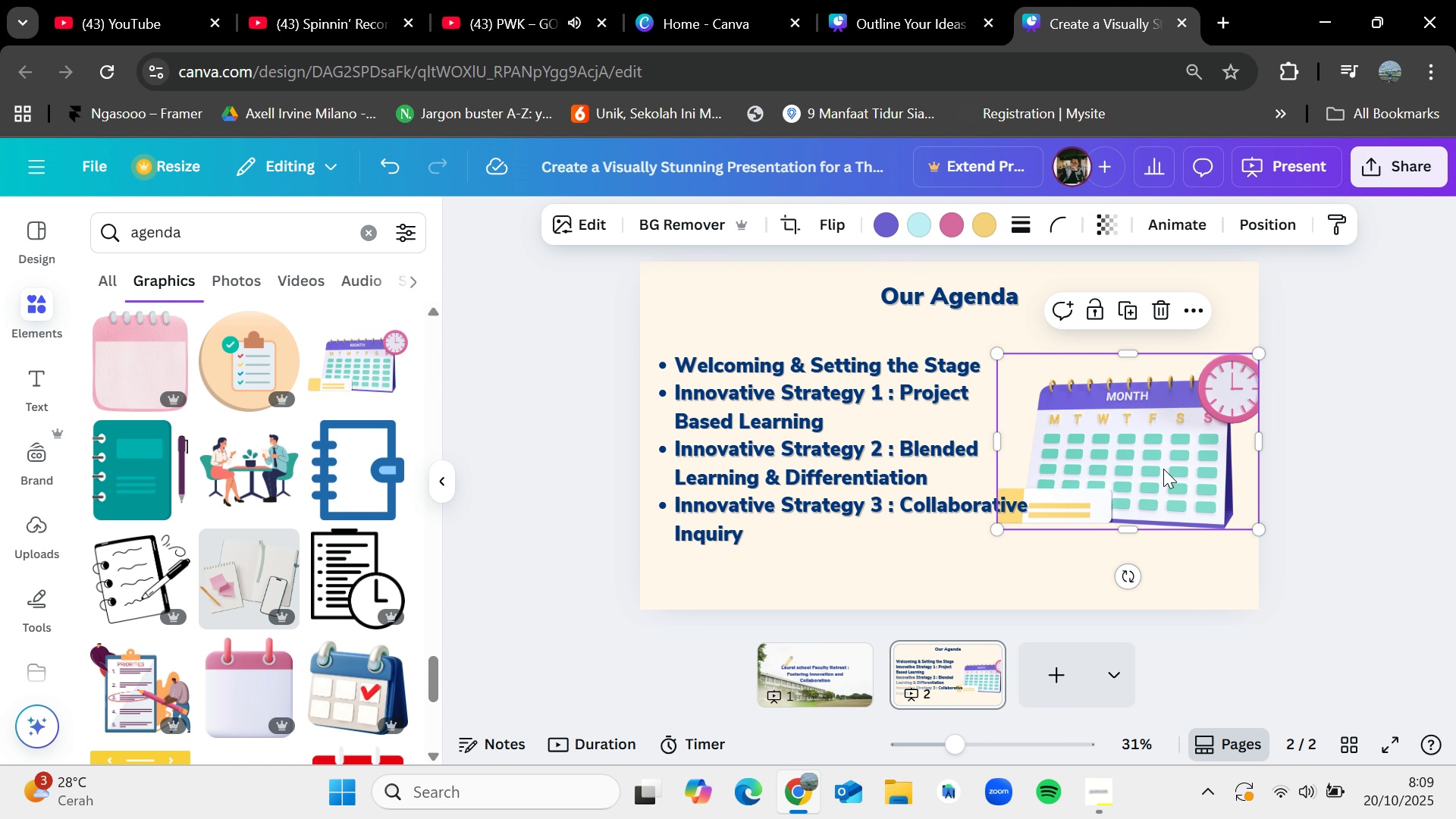 
left_click_drag(start_coordinate=[1163, 465], to_coordinate=[1163, 485])
 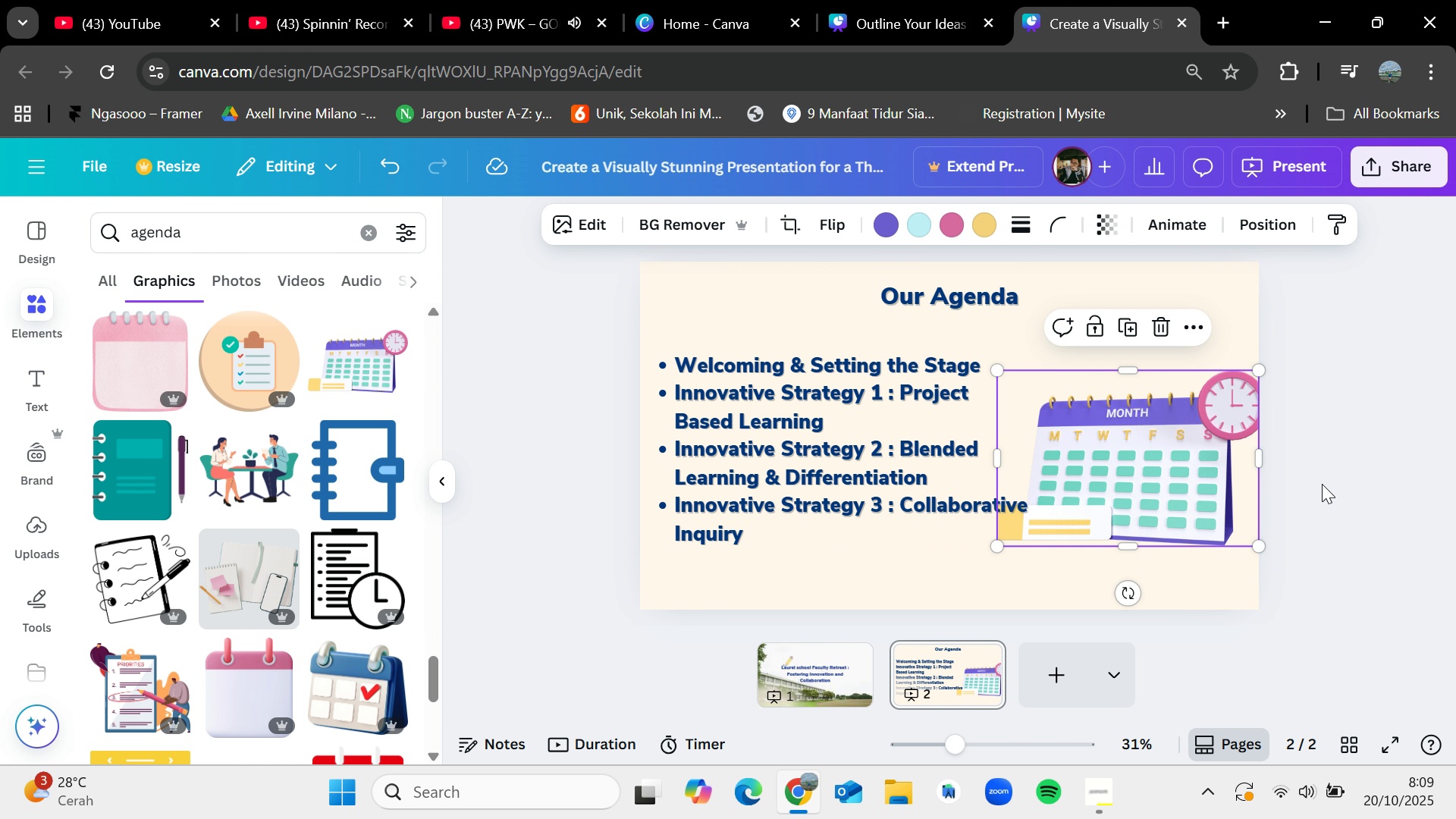 
left_click([1322, 484])
 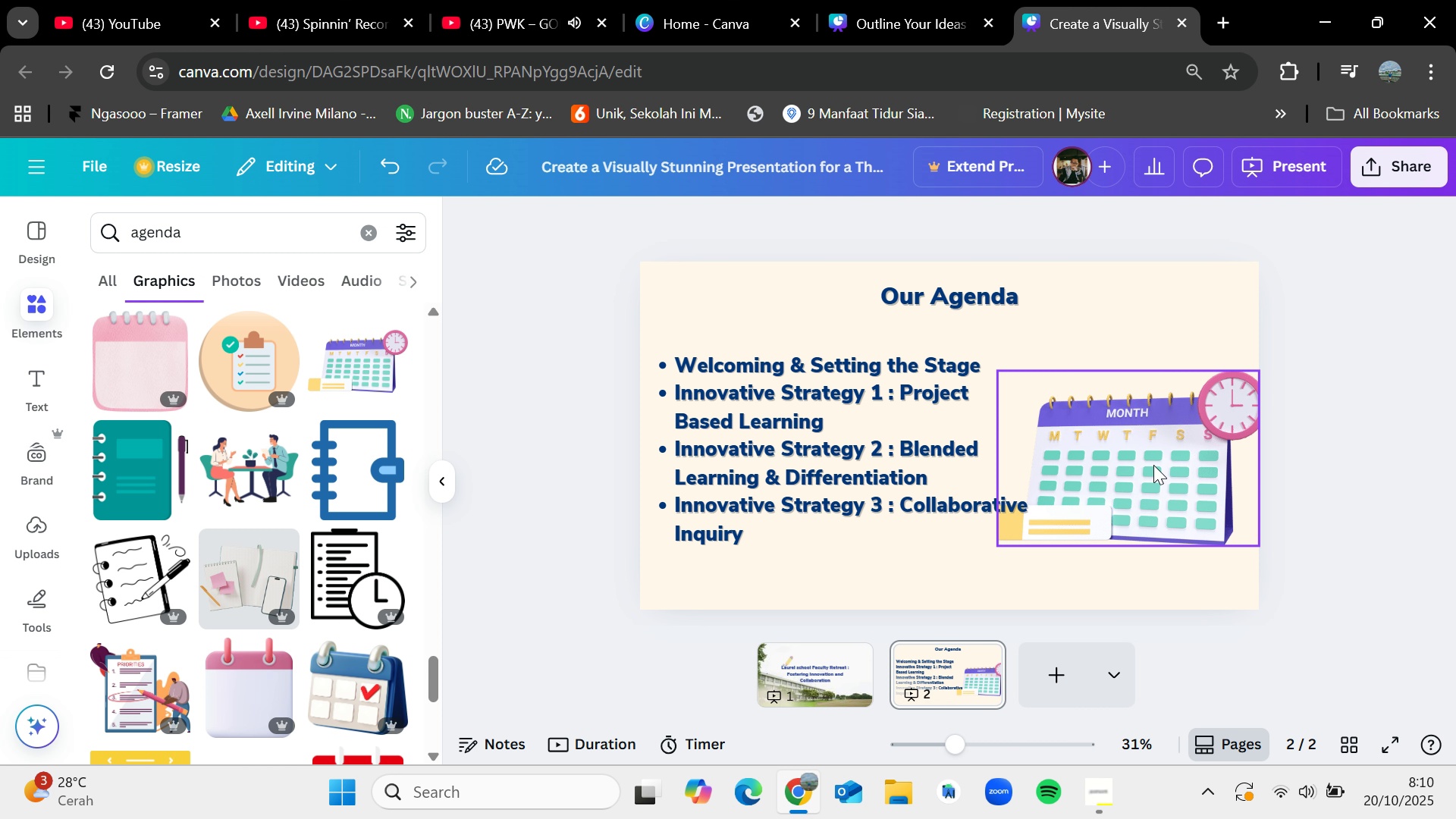 
left_click_drag(start_coordinate=[1153, 465], to_coordinate=[1153, 507])
 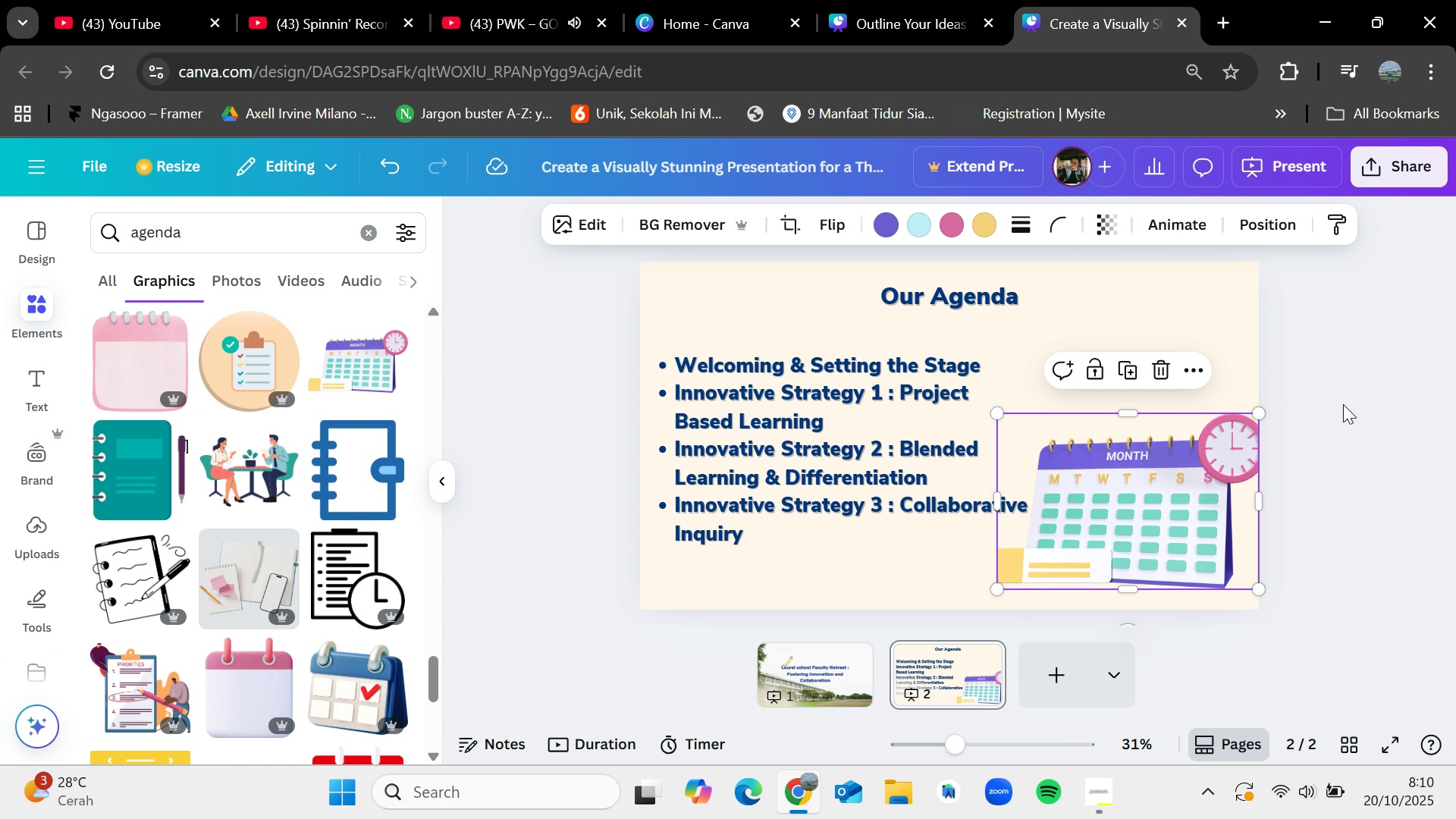 
left_click([1345, 404])
 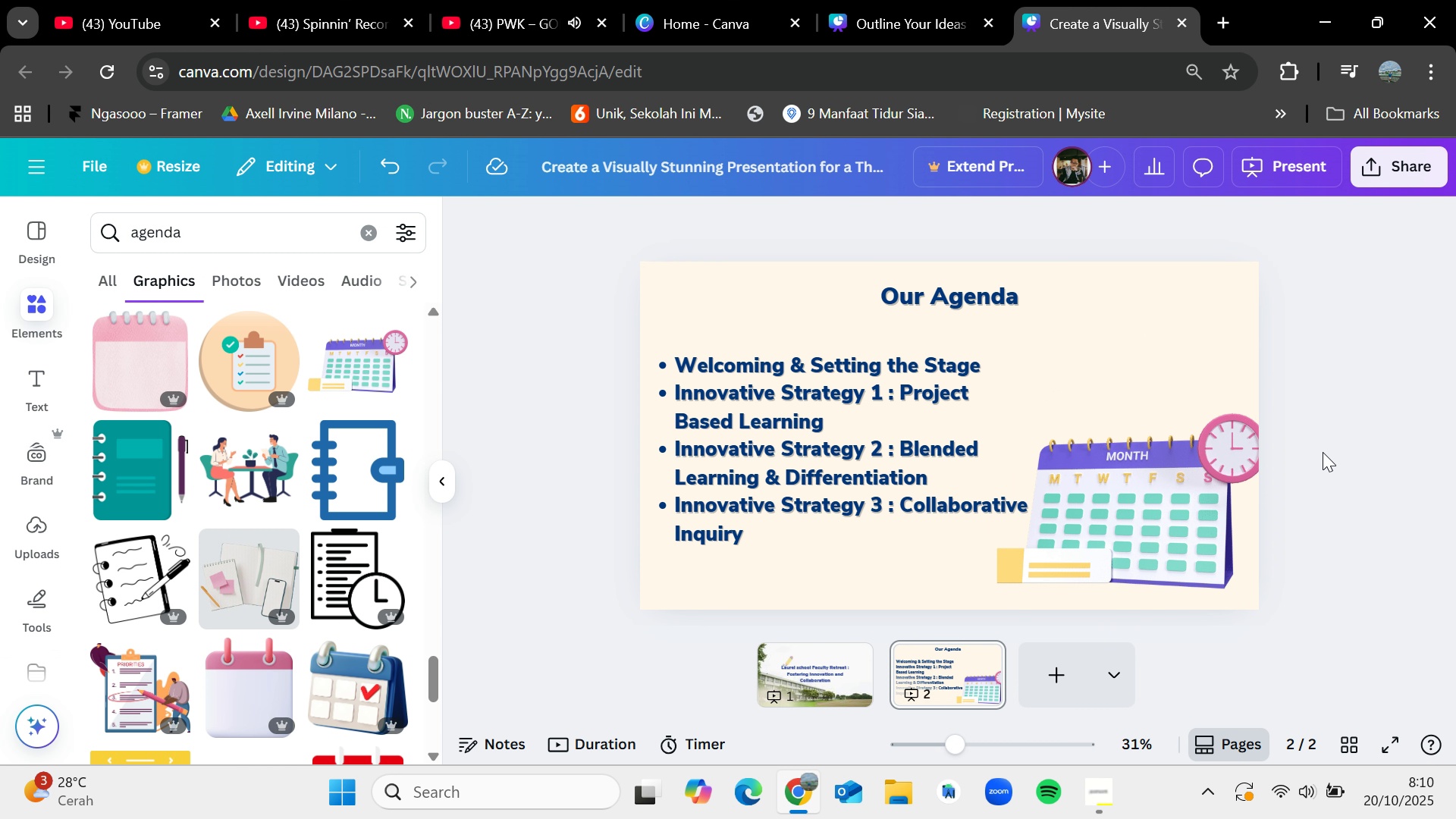 
left_click_drag(start_coordinate=[1172, 509], to_coordinate=[1163, 518])
 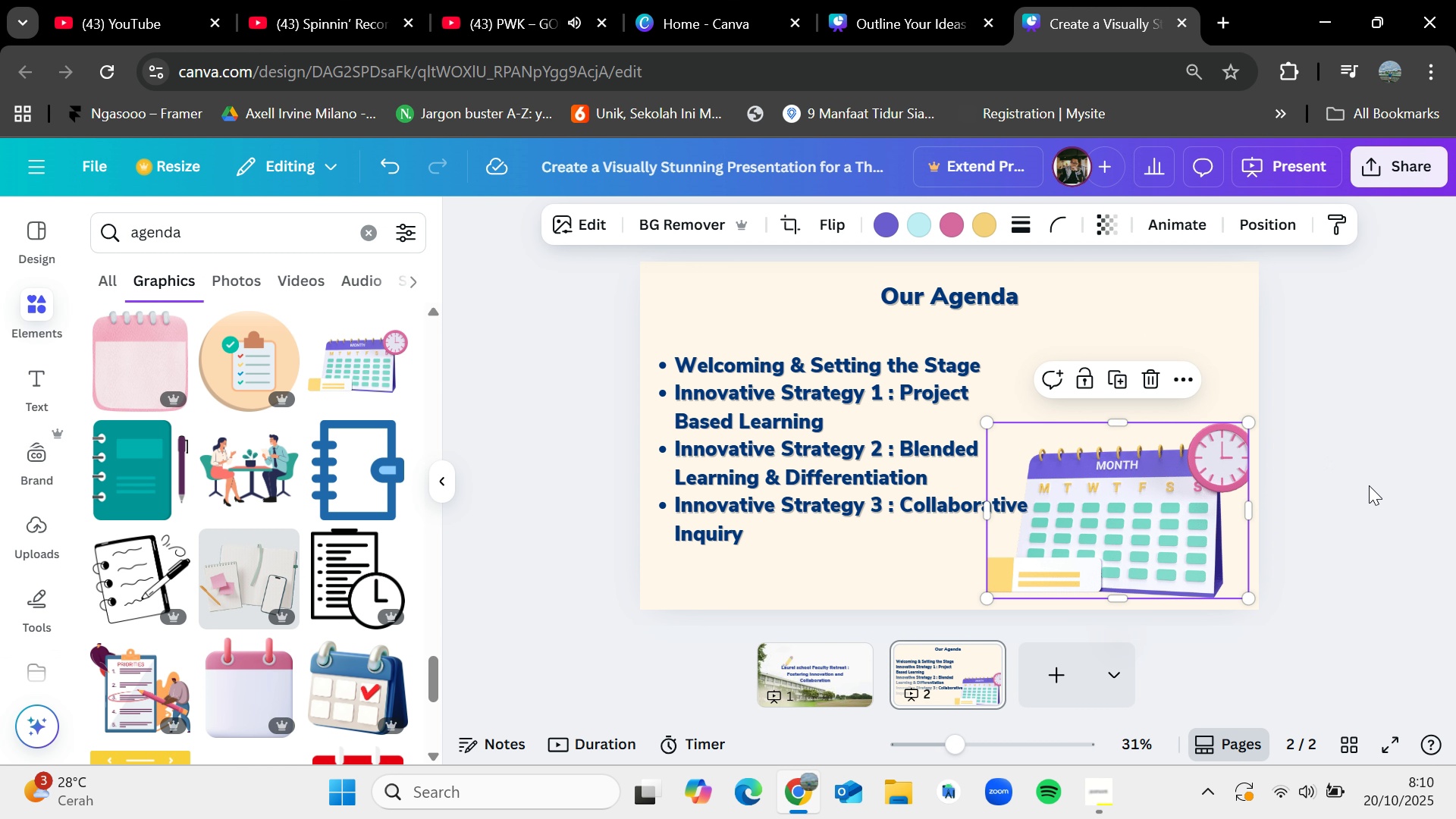 
left_click([1369, 485])
 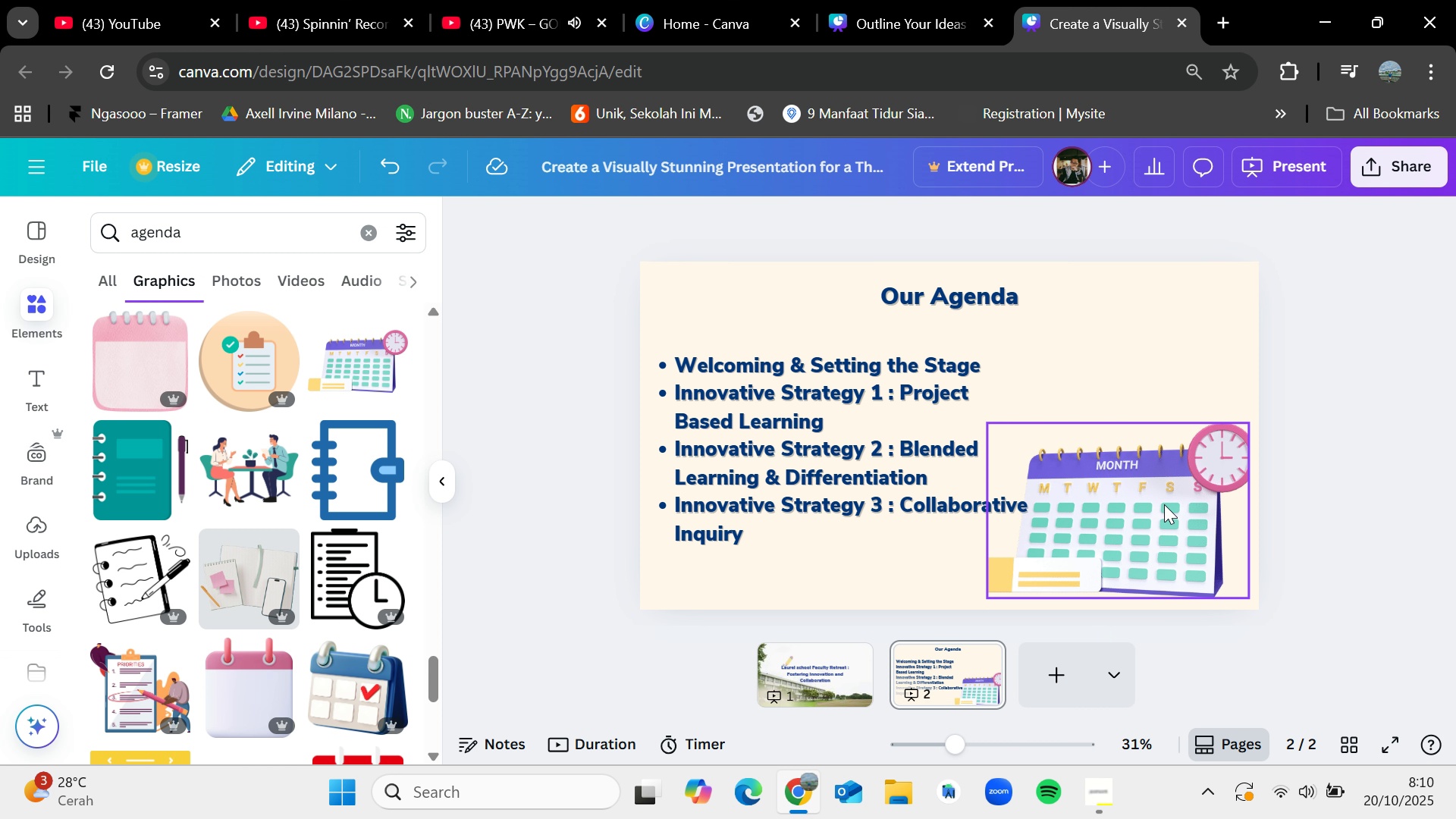 
left_click([1164, 504])
 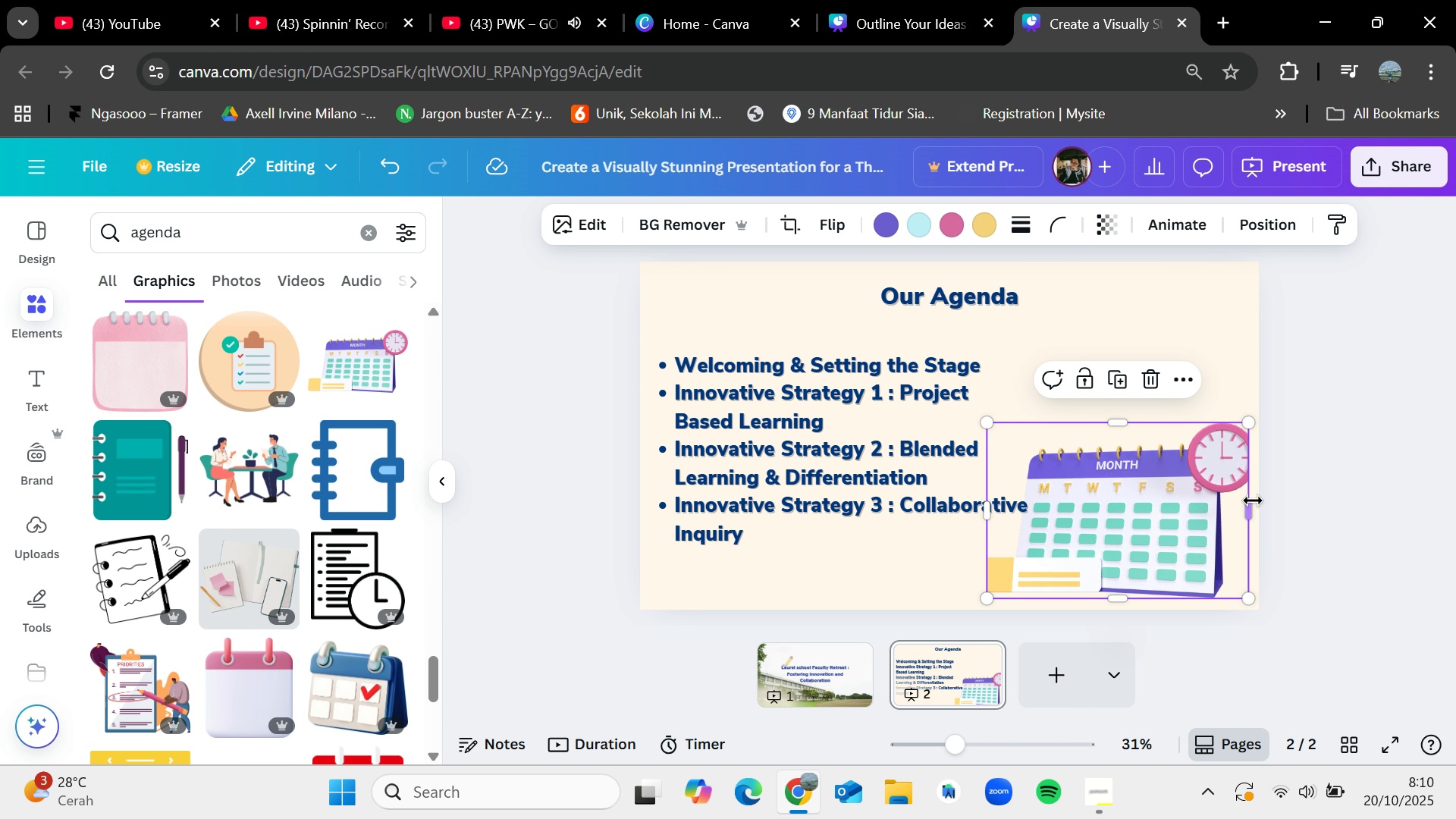 
left_click_drag(start_coordinate=[1251, 505], to_coordinate=[1263, 505])
 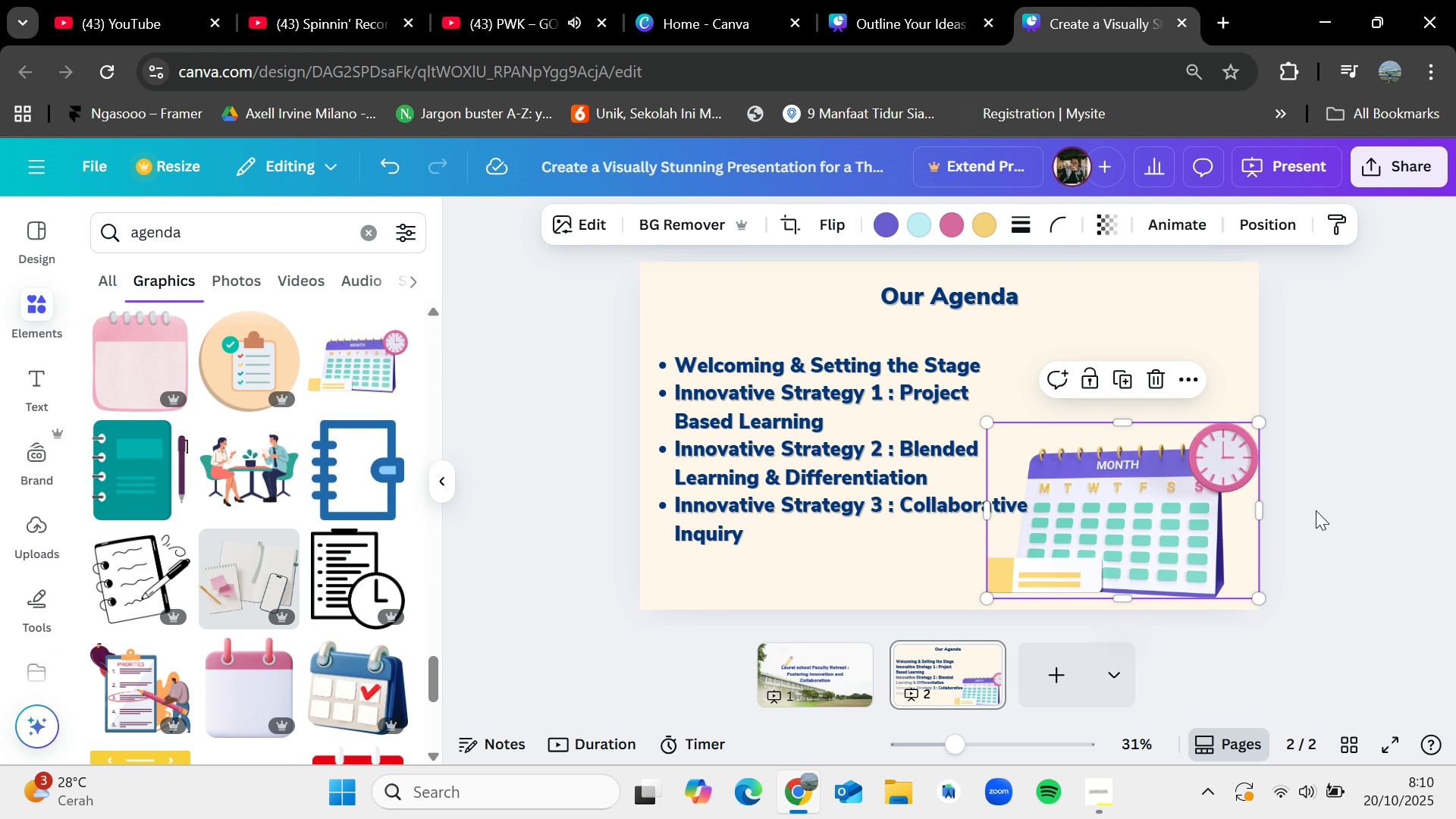 
left_click([1316, 510])
 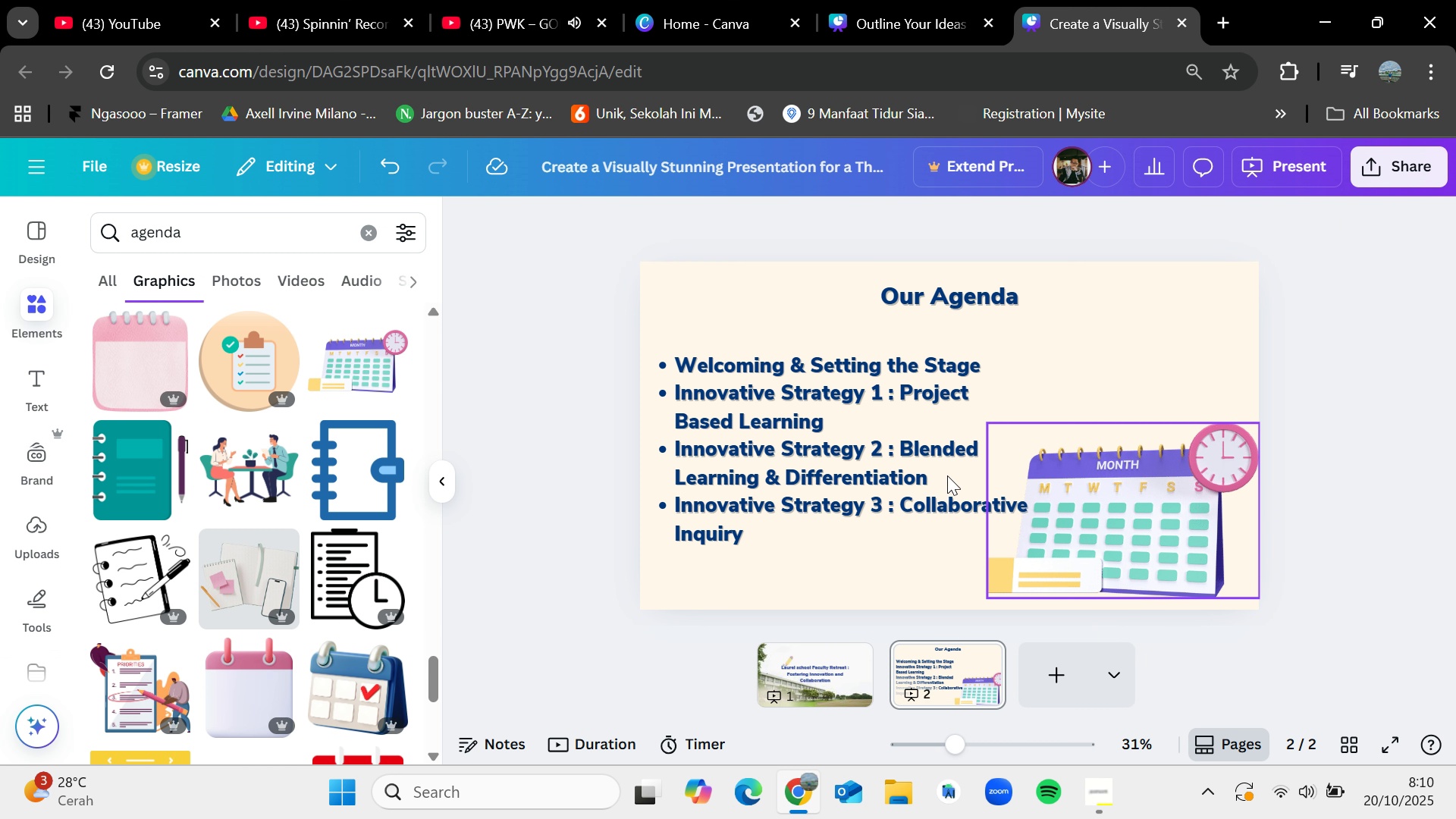 
left_click([761, 433])
 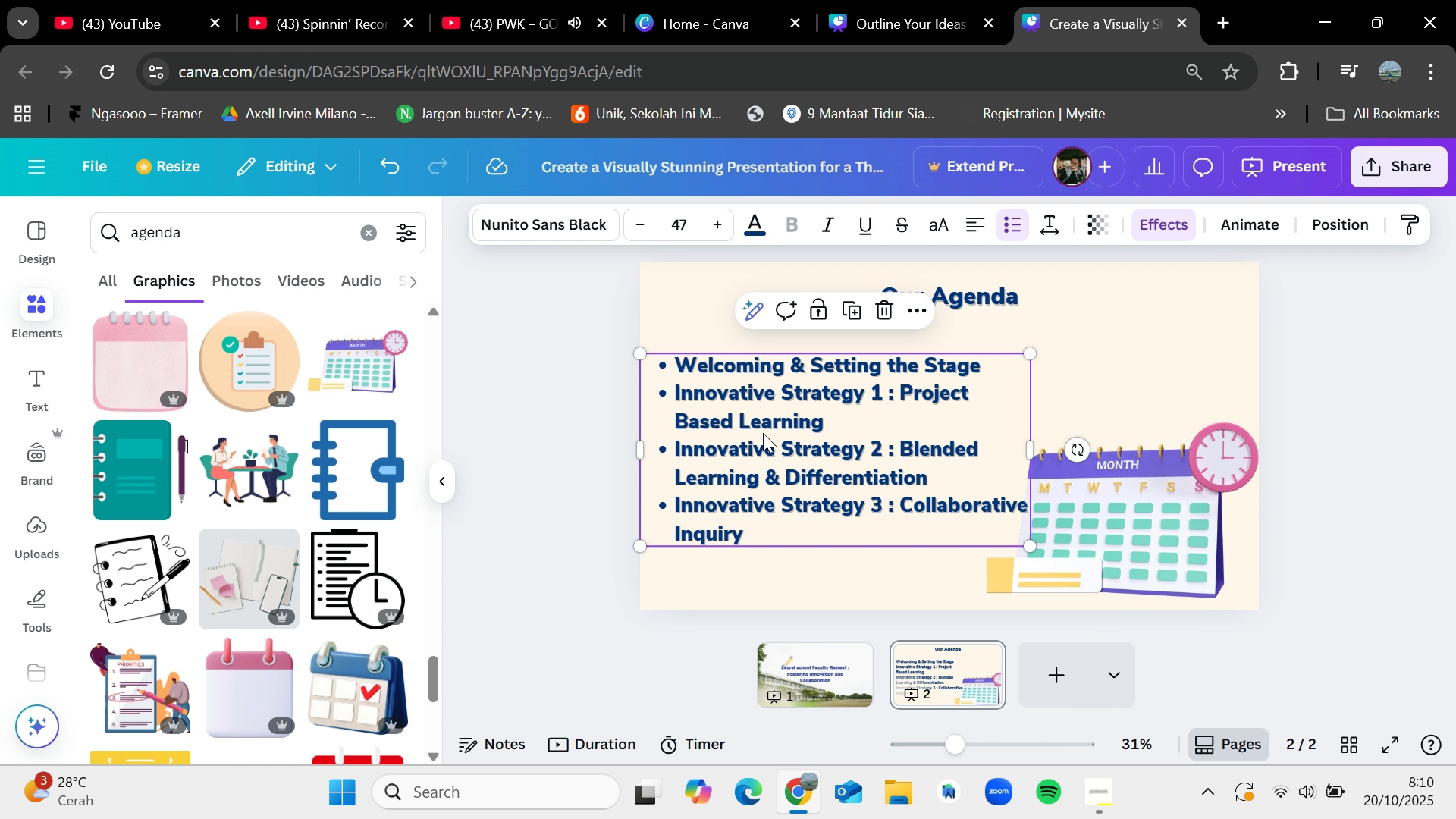 
left_click([763, 433])
 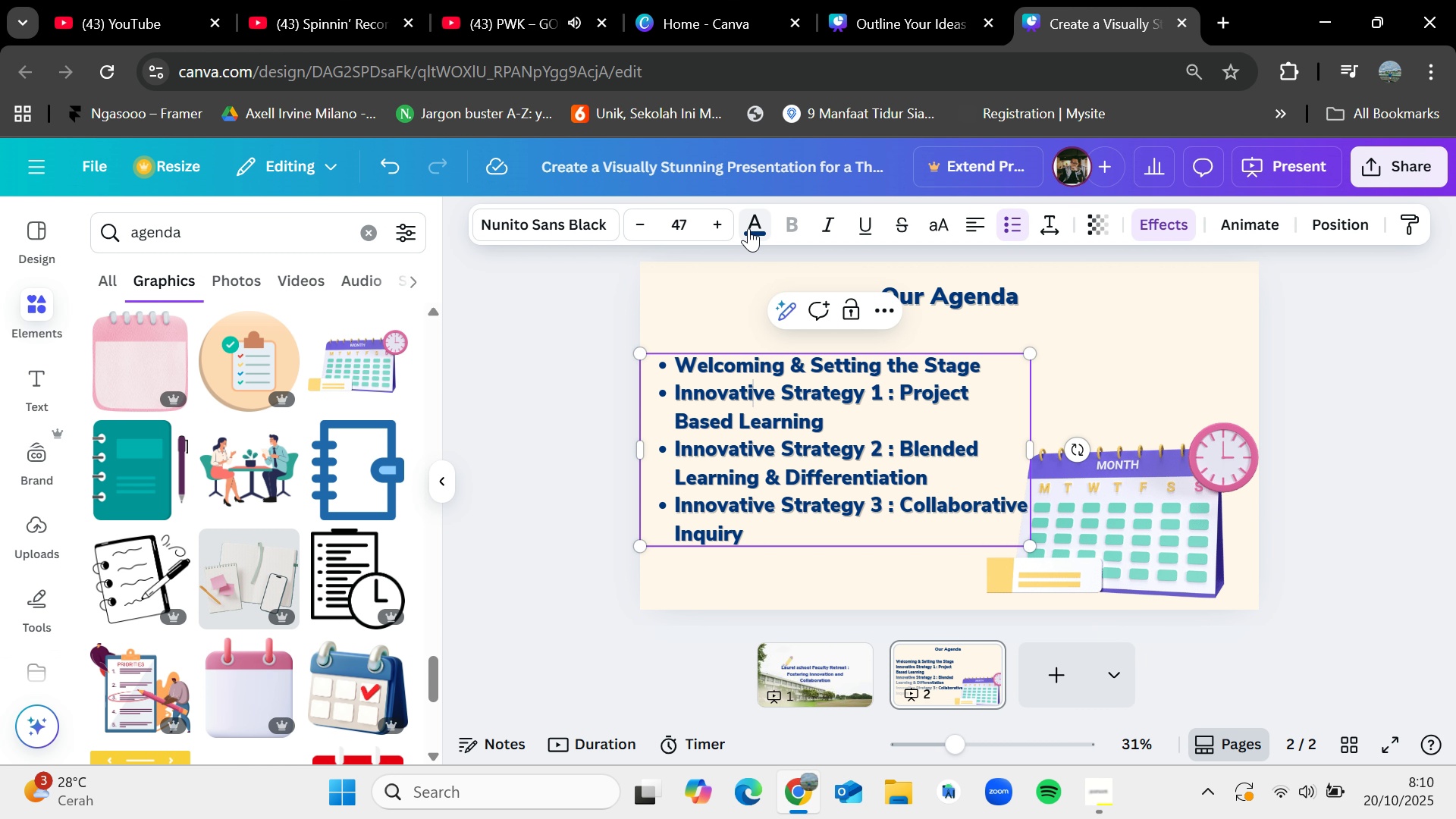 
left_click([748, 228])
 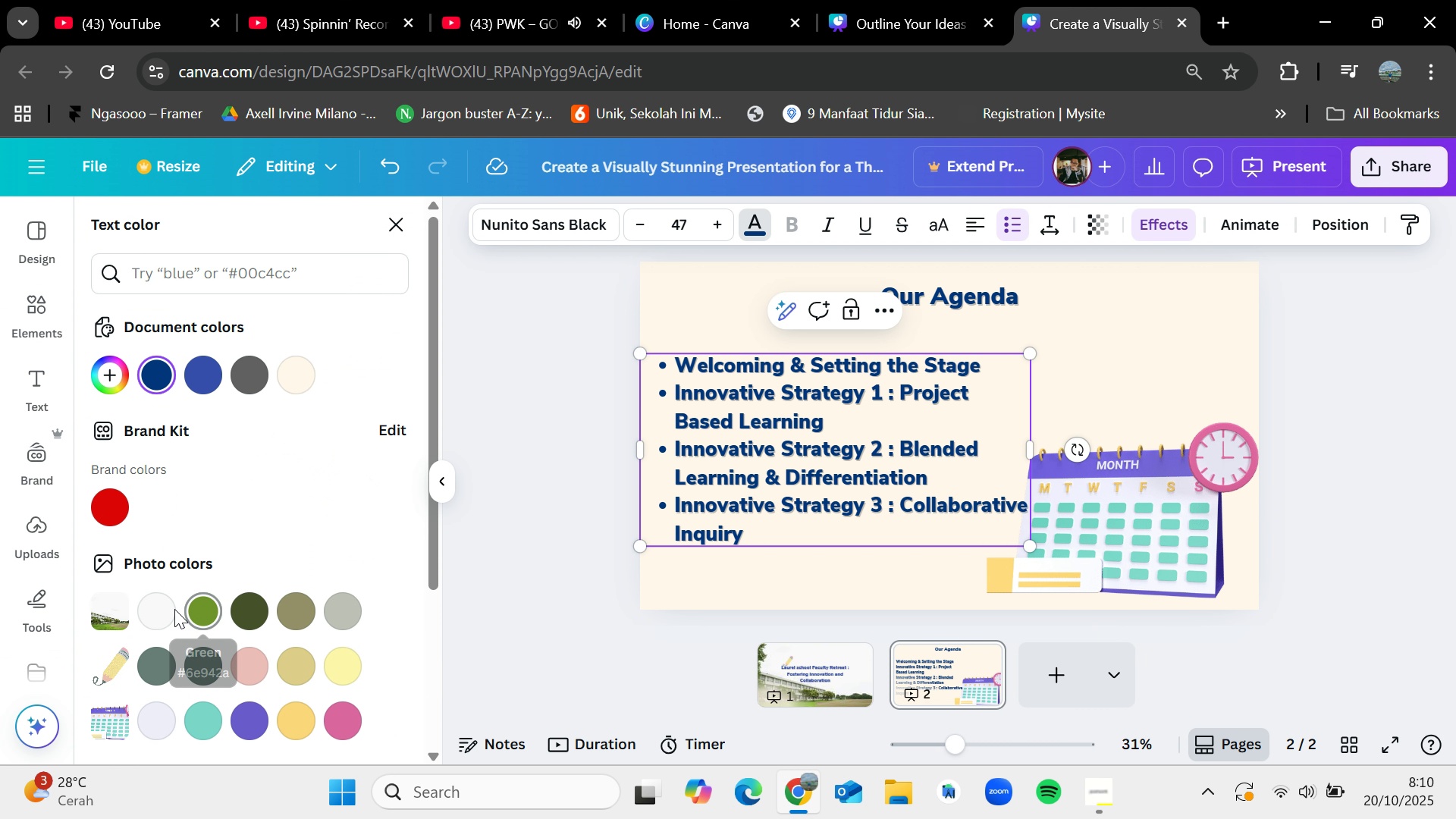 
left_click([157, 601])
 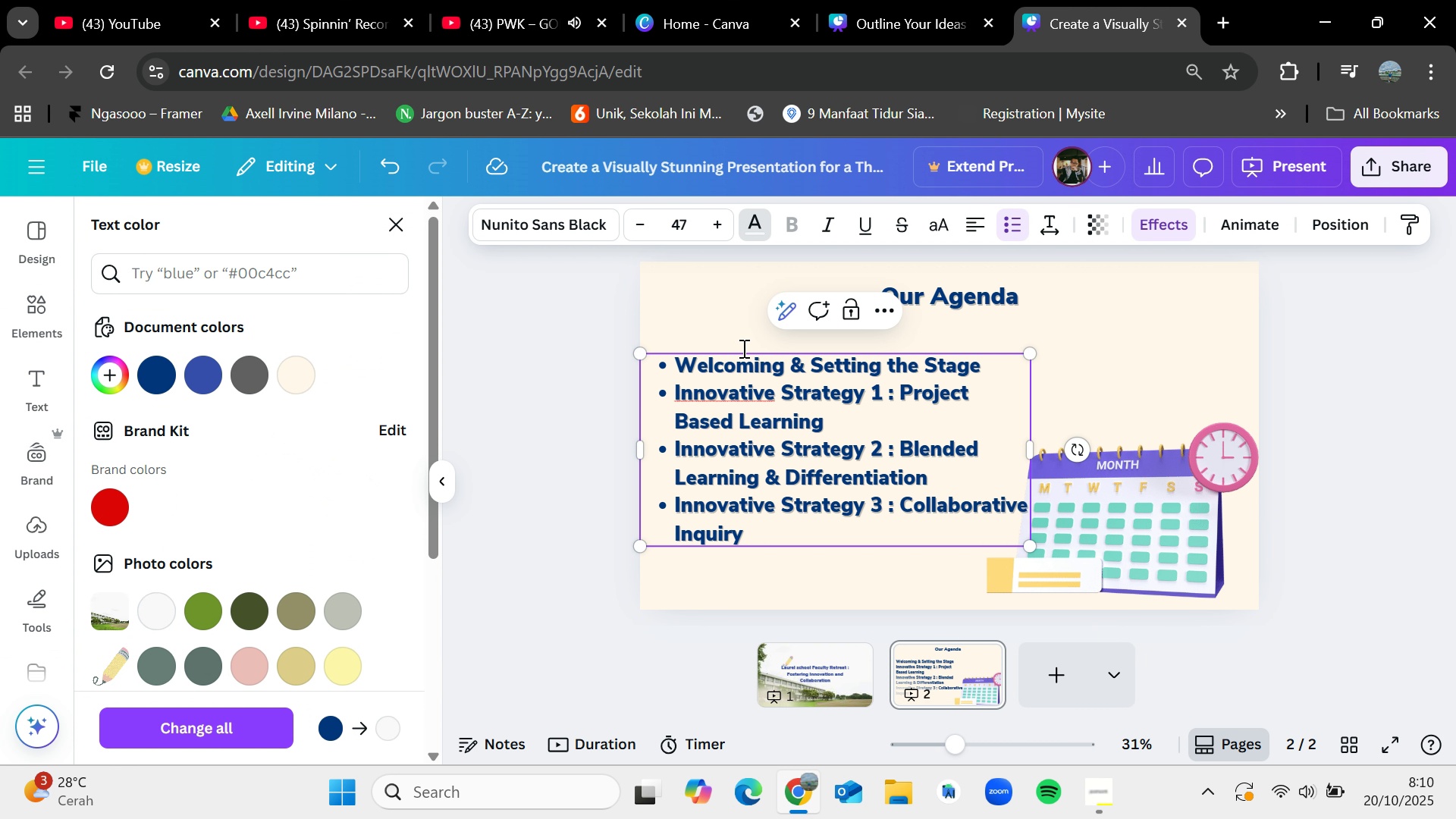 
left_click([545, 359])
 